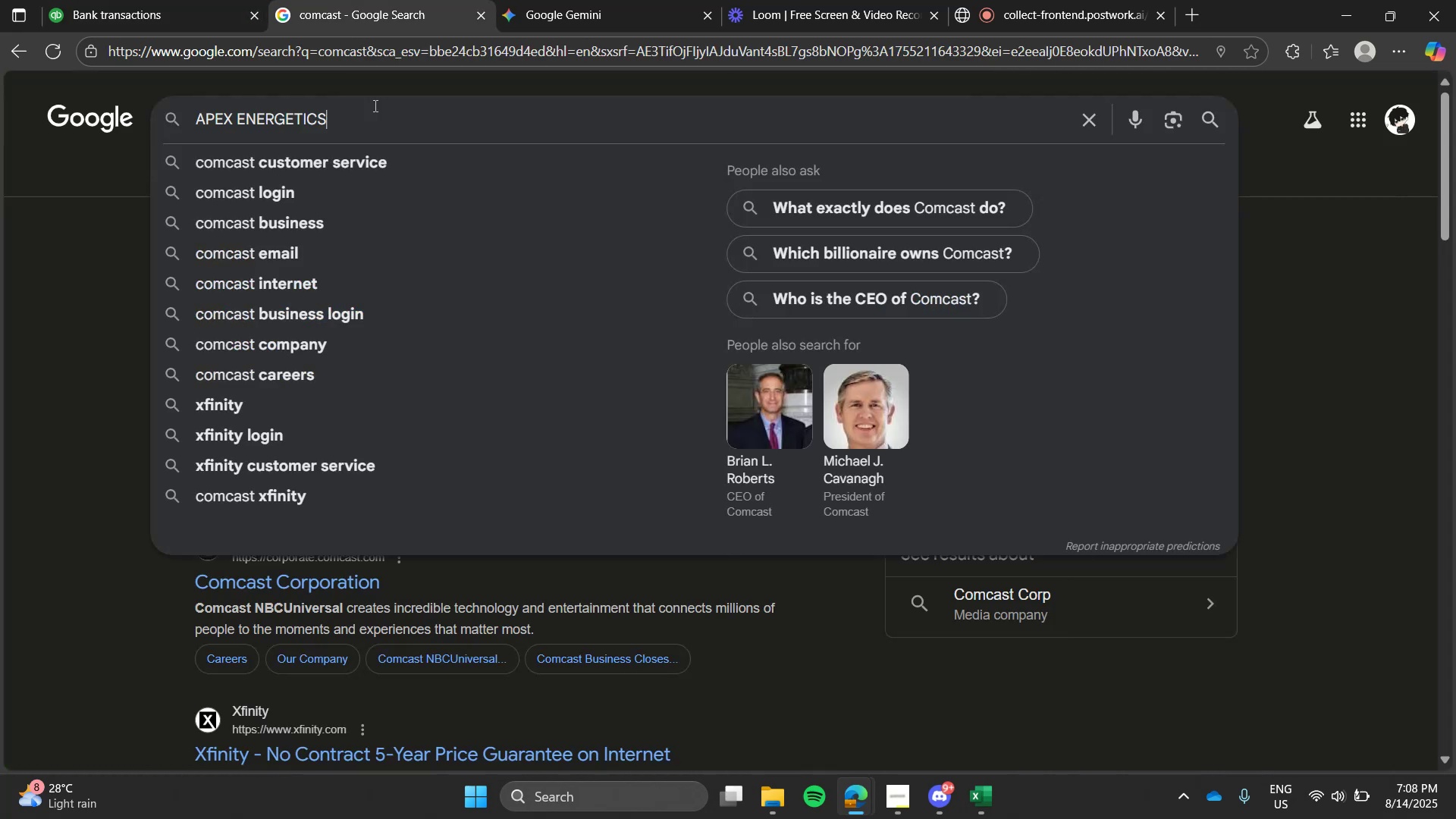 
key(Enter)
 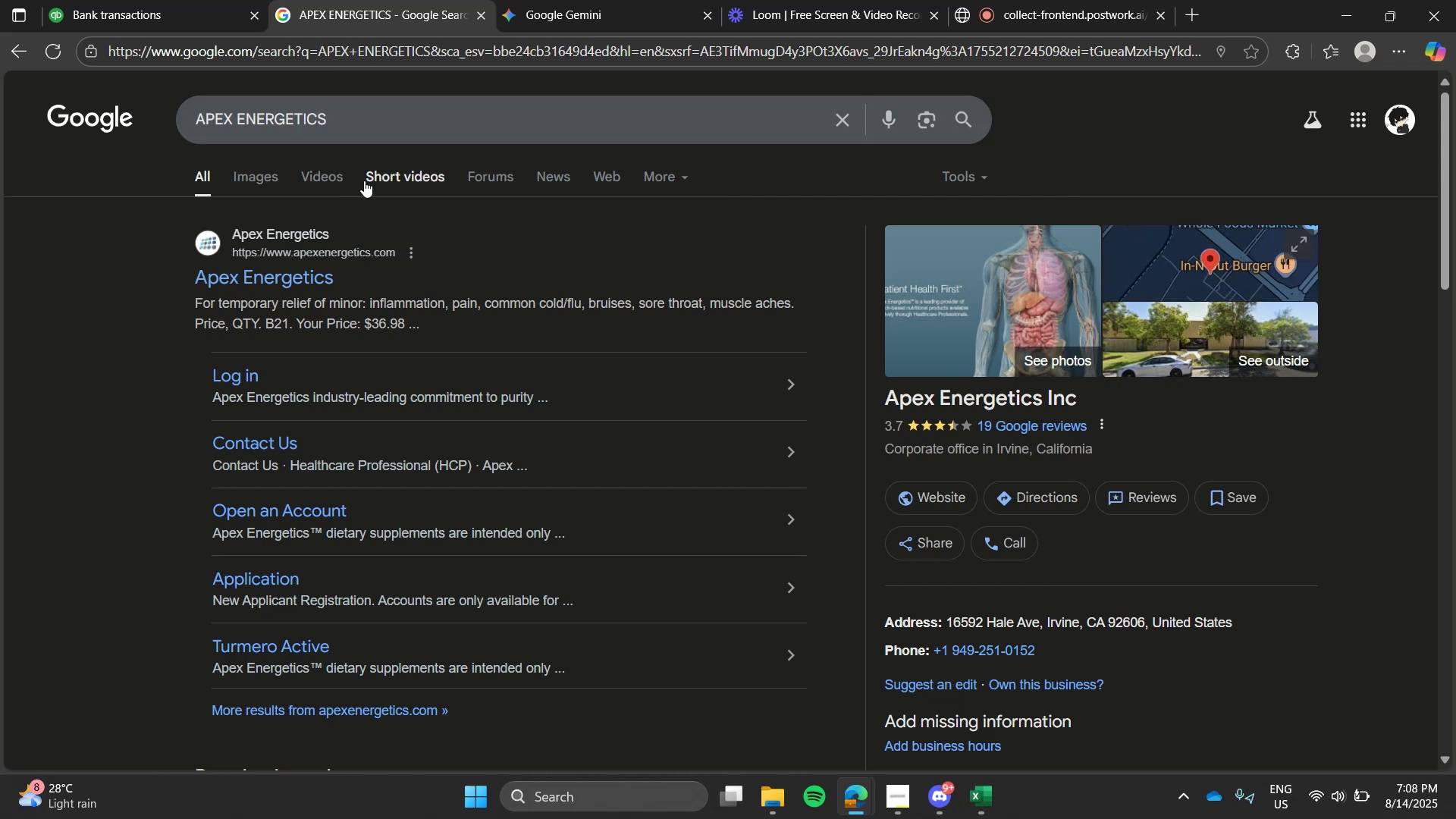 
wait(7.69)
 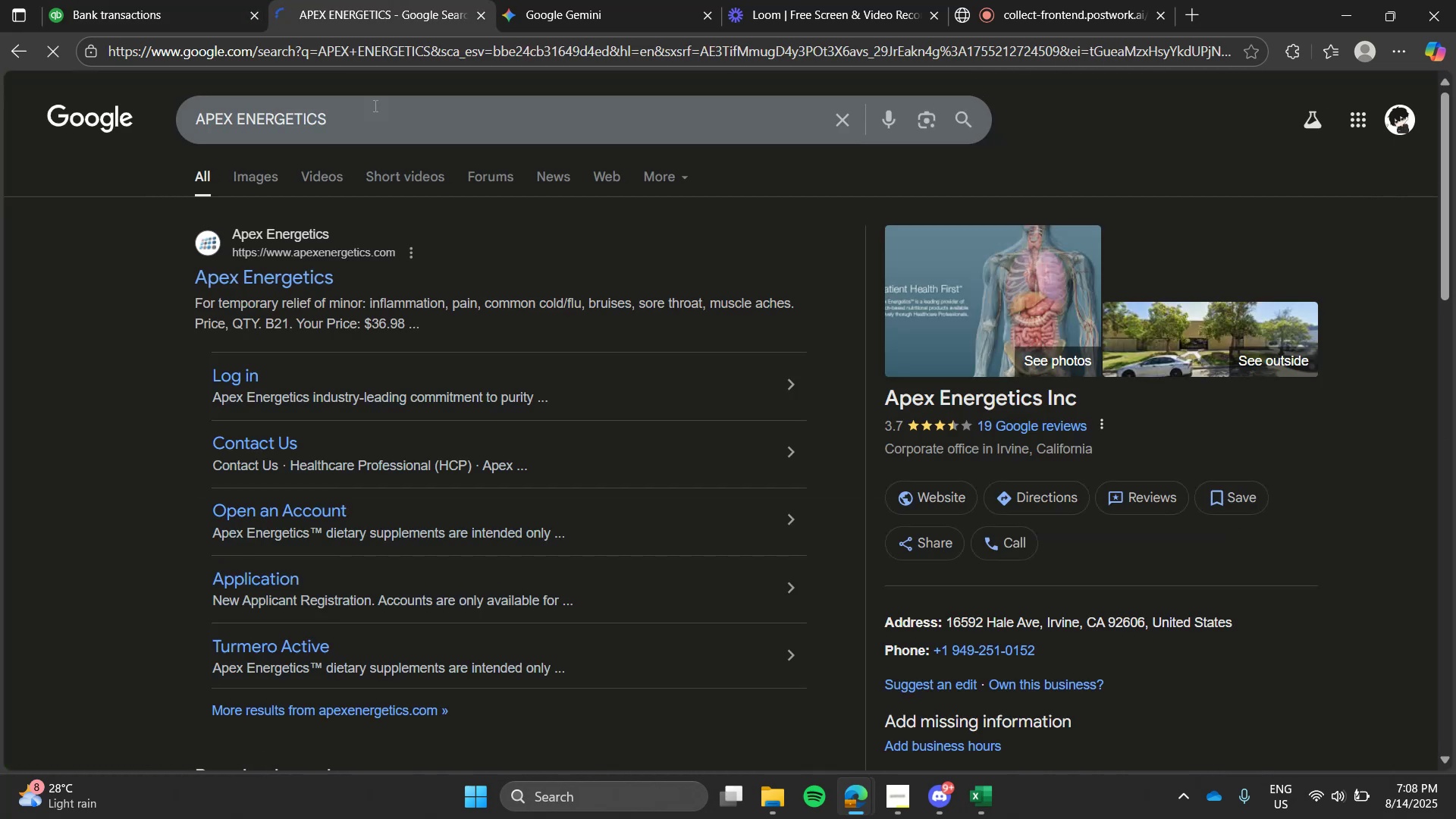 
left_click([395, 526])
 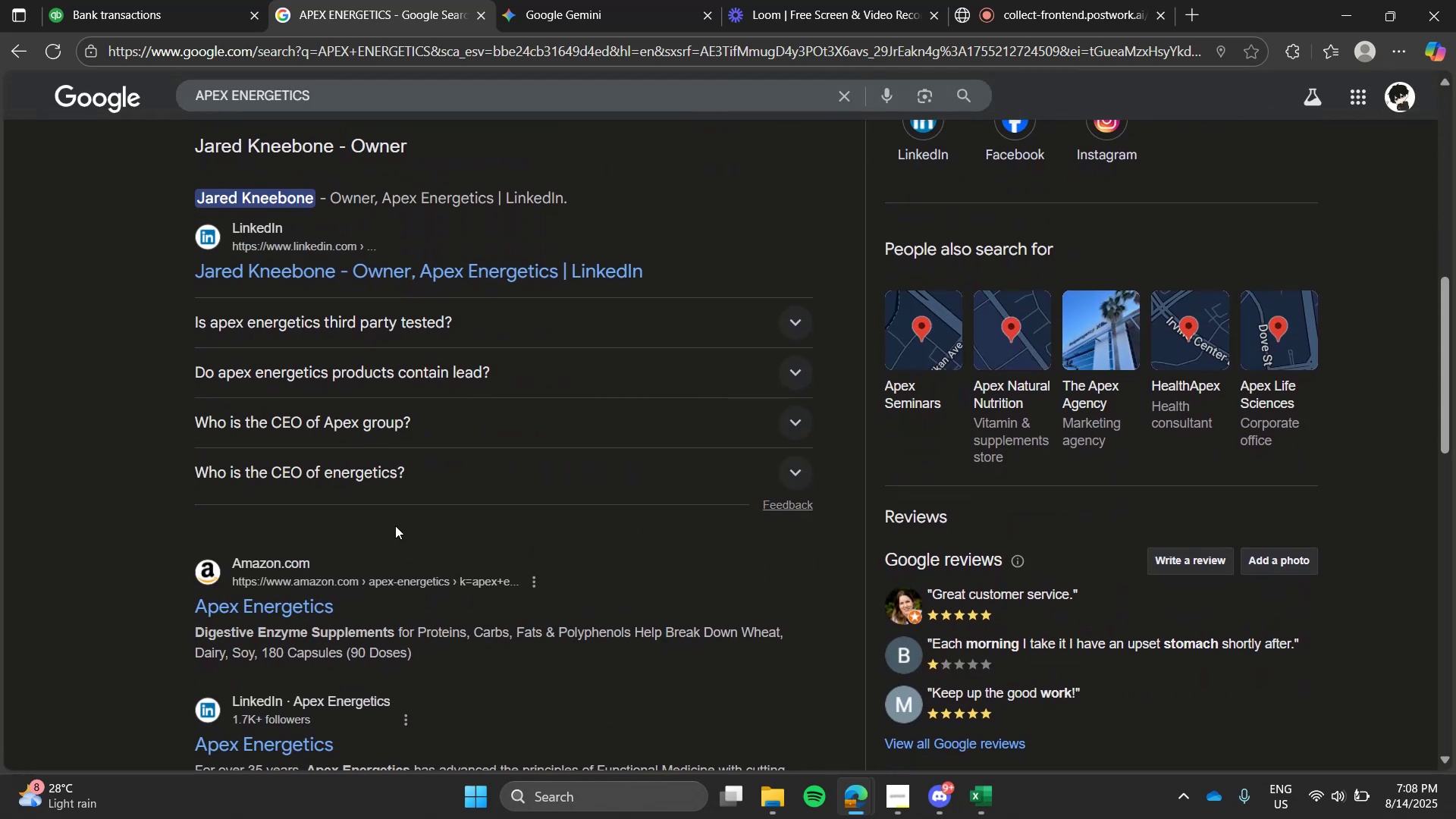 
left_click([190, 0])
 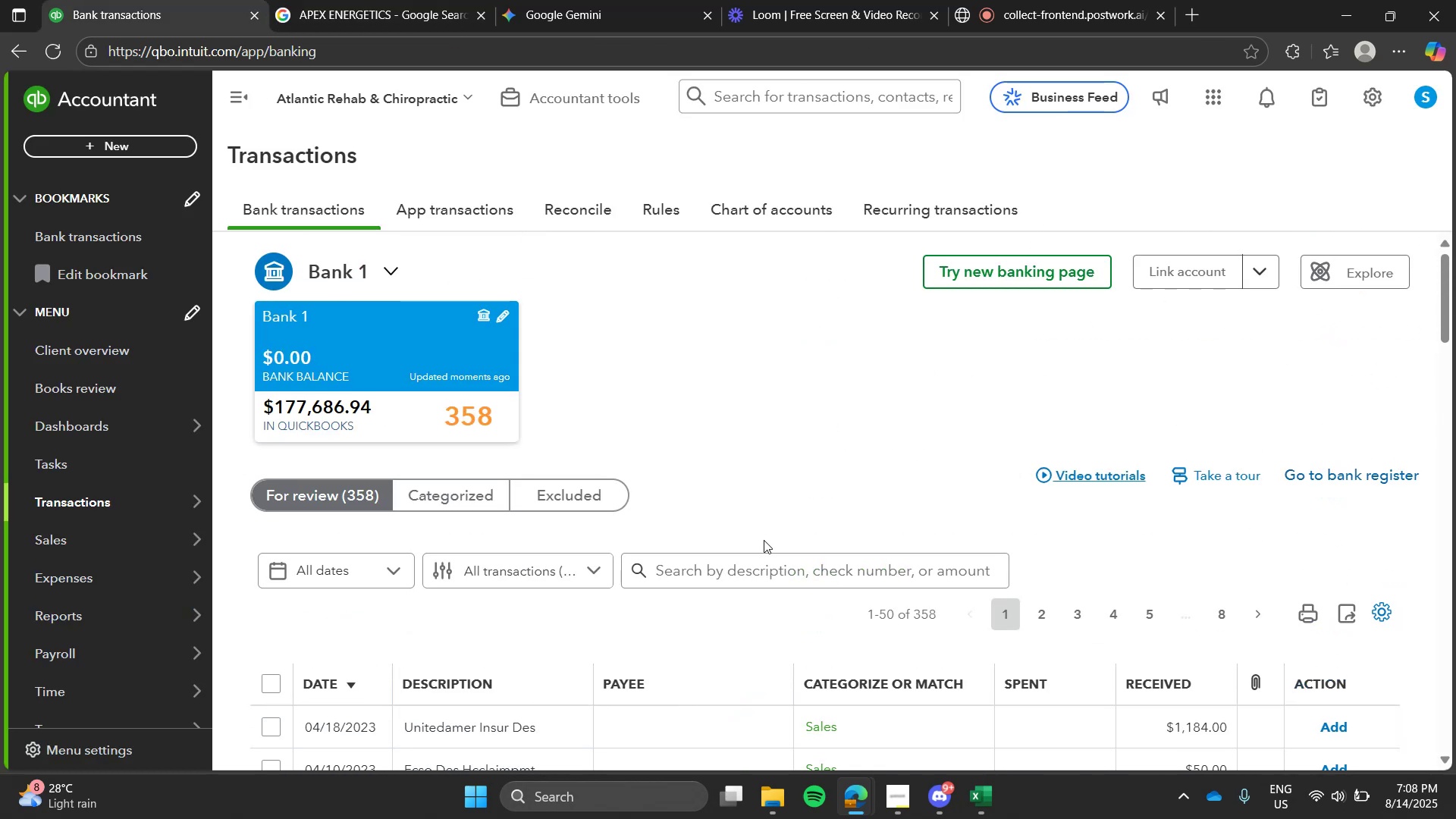 
left_click([768, 566])
 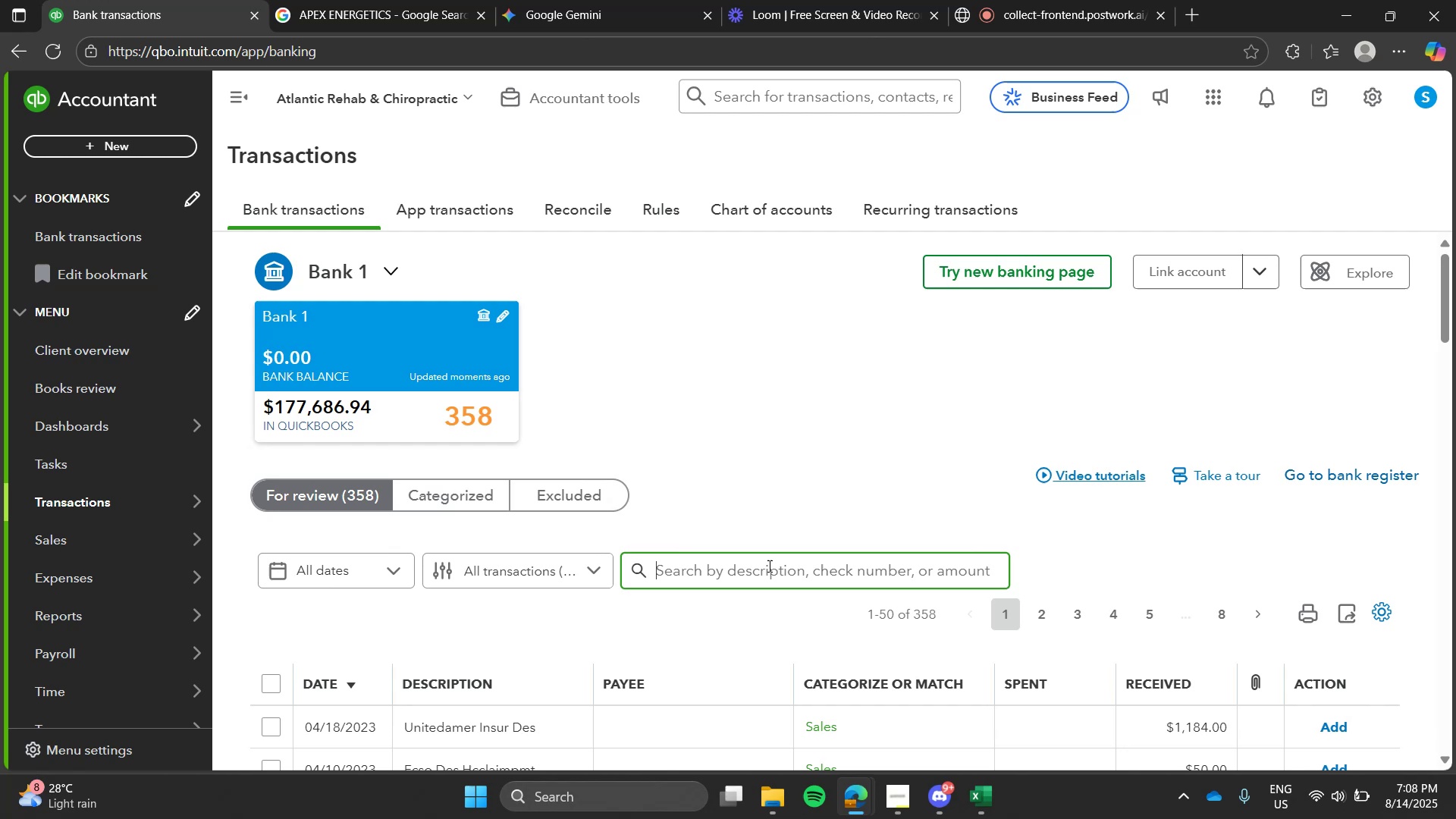 
type(apex)
 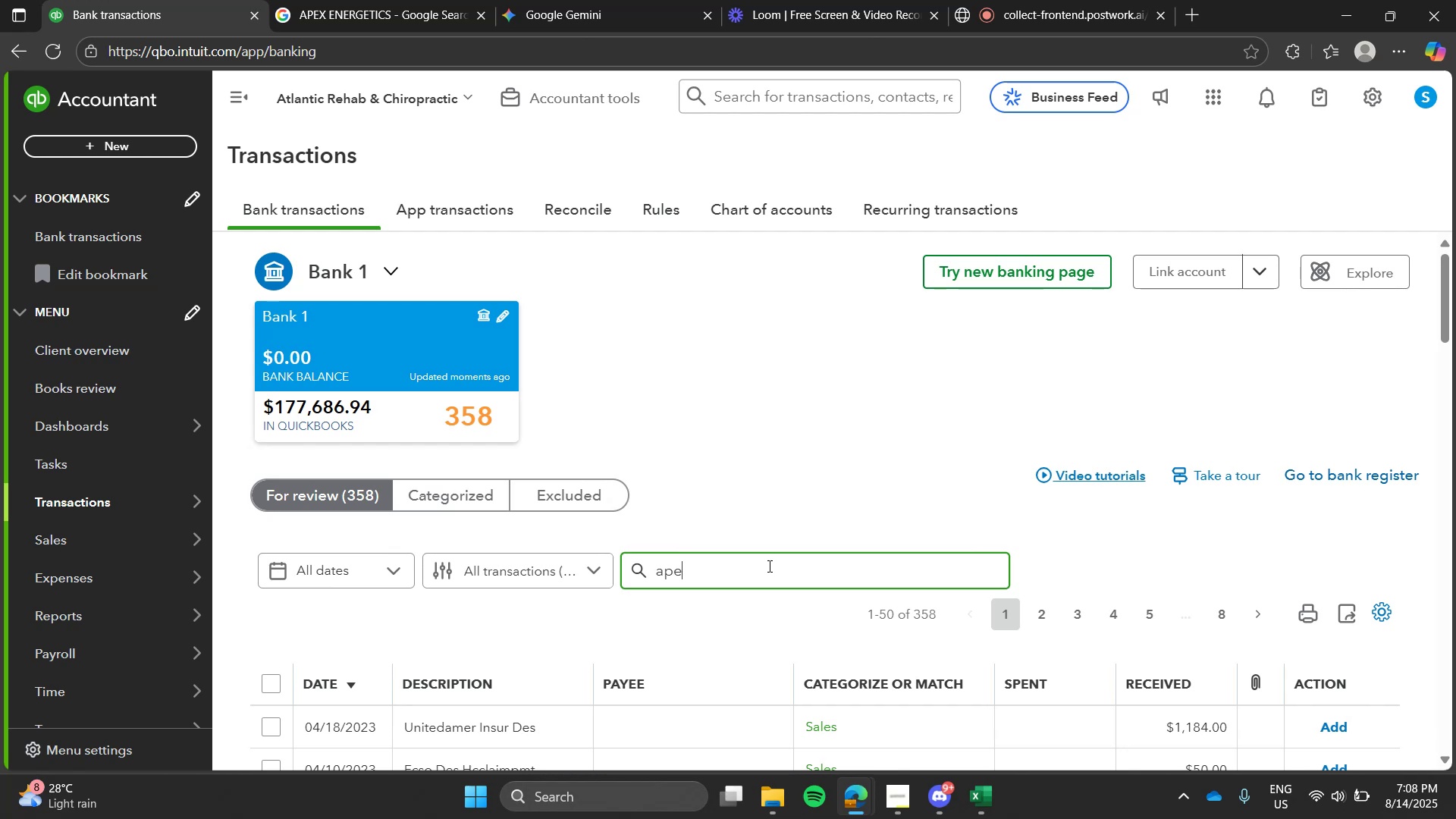 
key(Enter)
 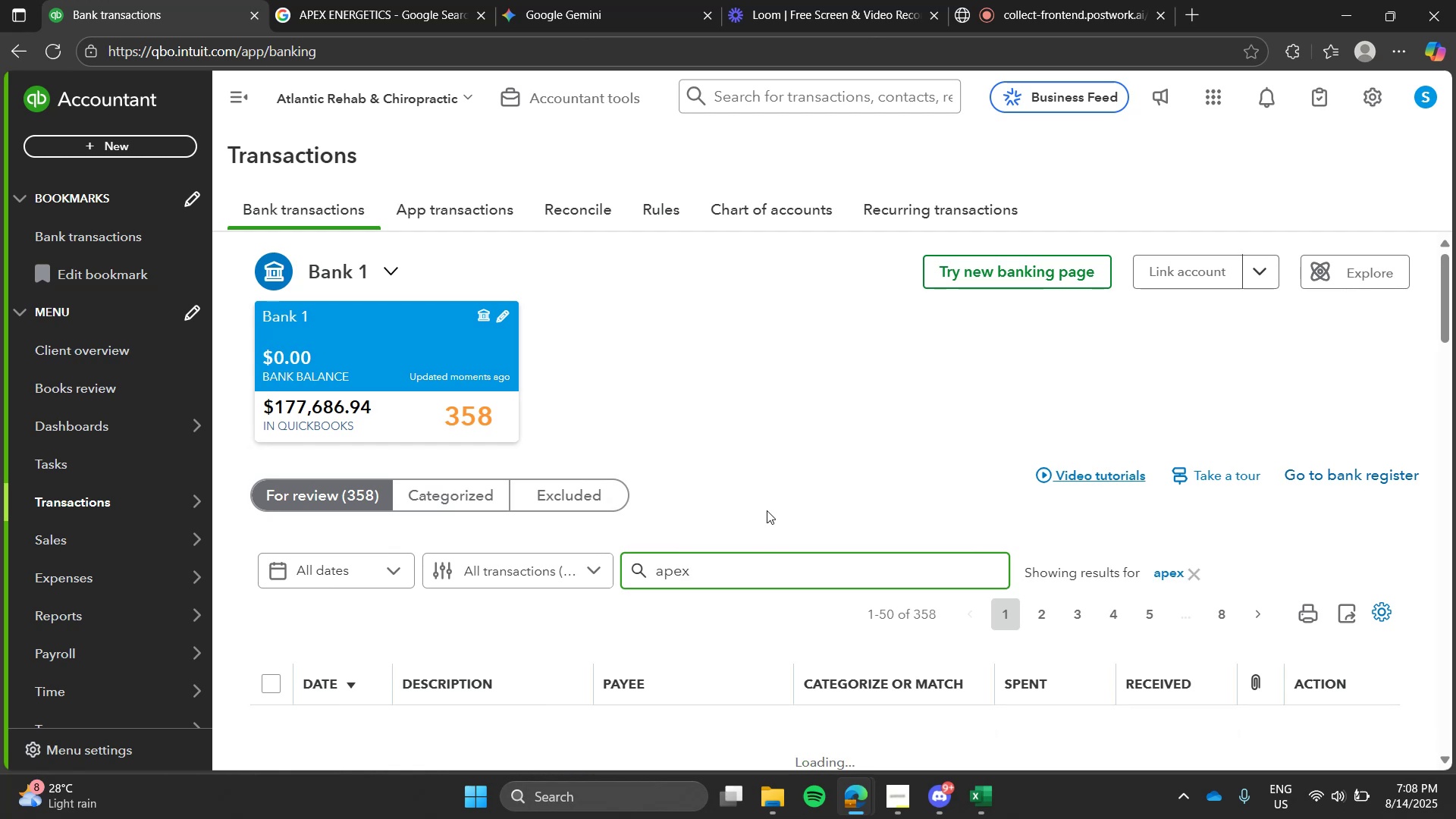 
left_click([766, 488])
 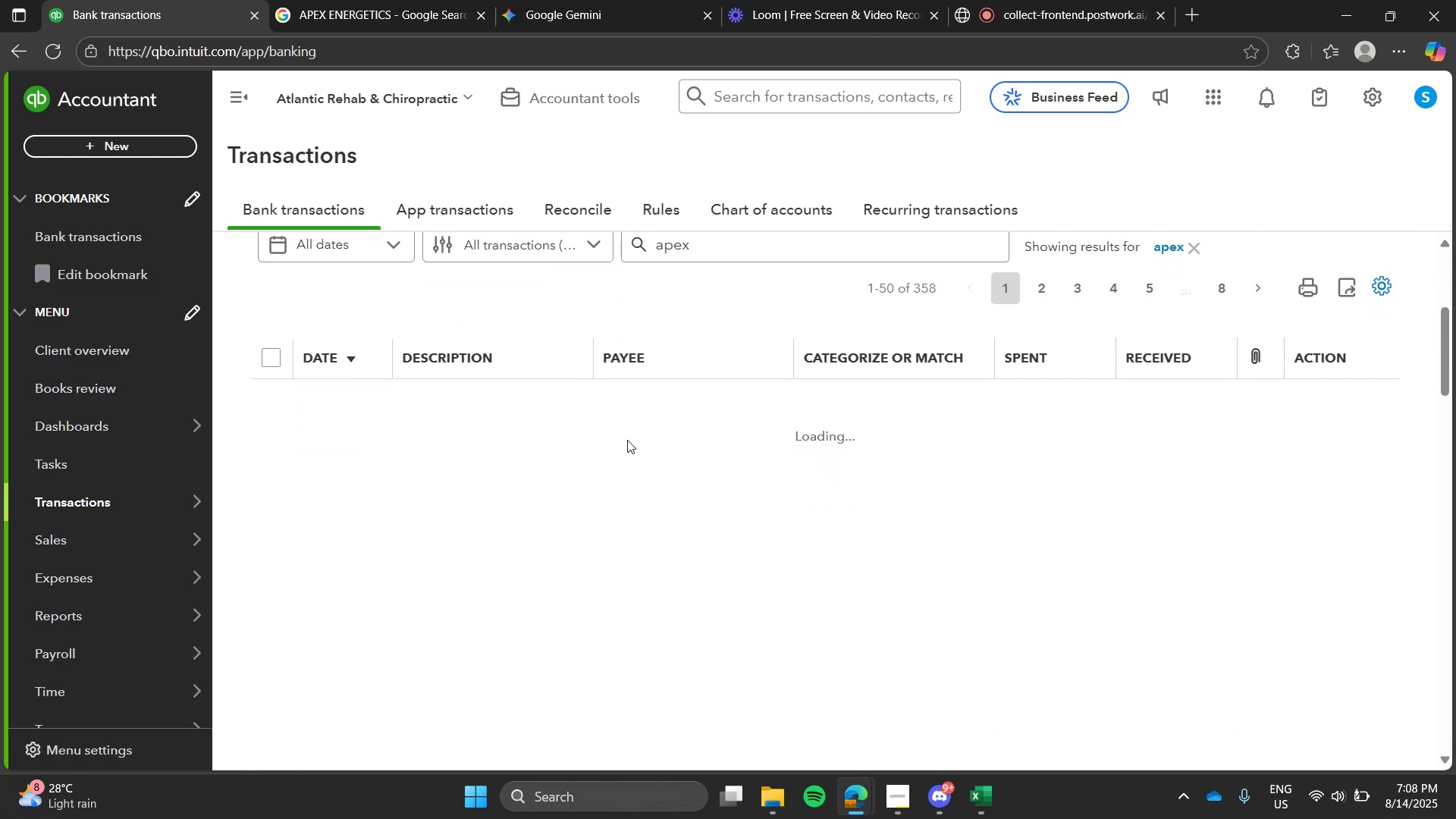 
wait(8.24)
 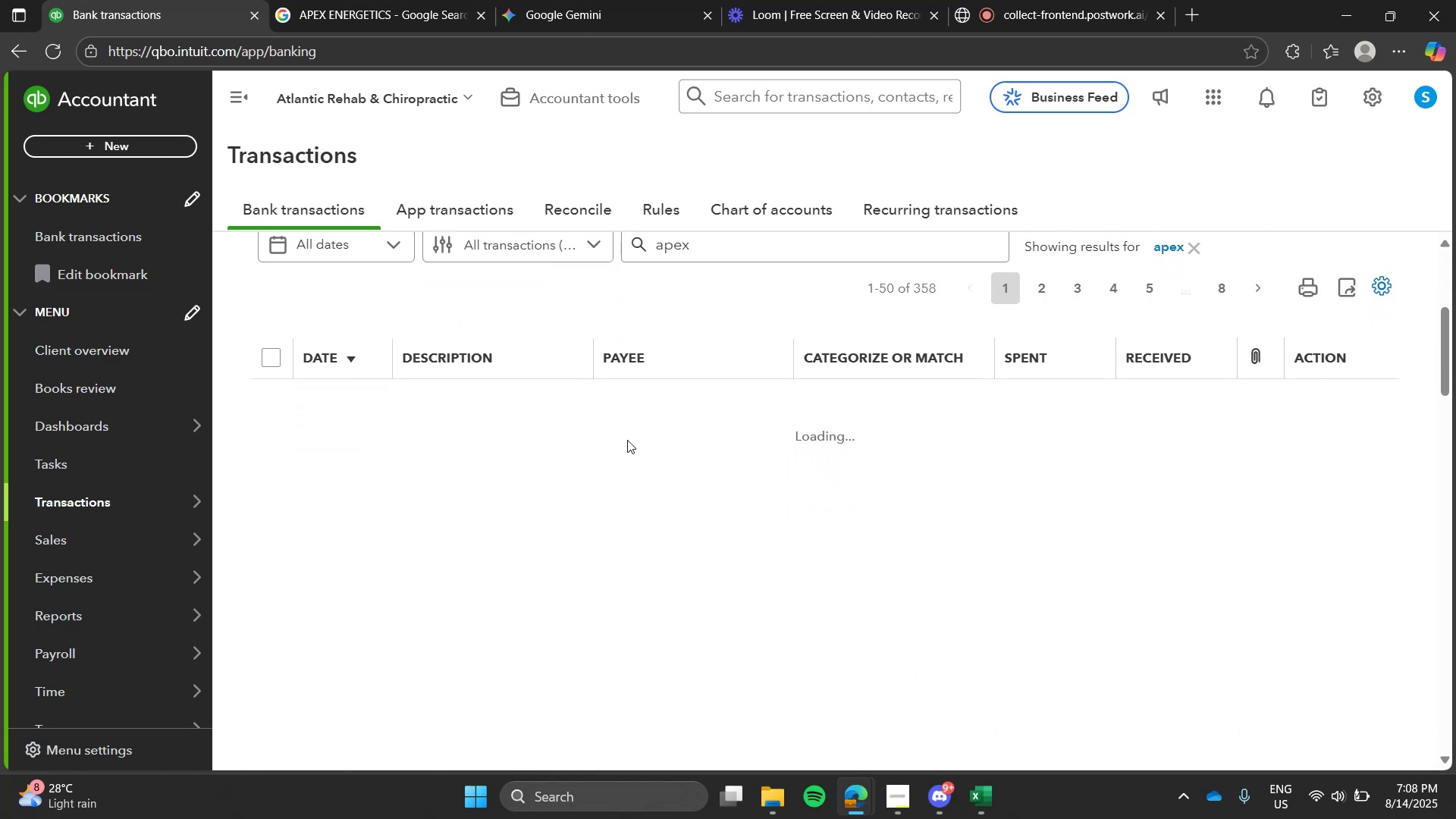 
left_click([985, 0])
 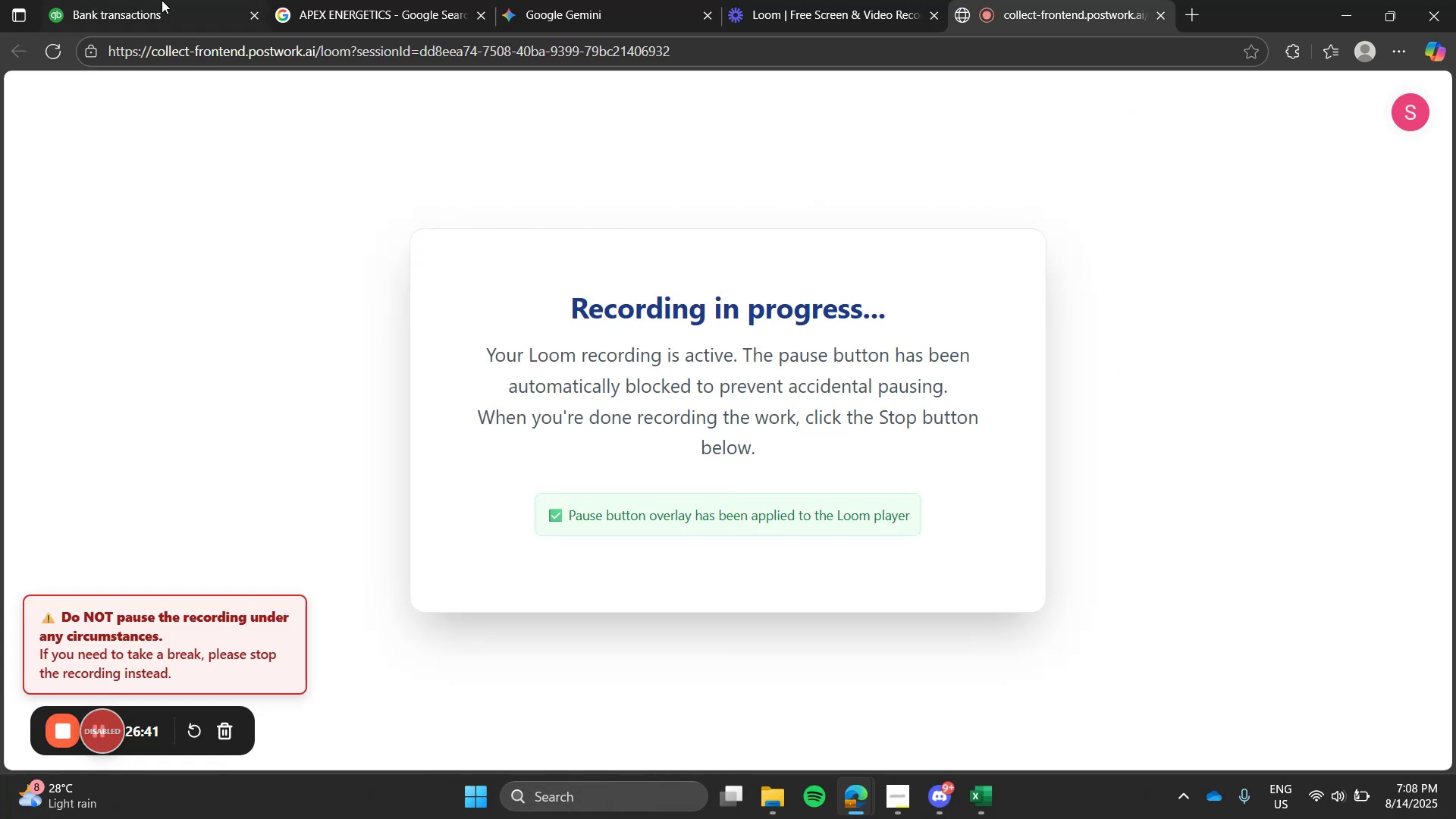 
left_click([162, 0])
 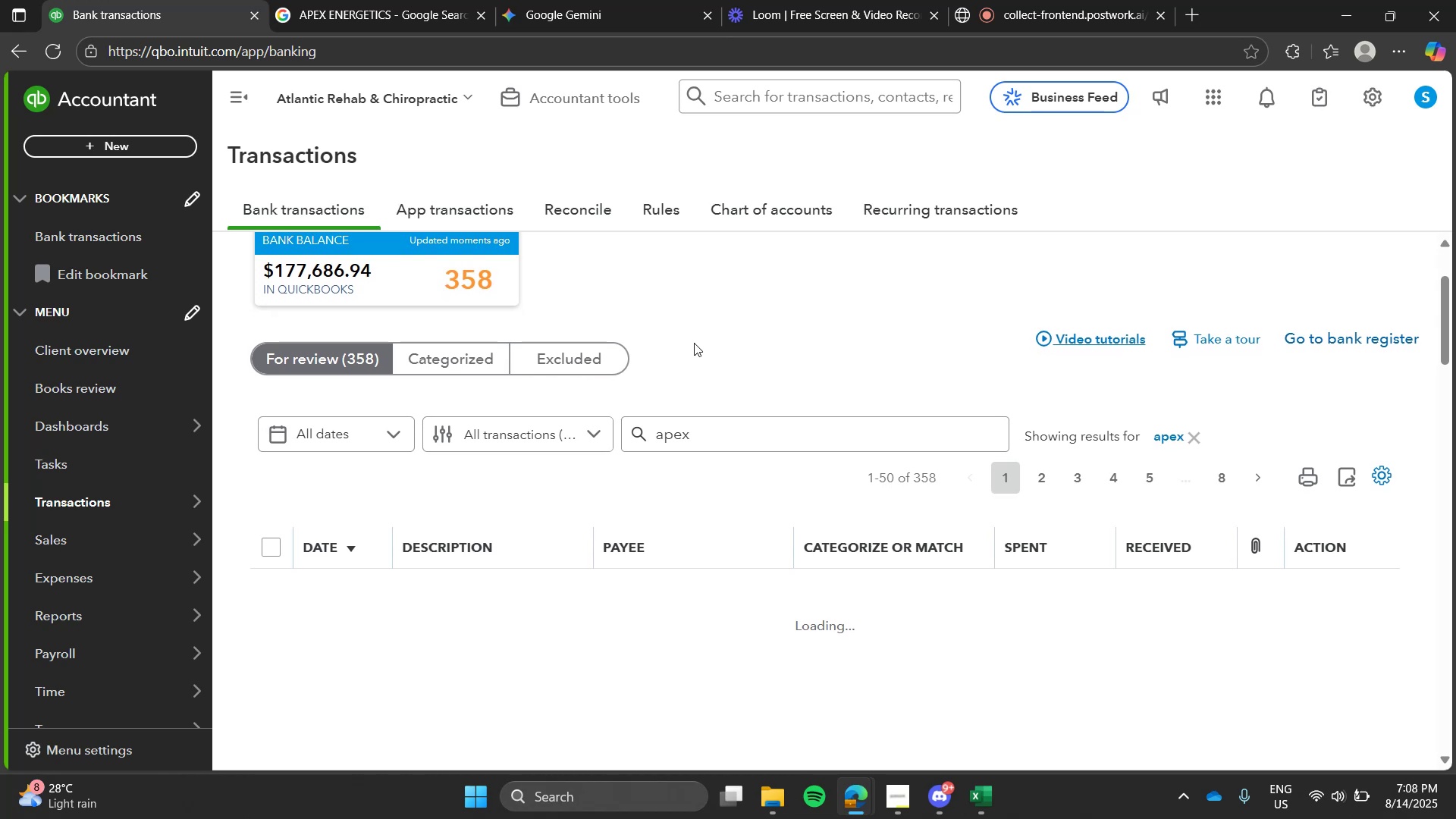 
wait(32.58)
 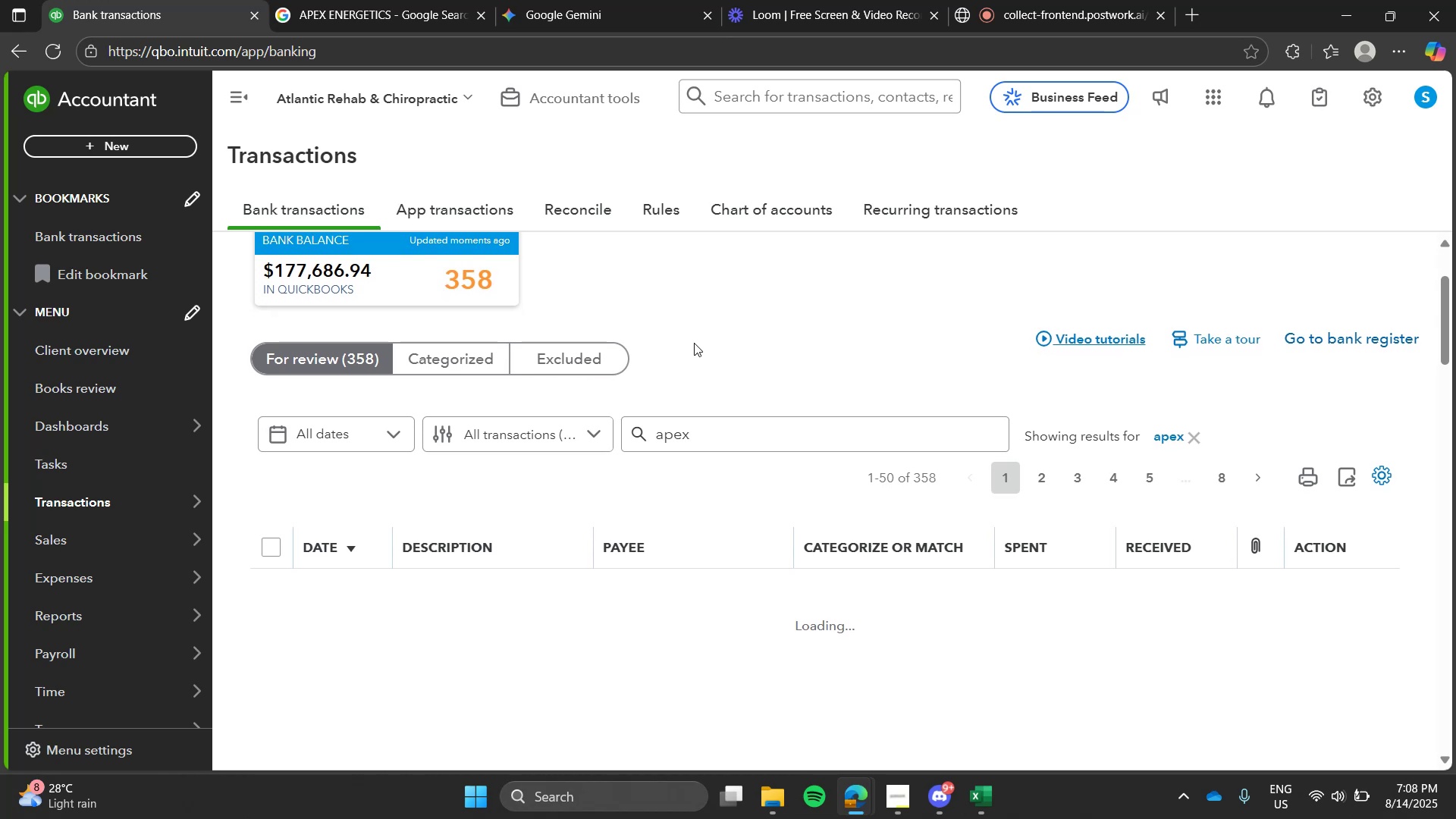 
left_click([871, 444])
 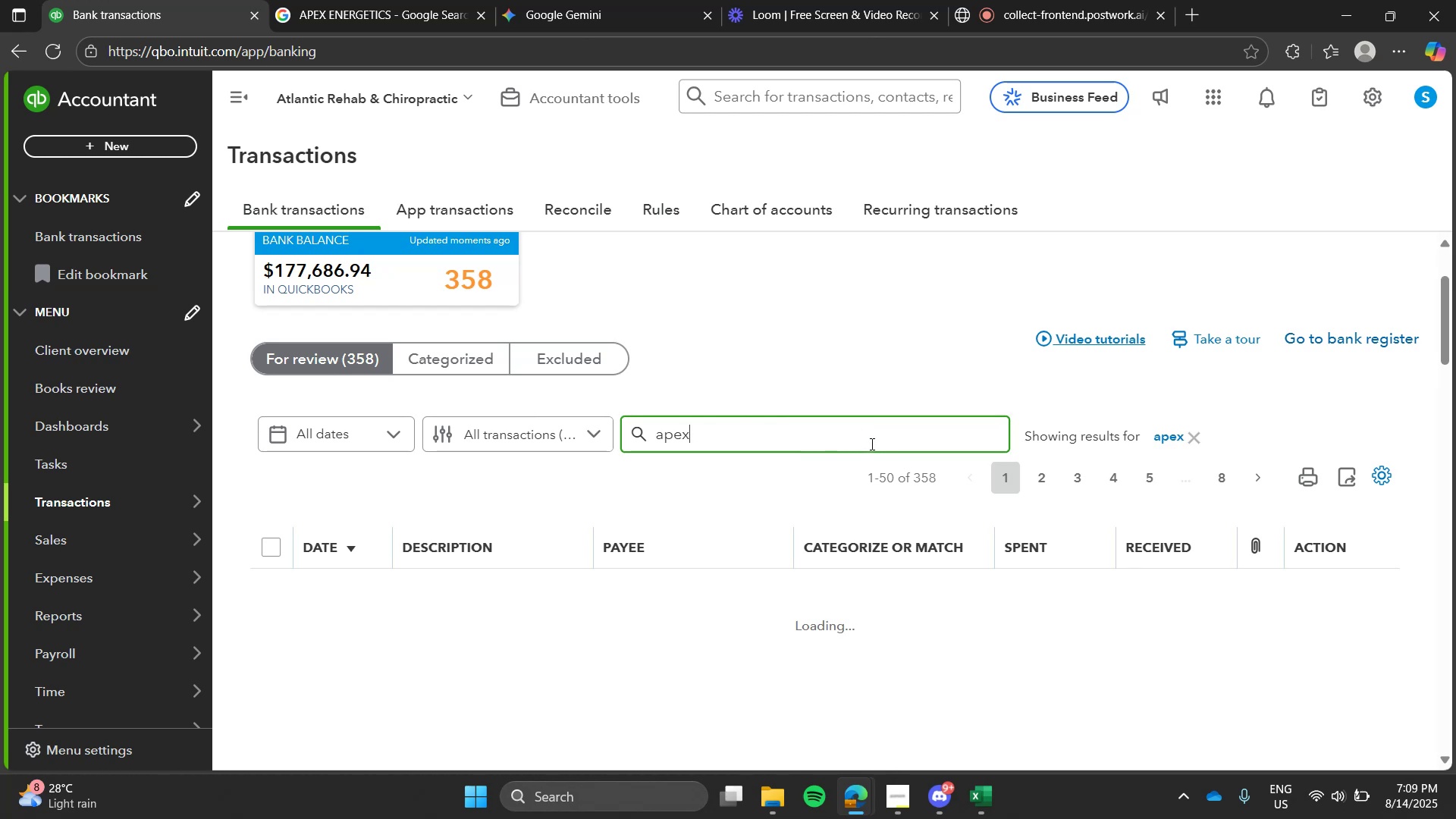 
key(Enter)
 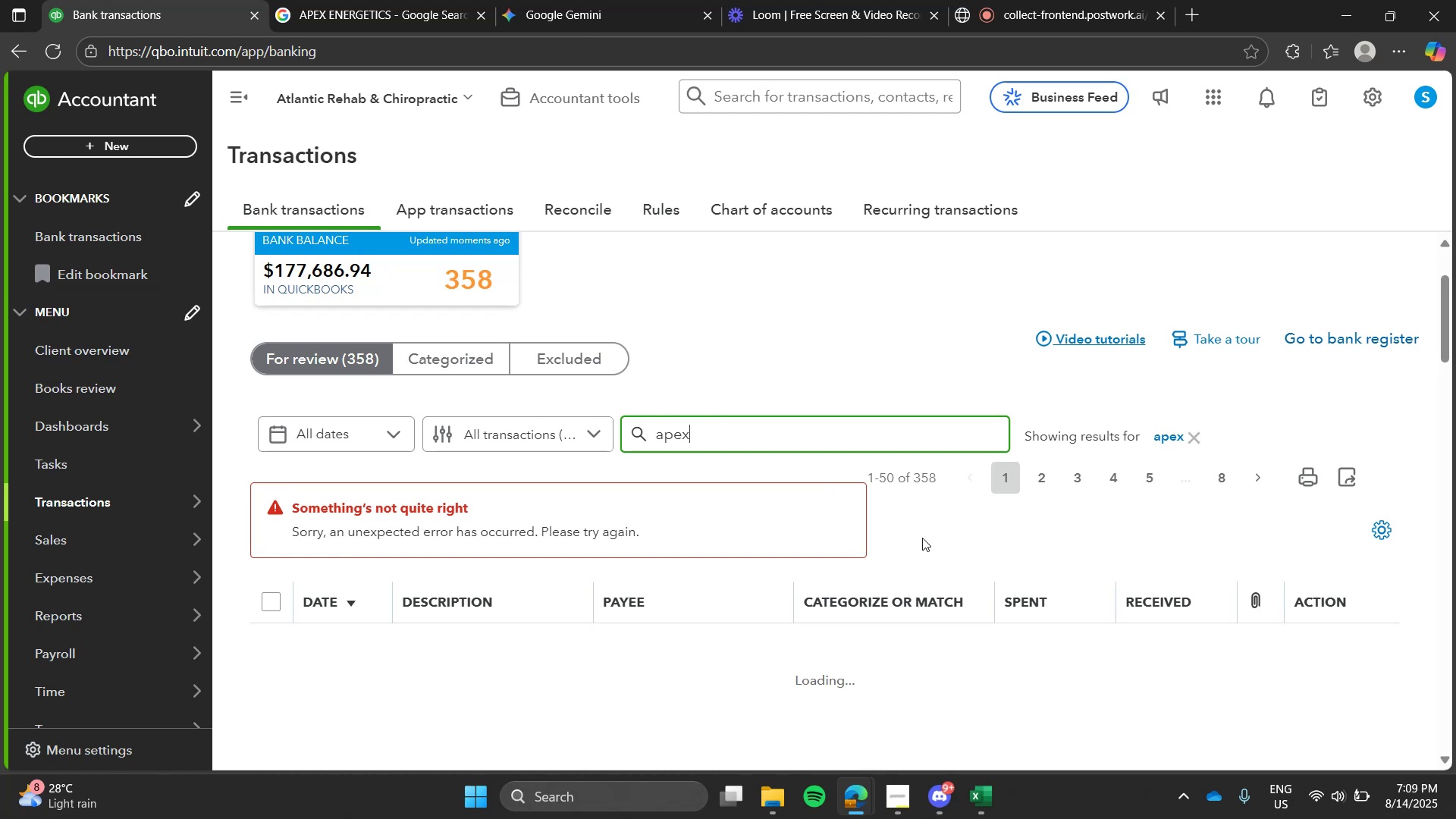 
wait(47.05)
 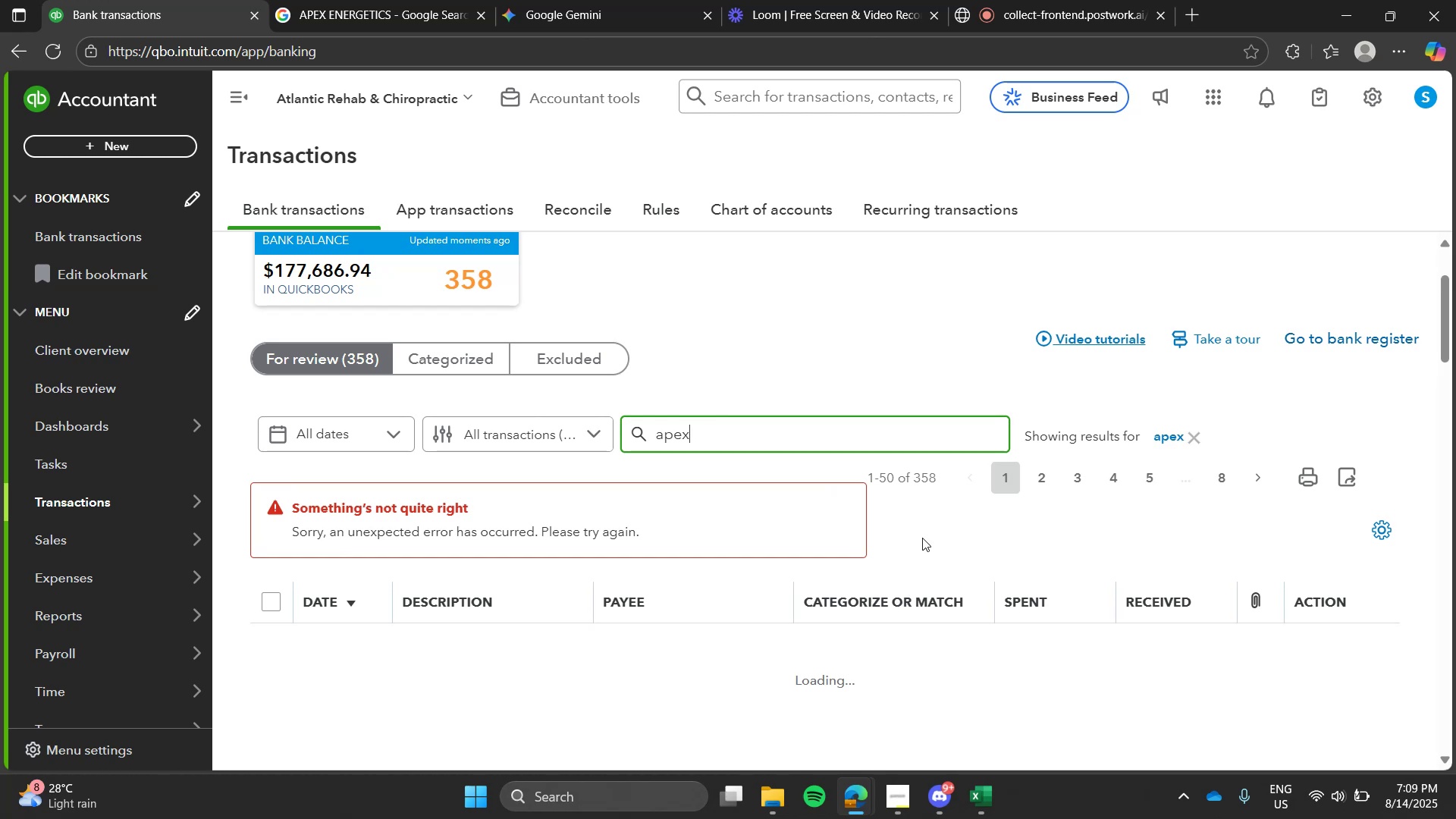 
left_click([1191, 437])
 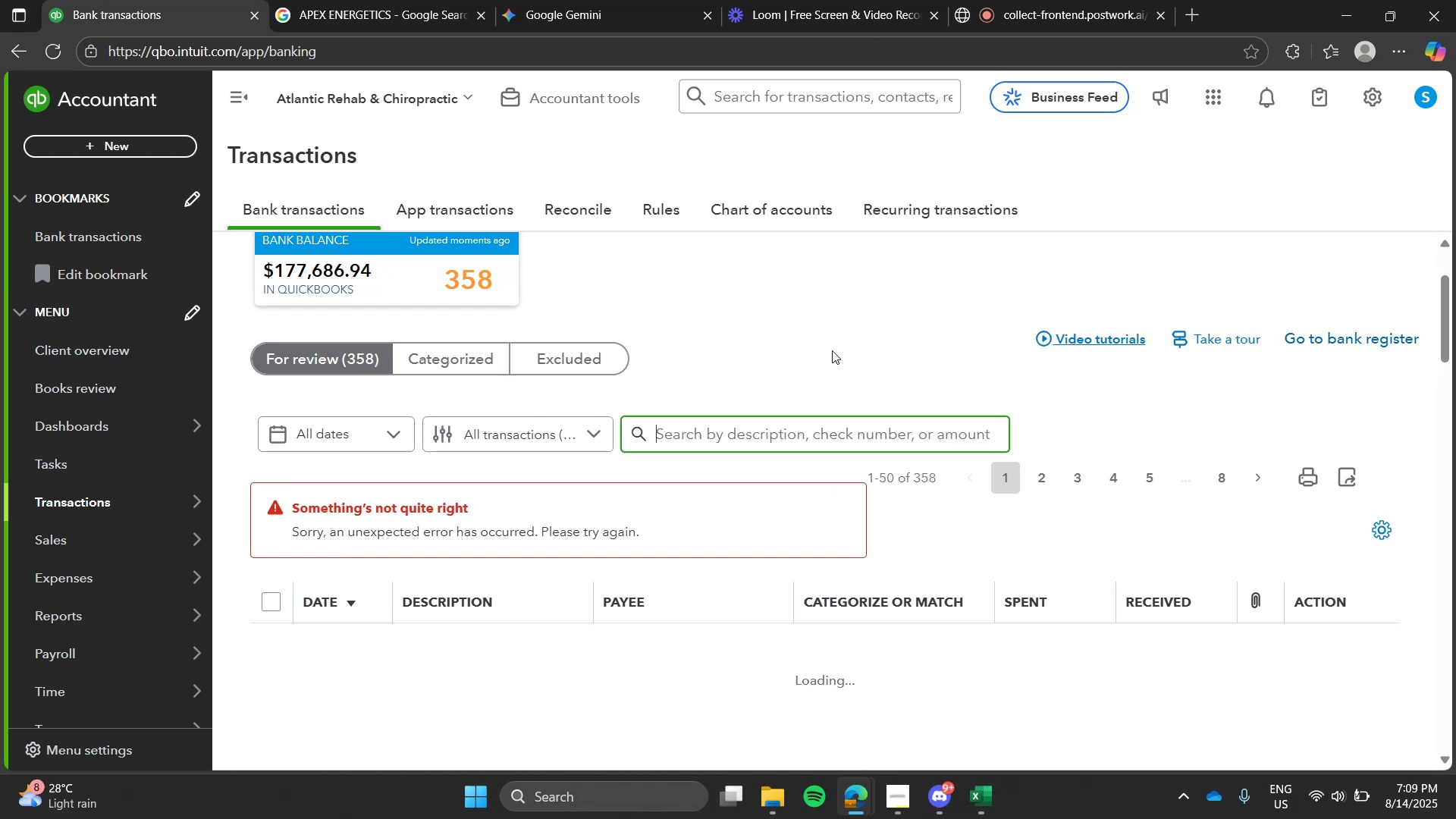 
left_click([832, 350])
 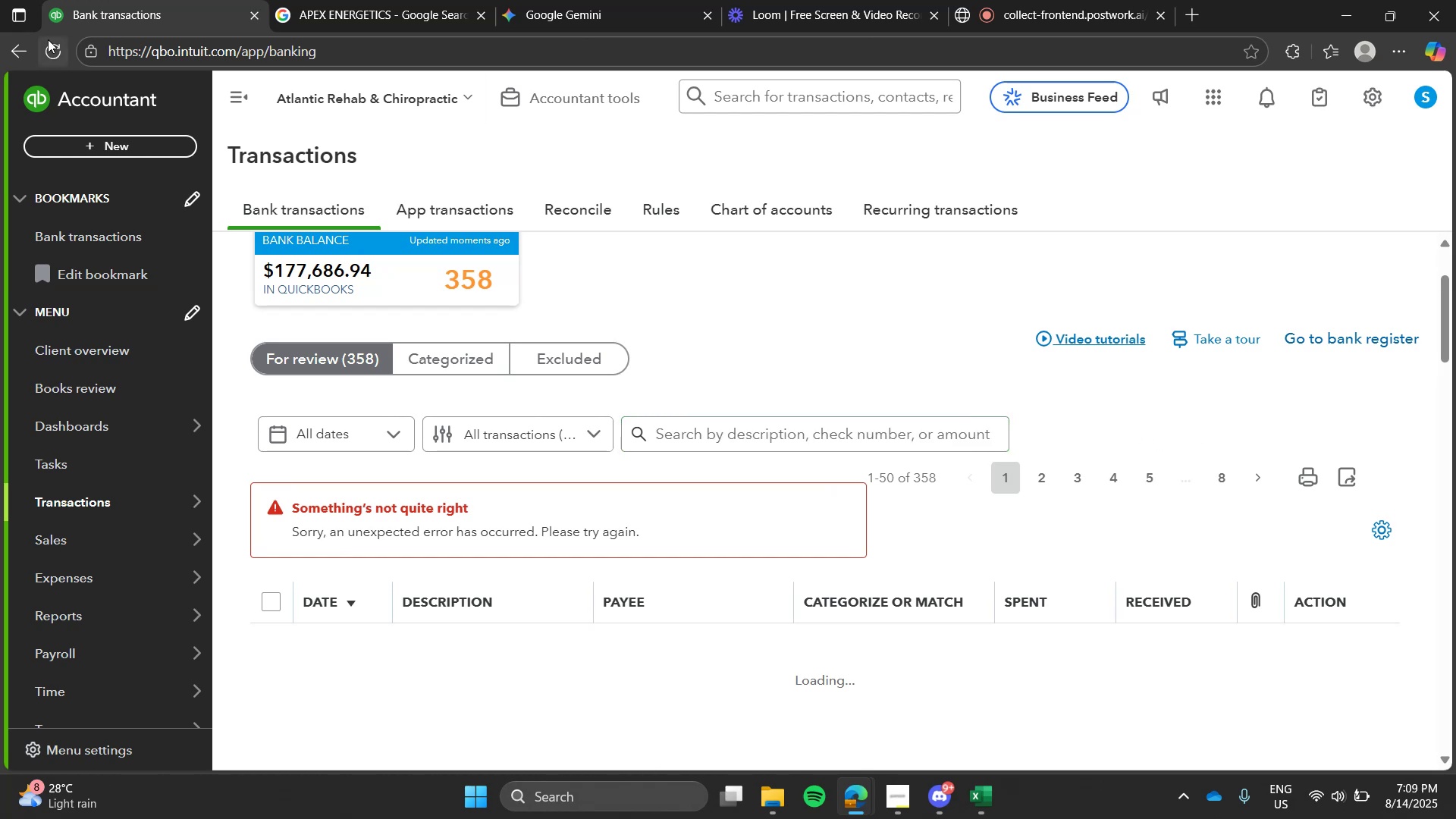 
left_click([48, 39])
 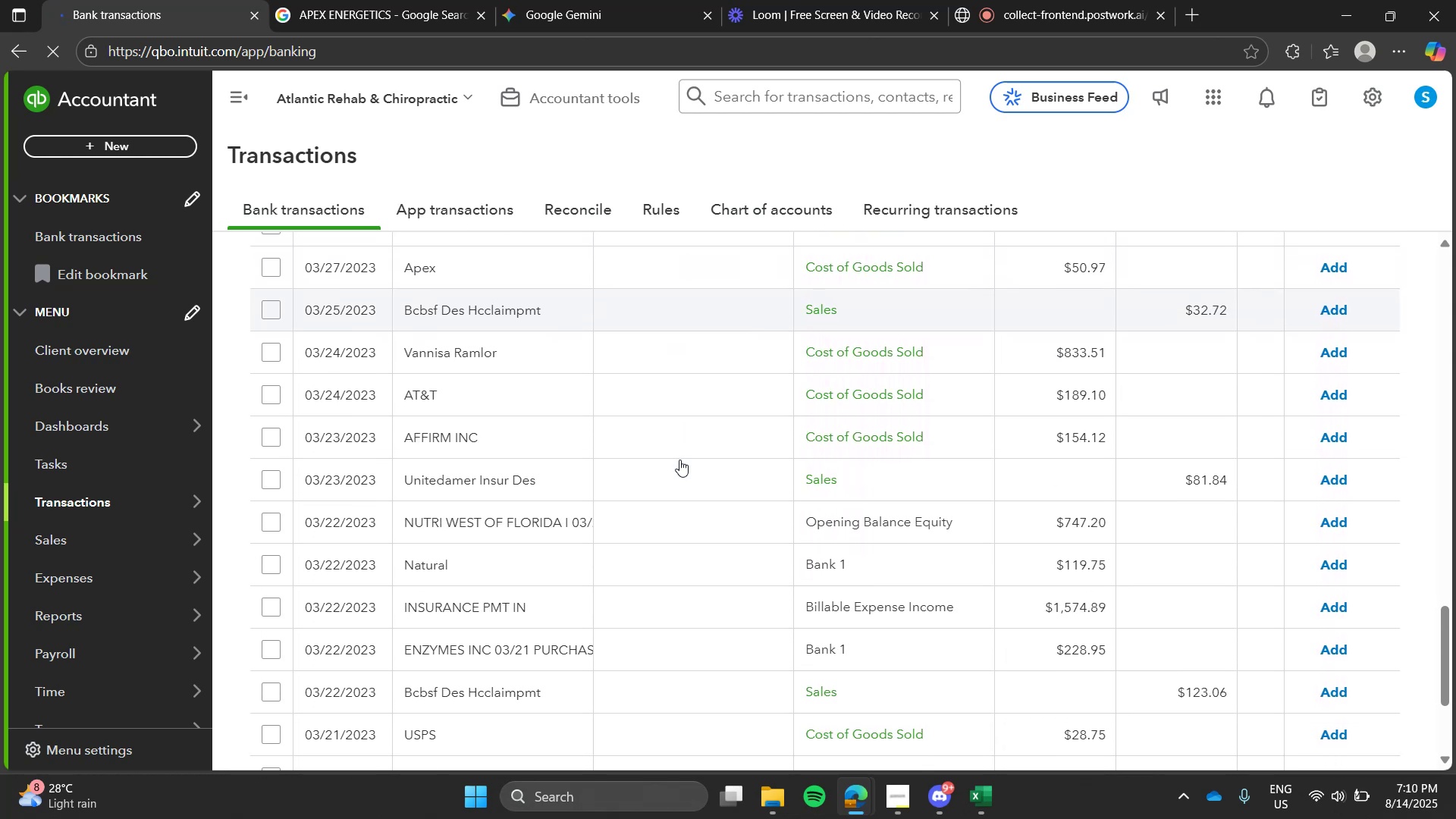 
wait(34.81)
 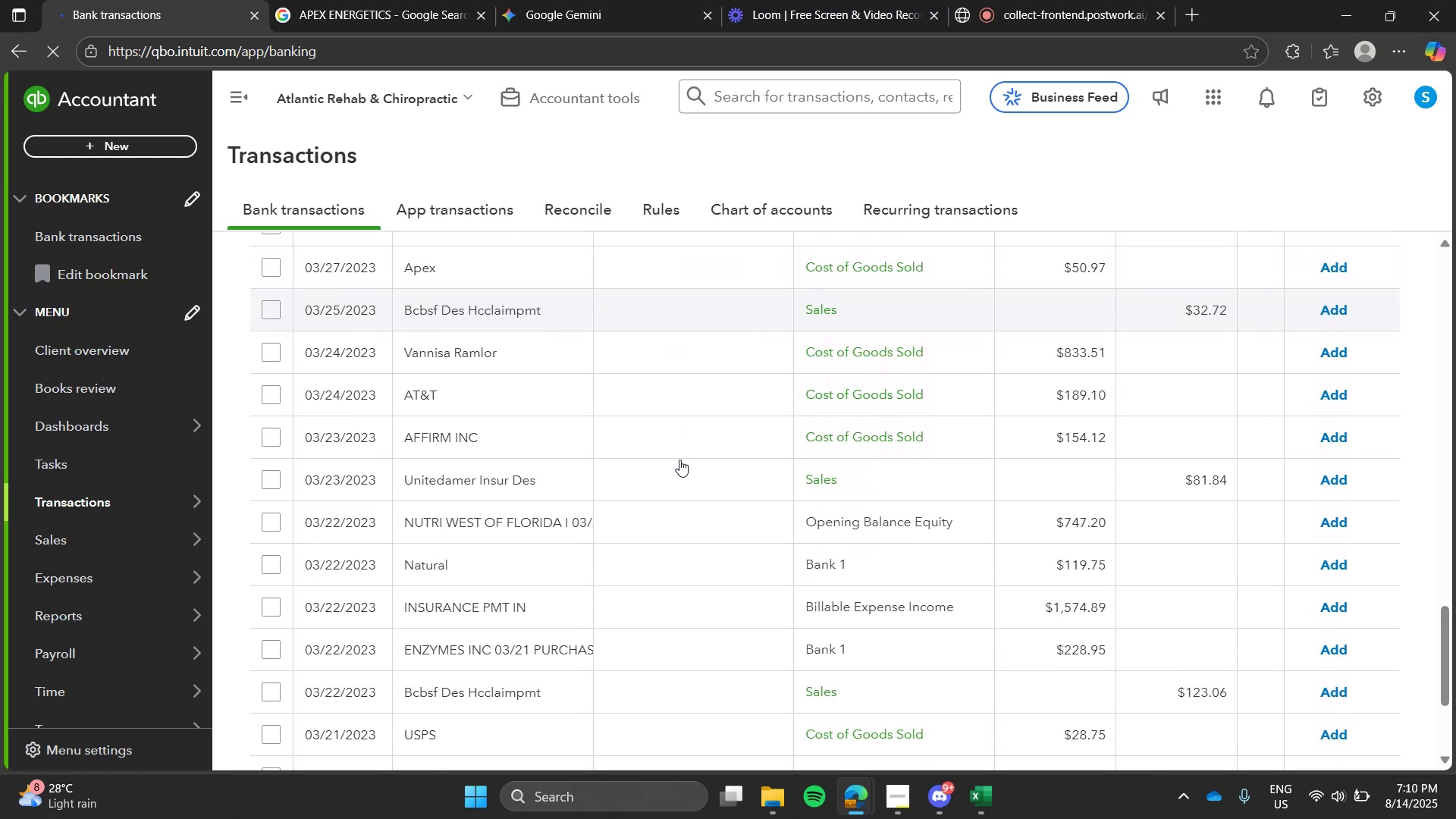 
left_click([599, 431])
 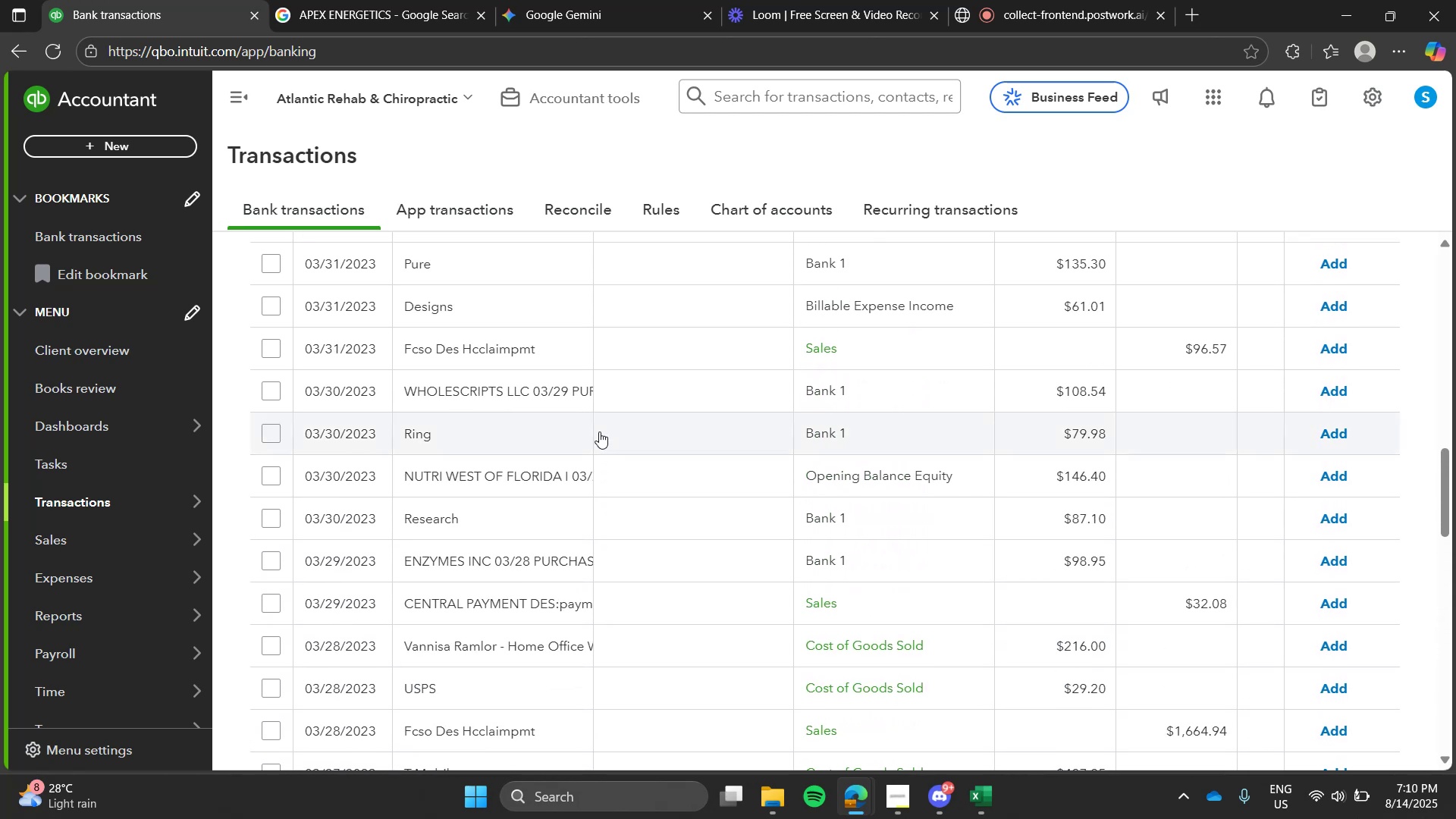 
wait(5.05)
 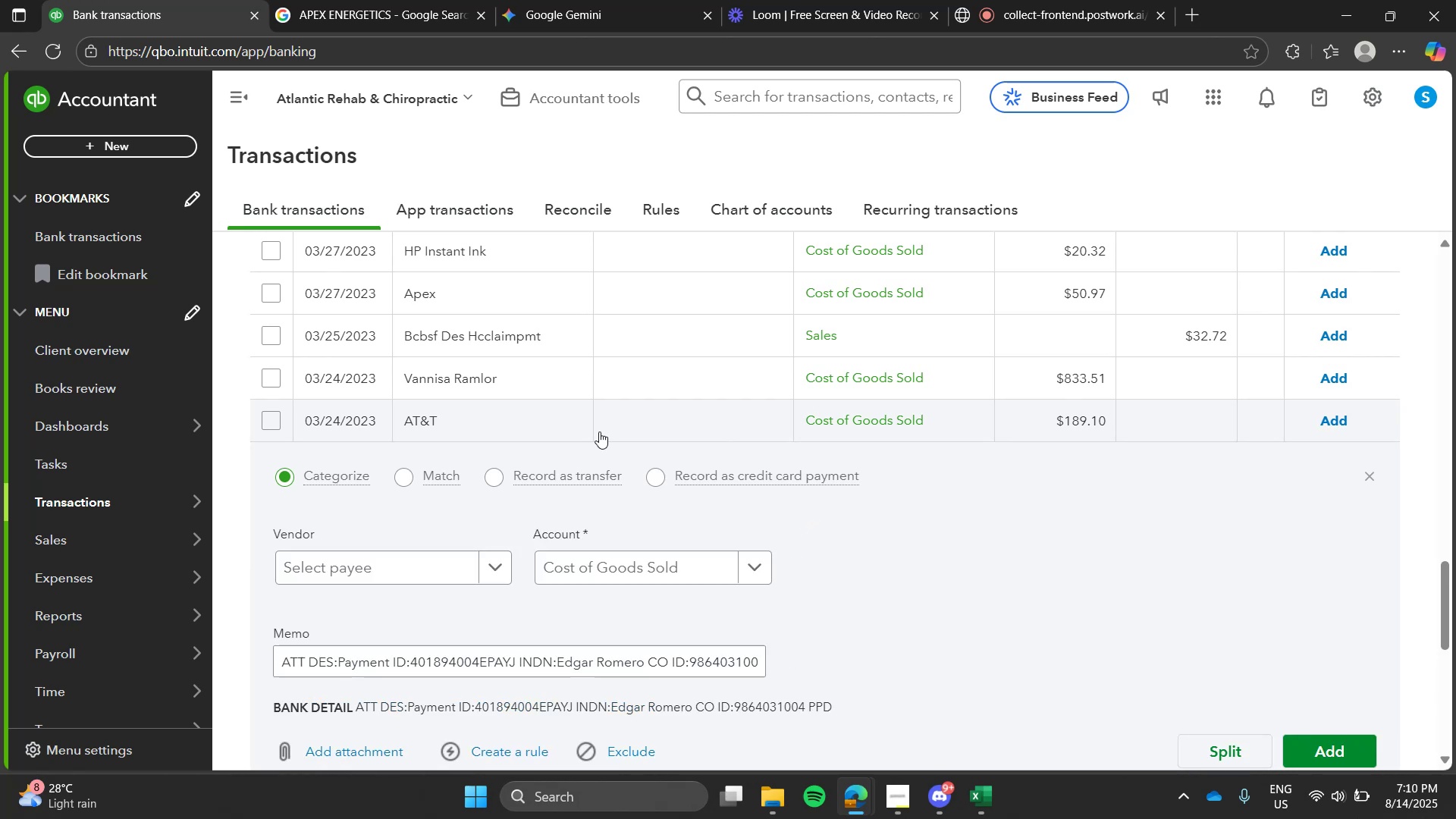 
left_click([1021, 0])
 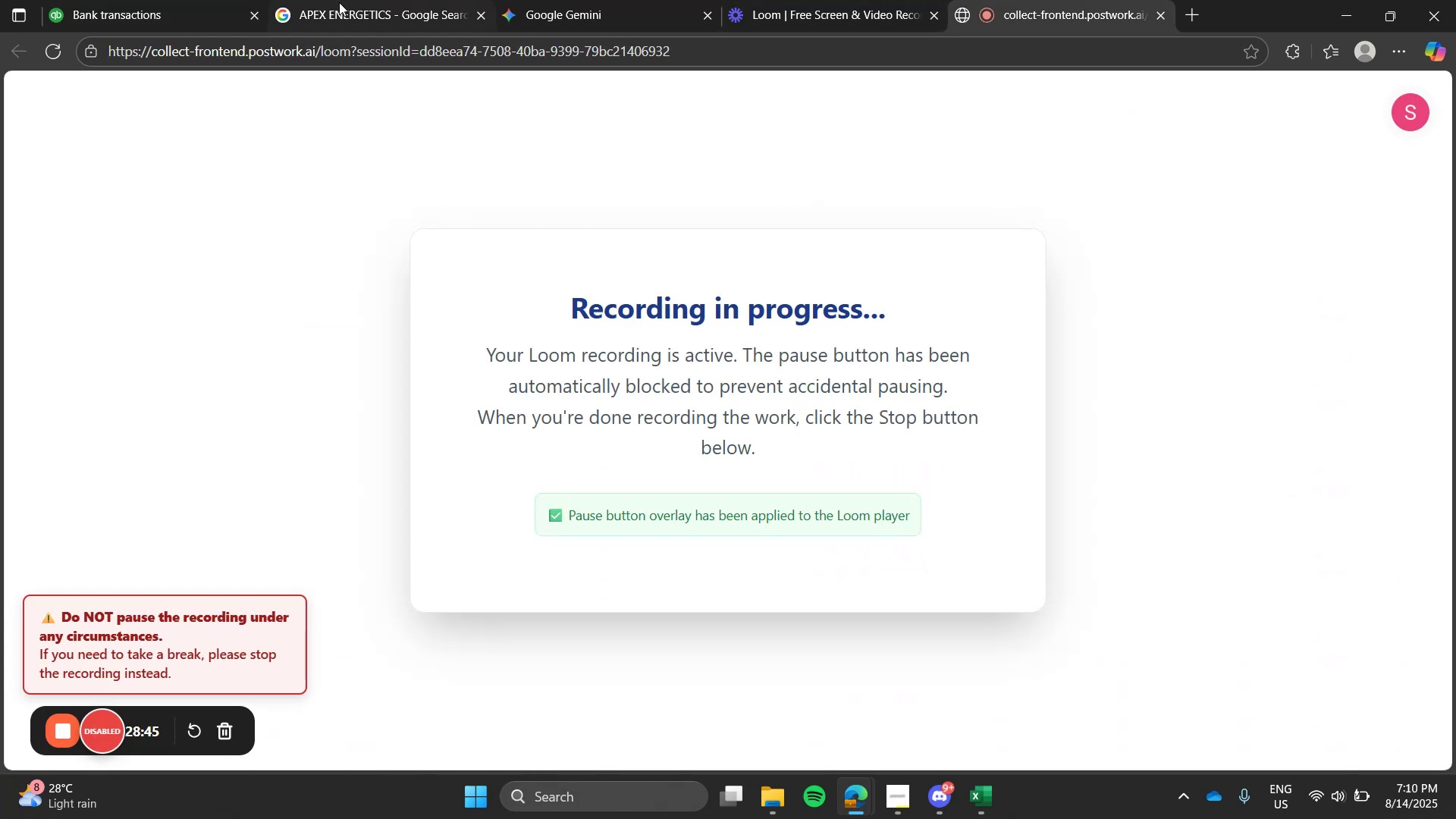 
left_click([203, 0])
 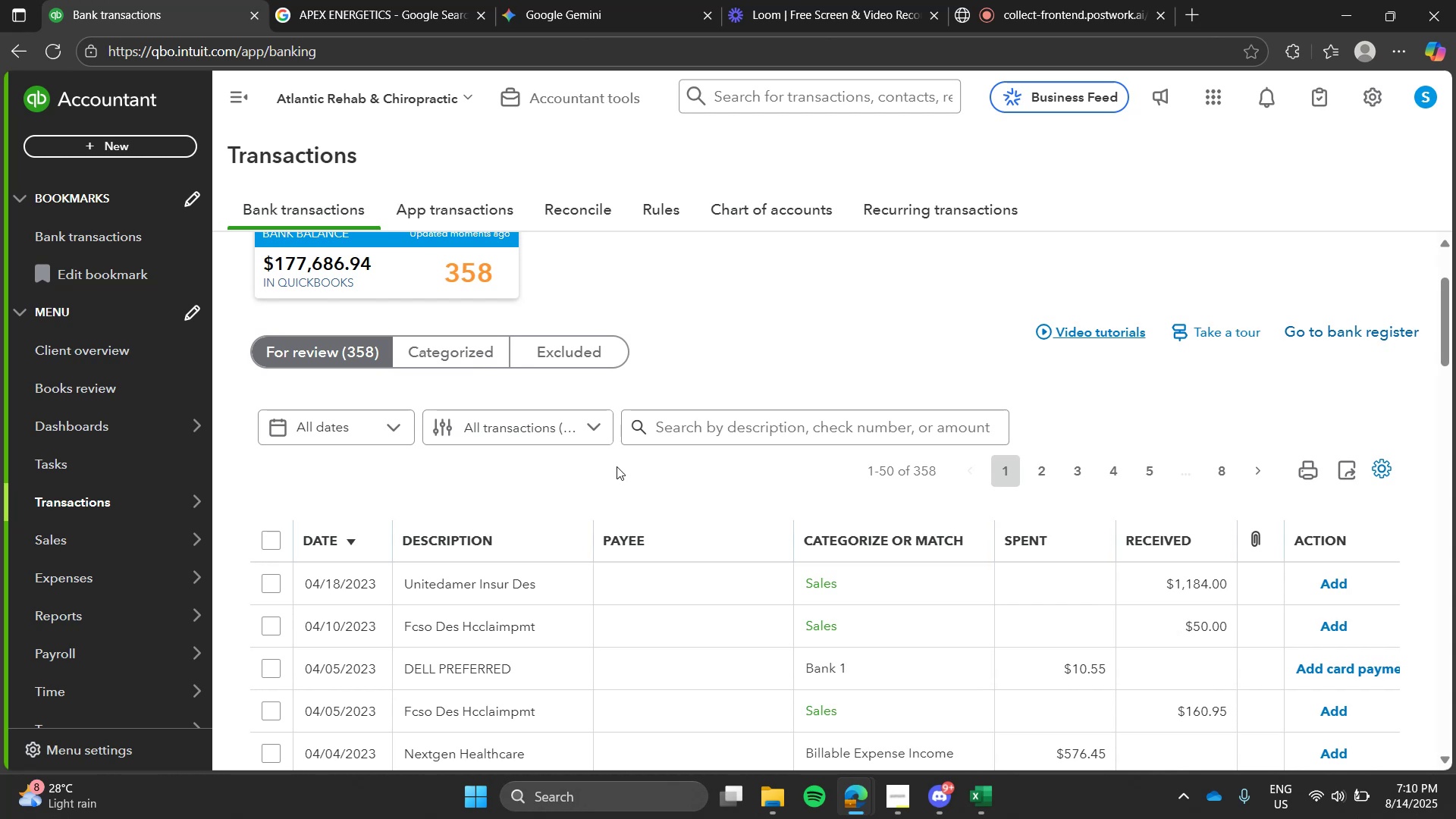 
wait(11.93)
 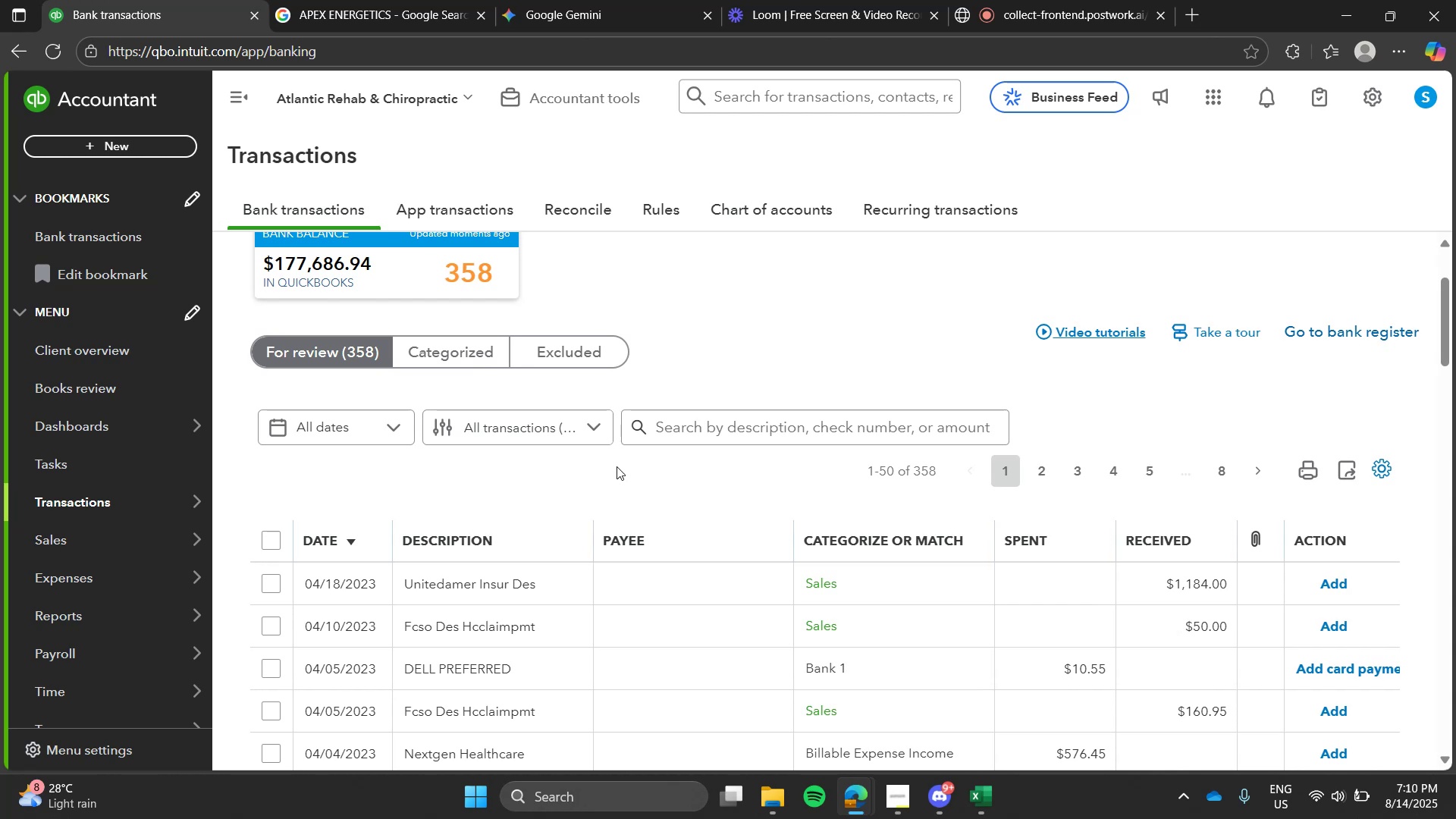 
left_click([1182, 739])
 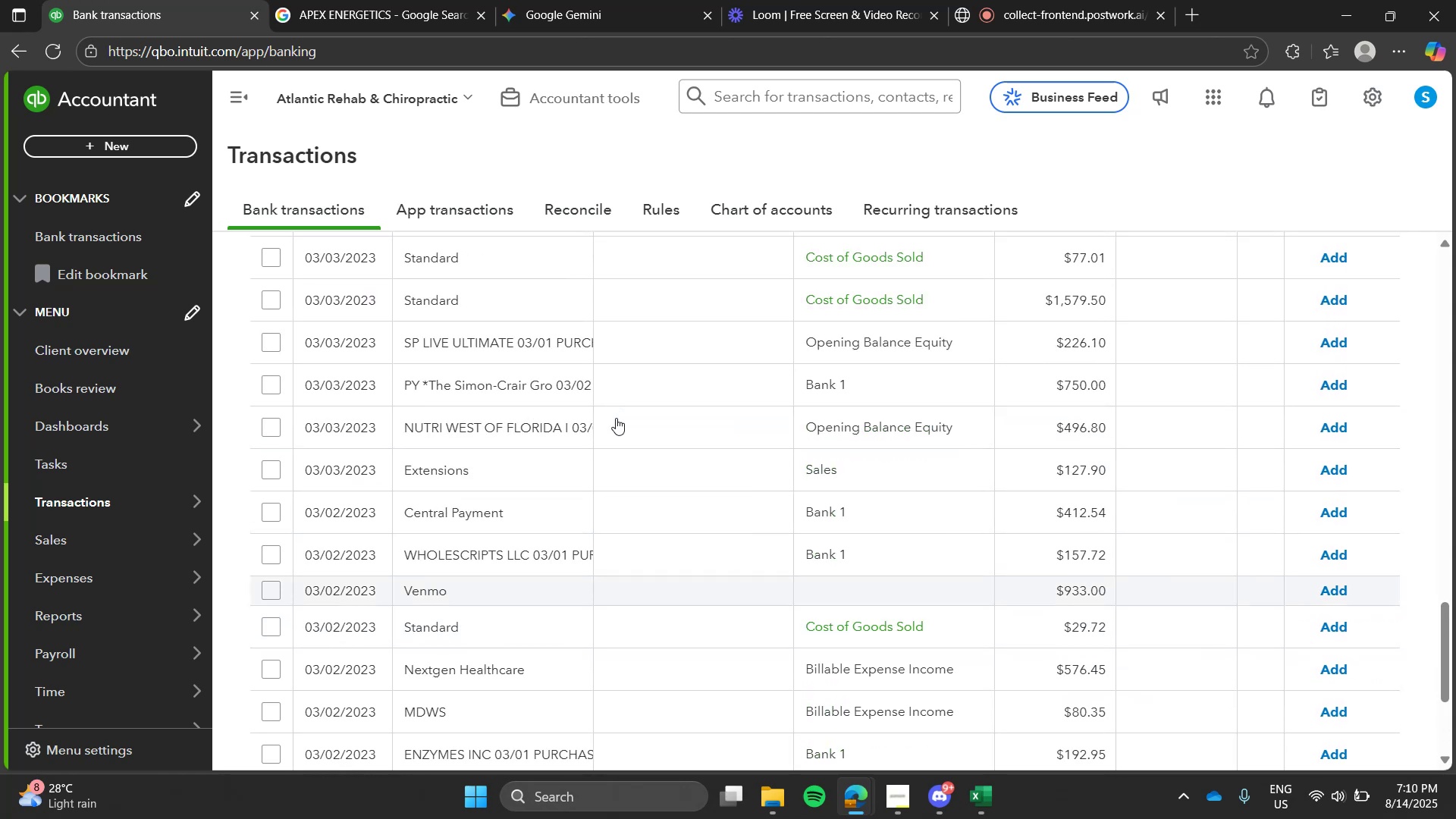 
wait(5.7)
 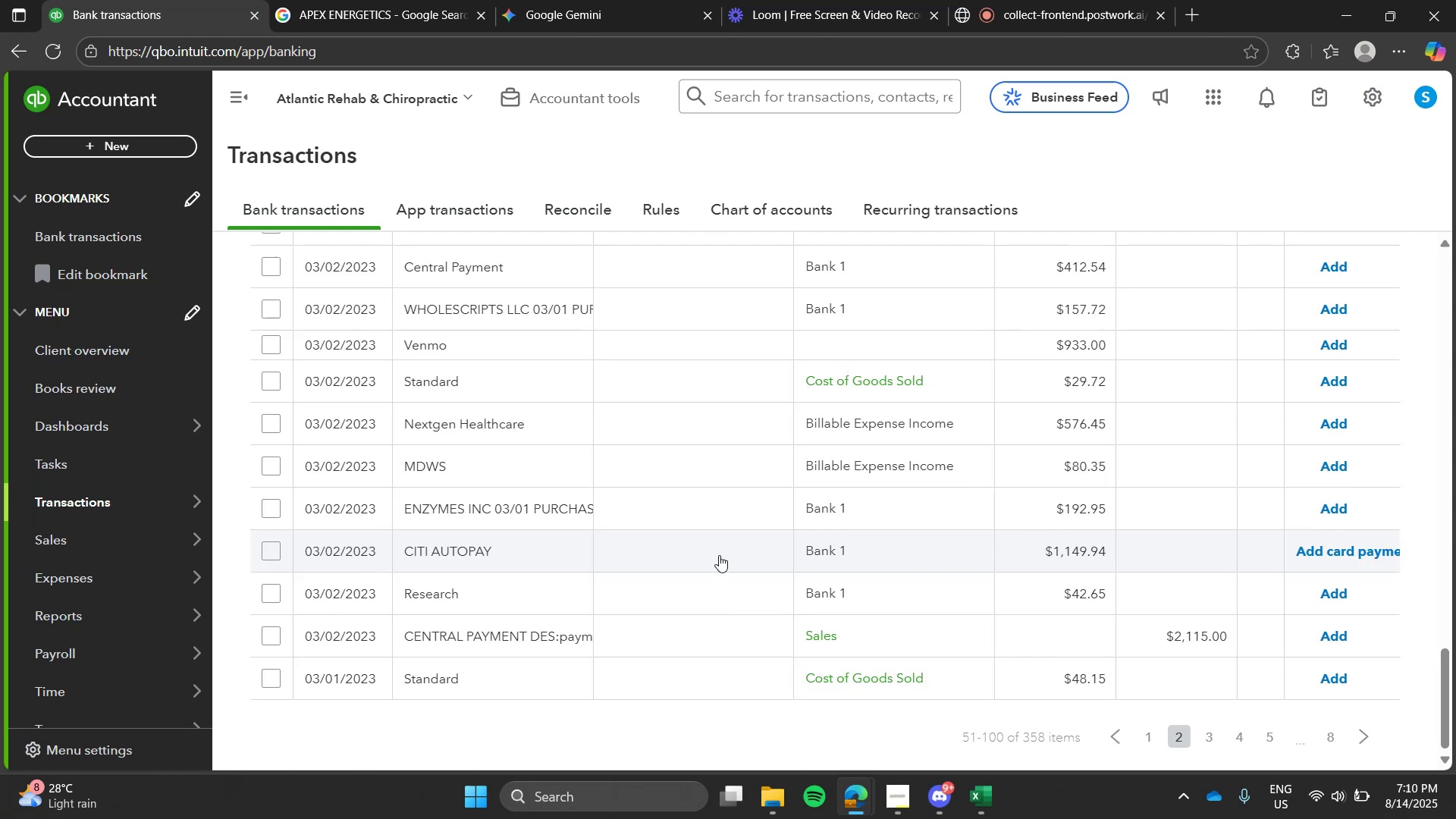 
left_click([780, 574])
 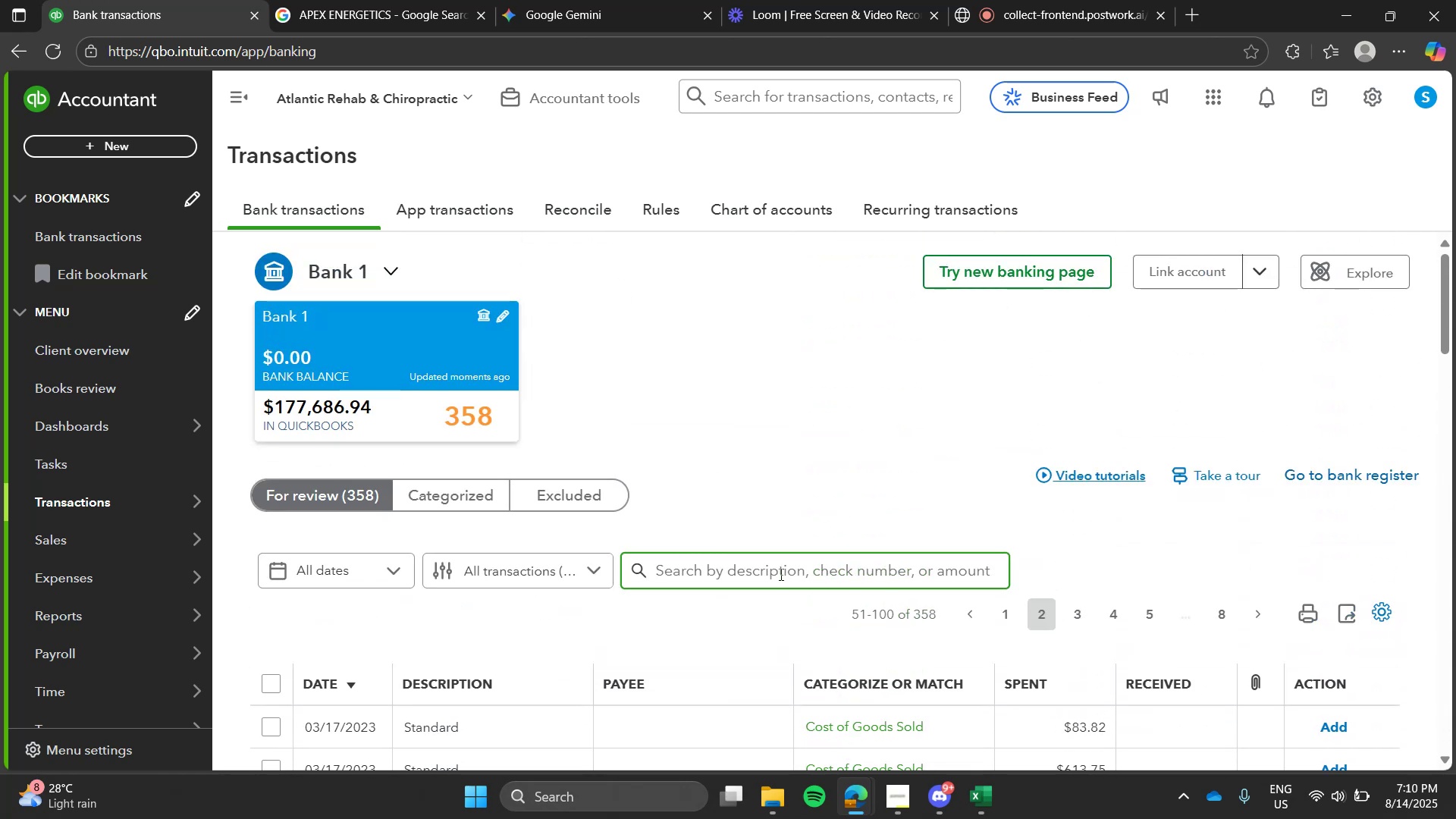 
type(venmo)
 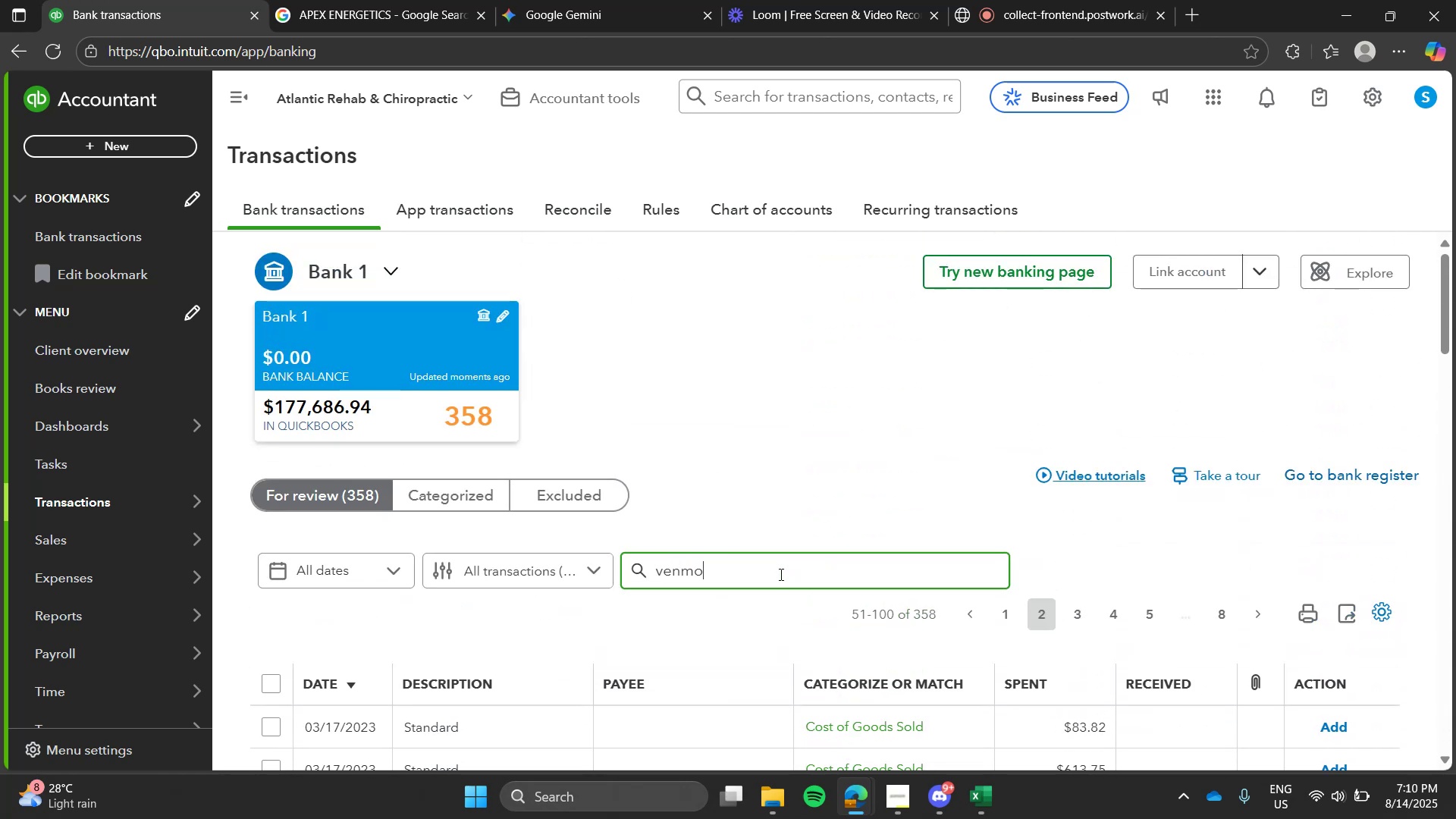 
key(Enter)
 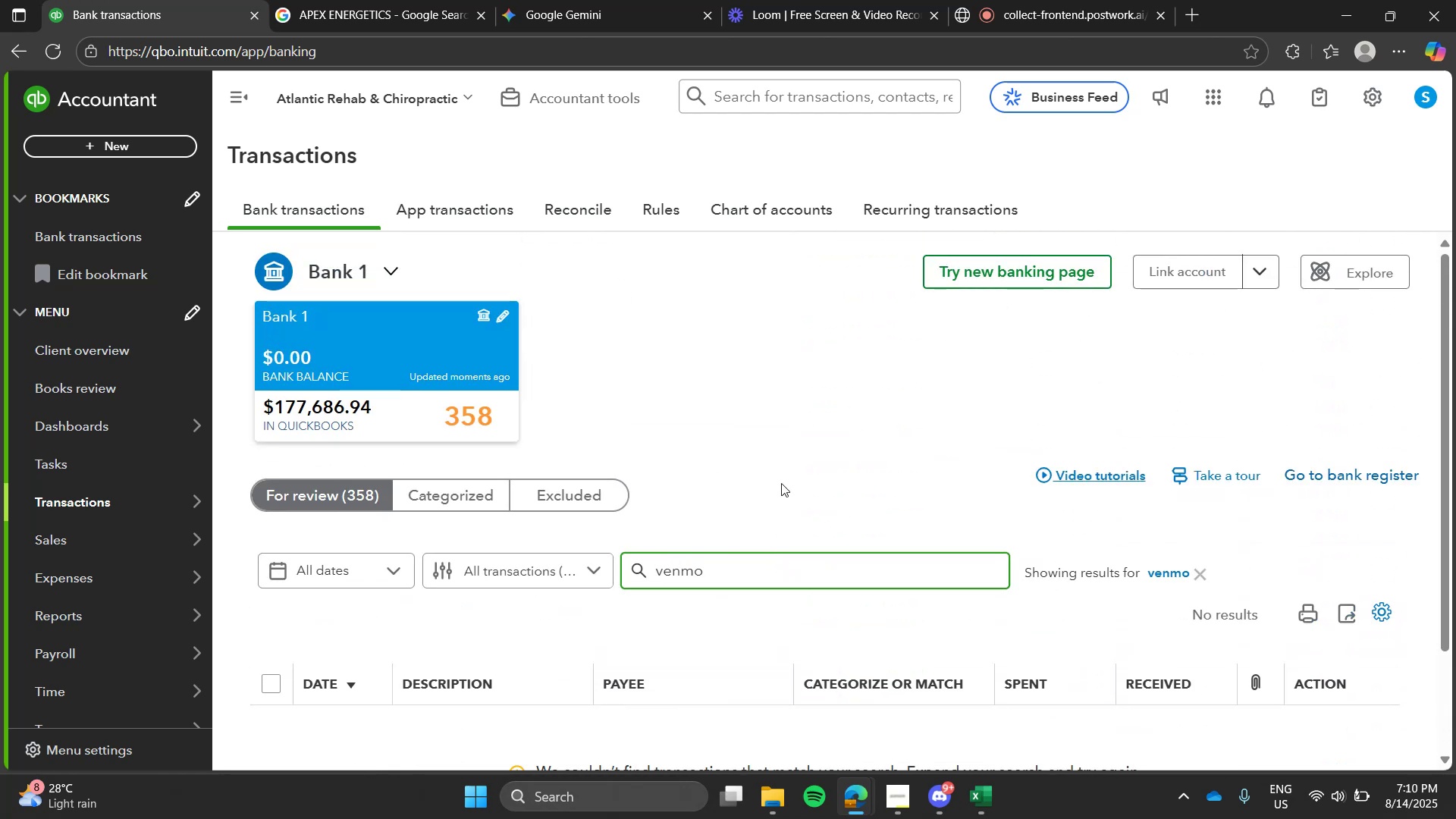 
left_click([783, 461])
 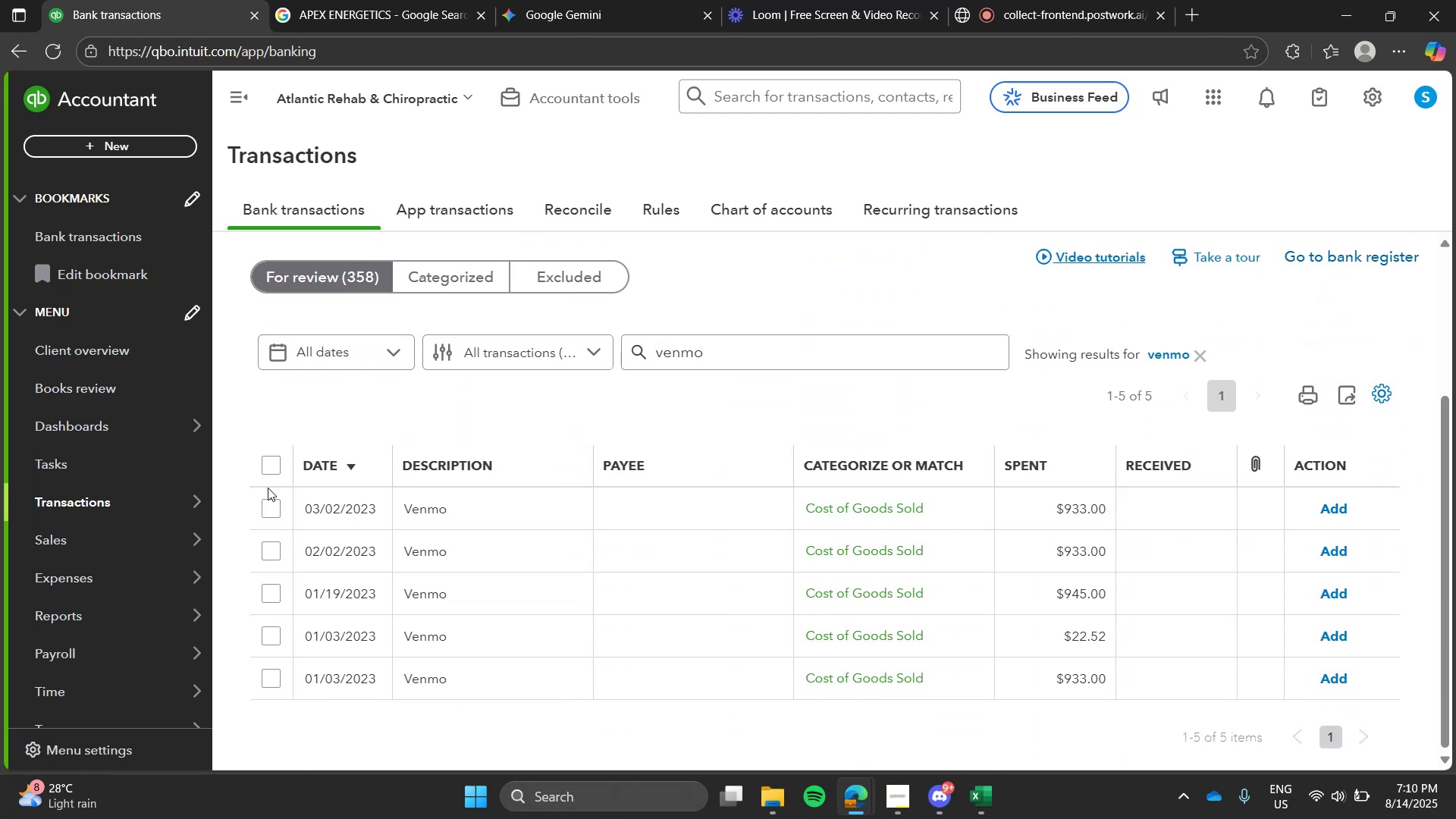 
left_click([267, 474])
 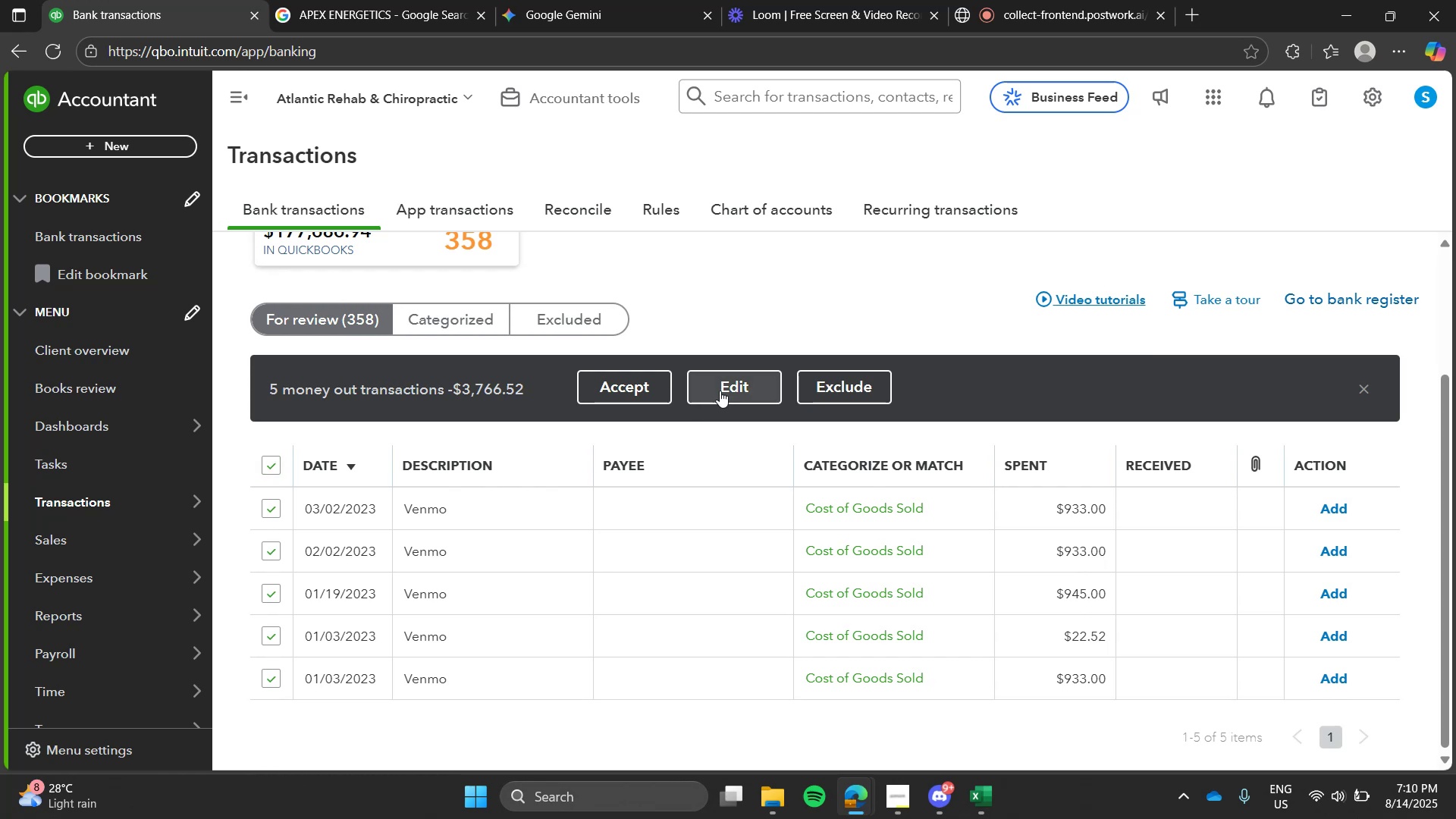 
left_click([720, 391])
 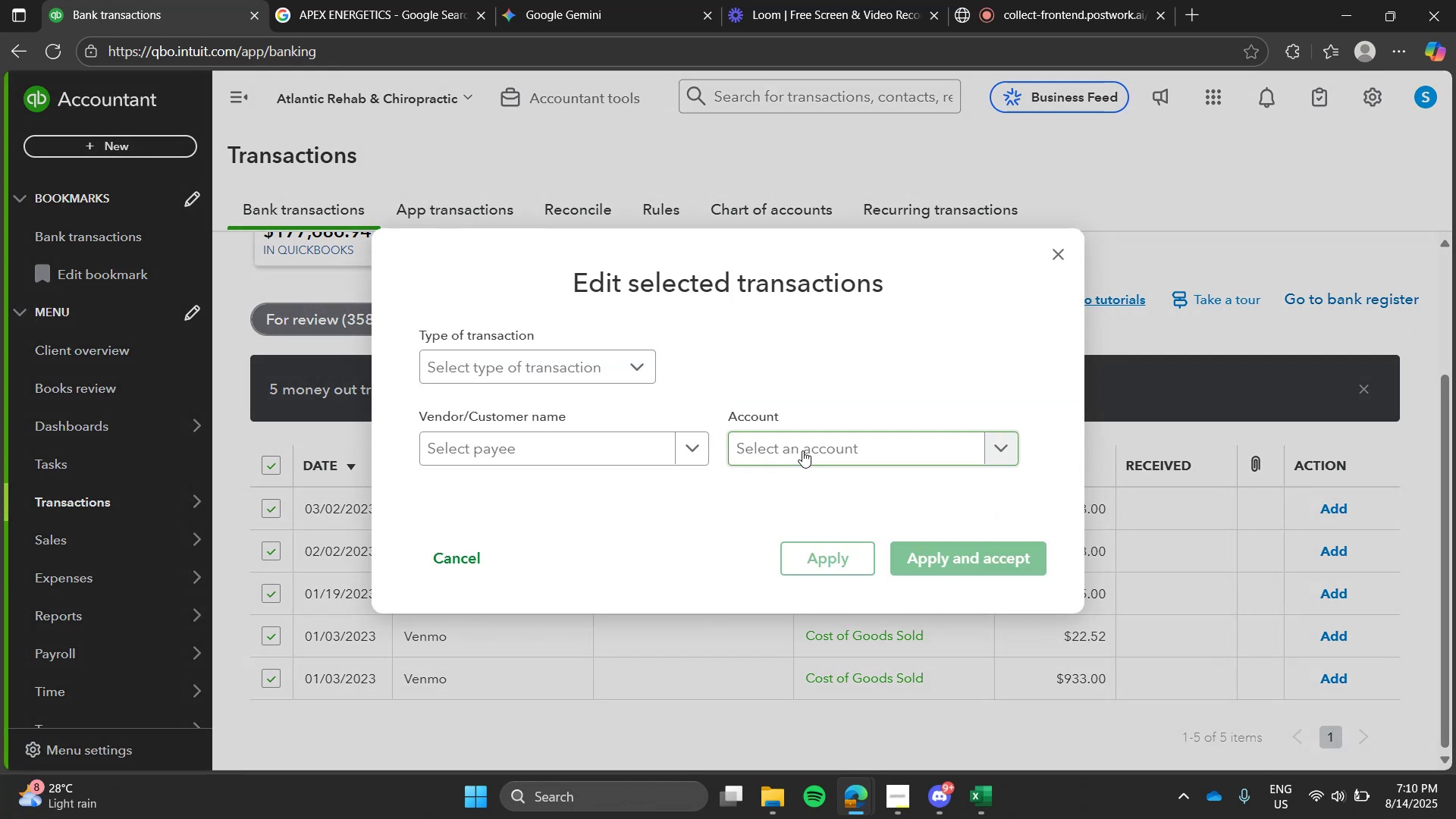 
left_click([818, 450])
 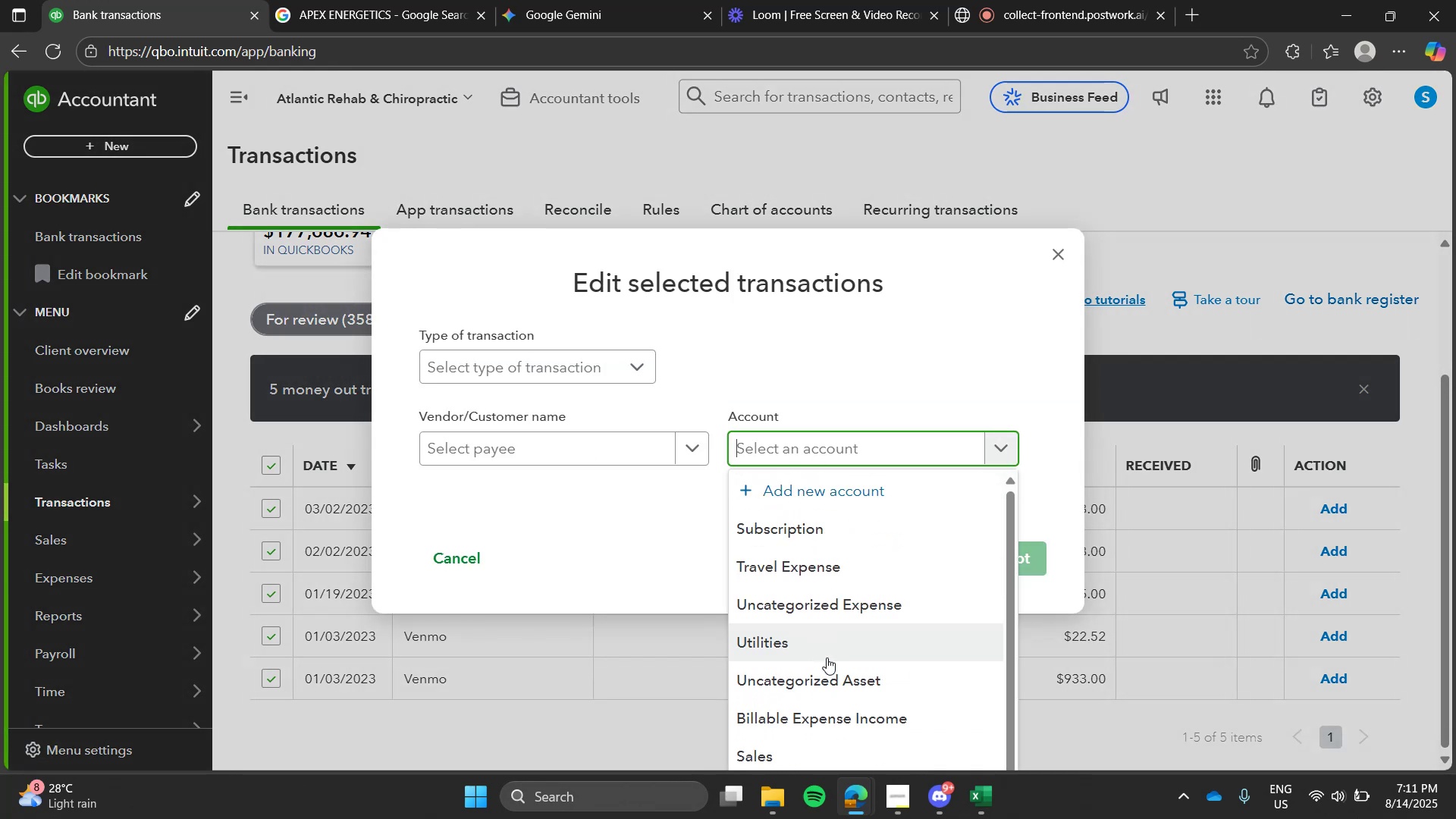 
type(co)
key(Tab)
 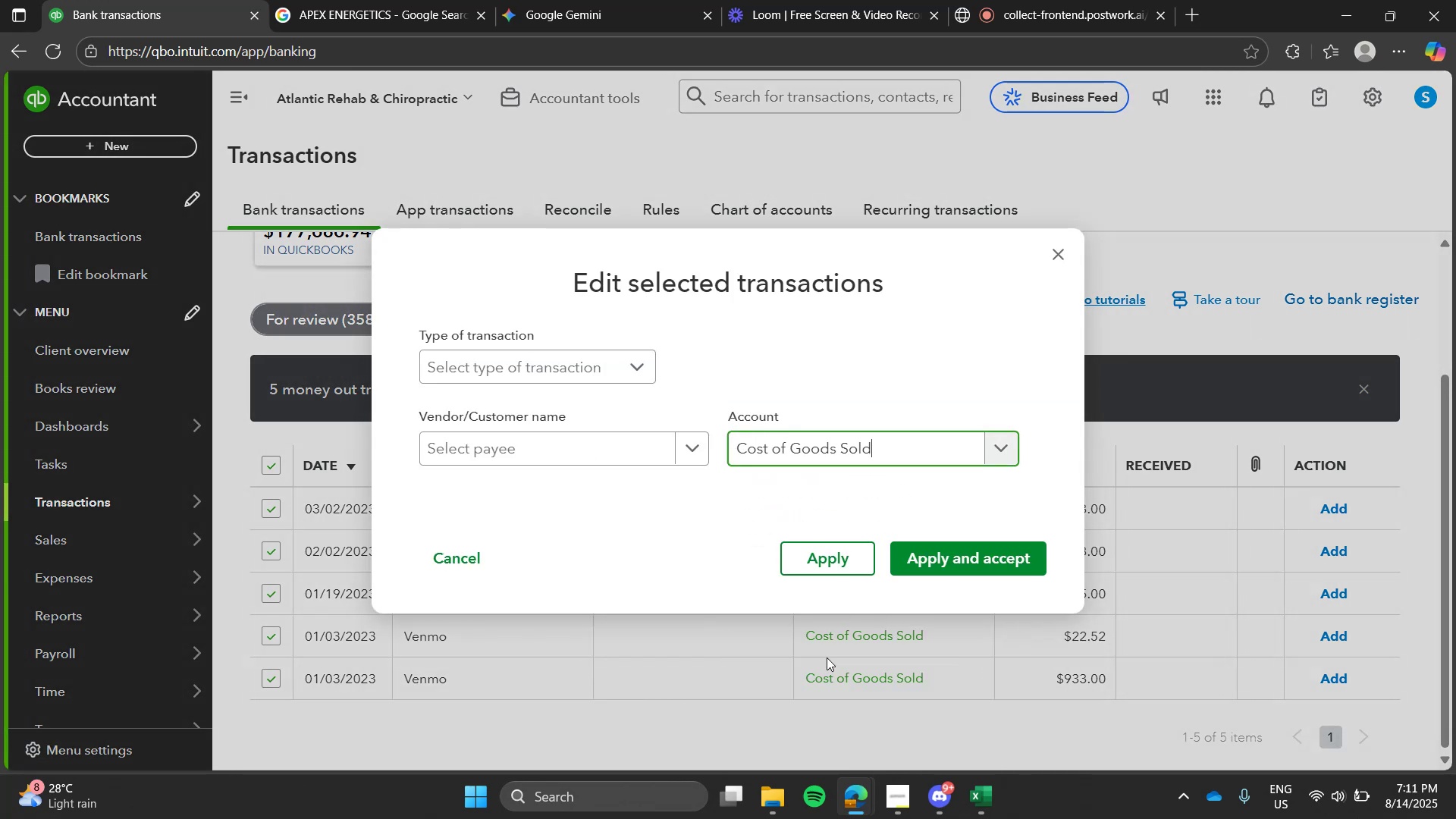 
key(Enter)
 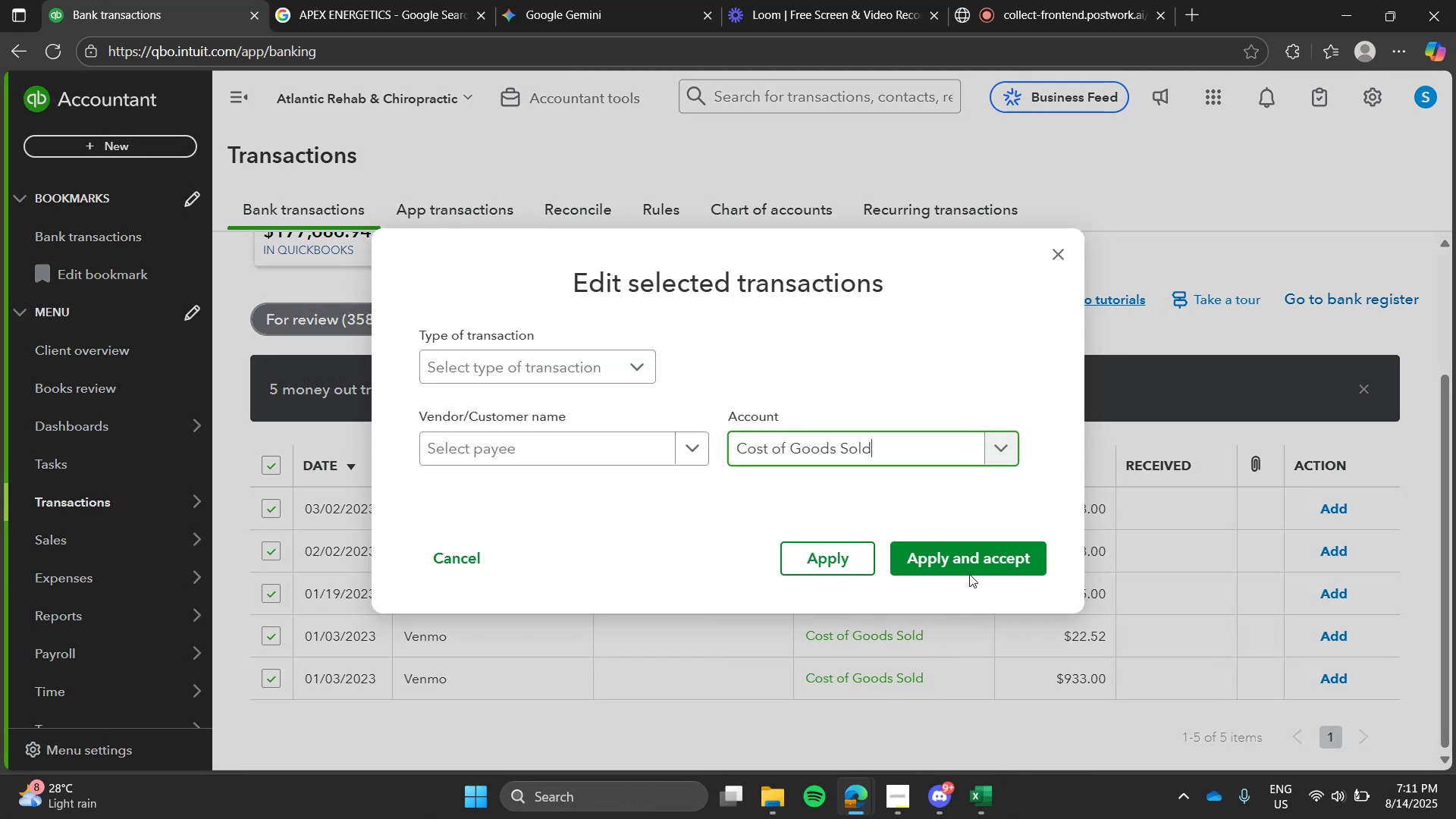 
left_click([977, 560])
 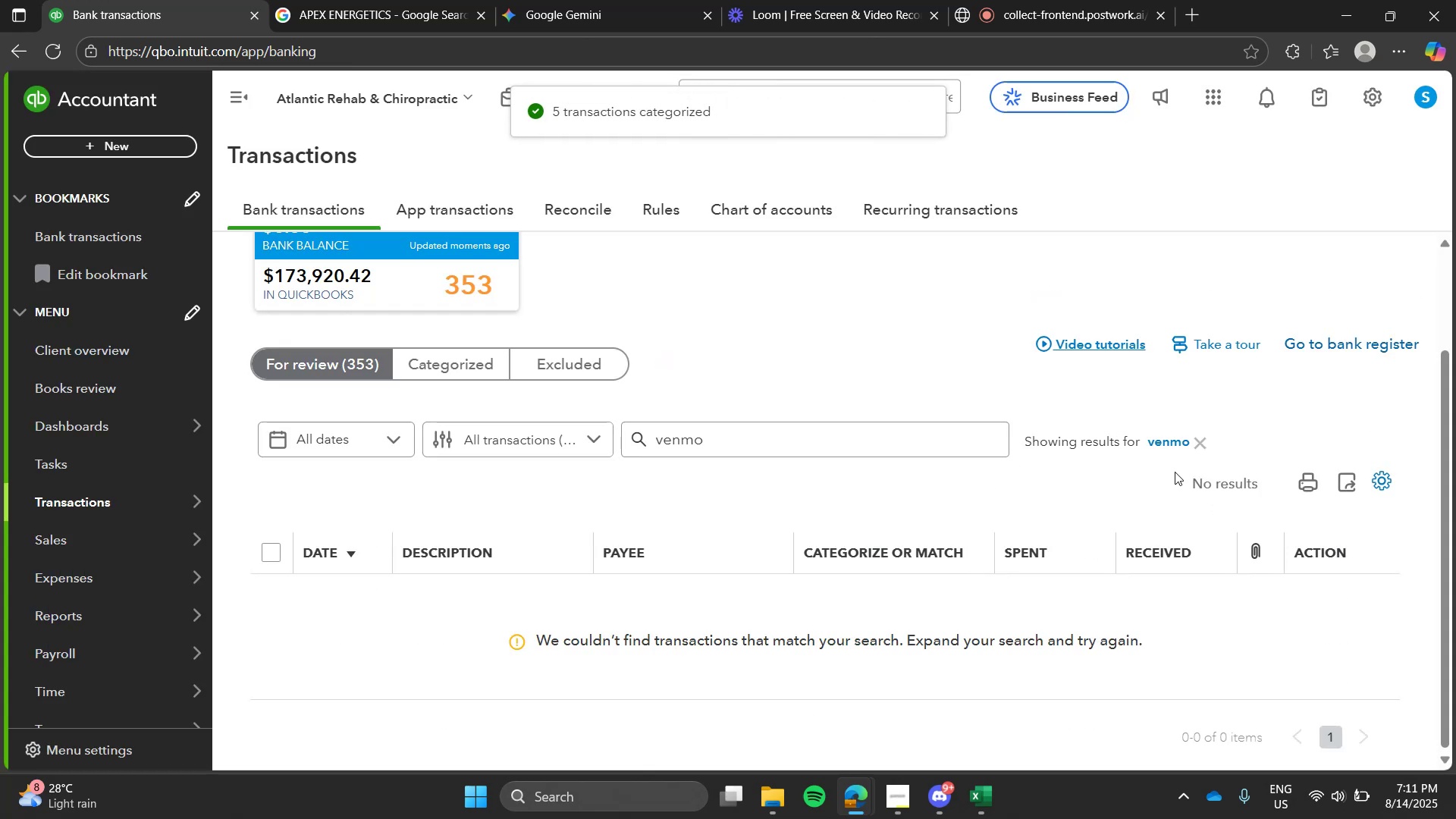 
left_click([1192, 449])
 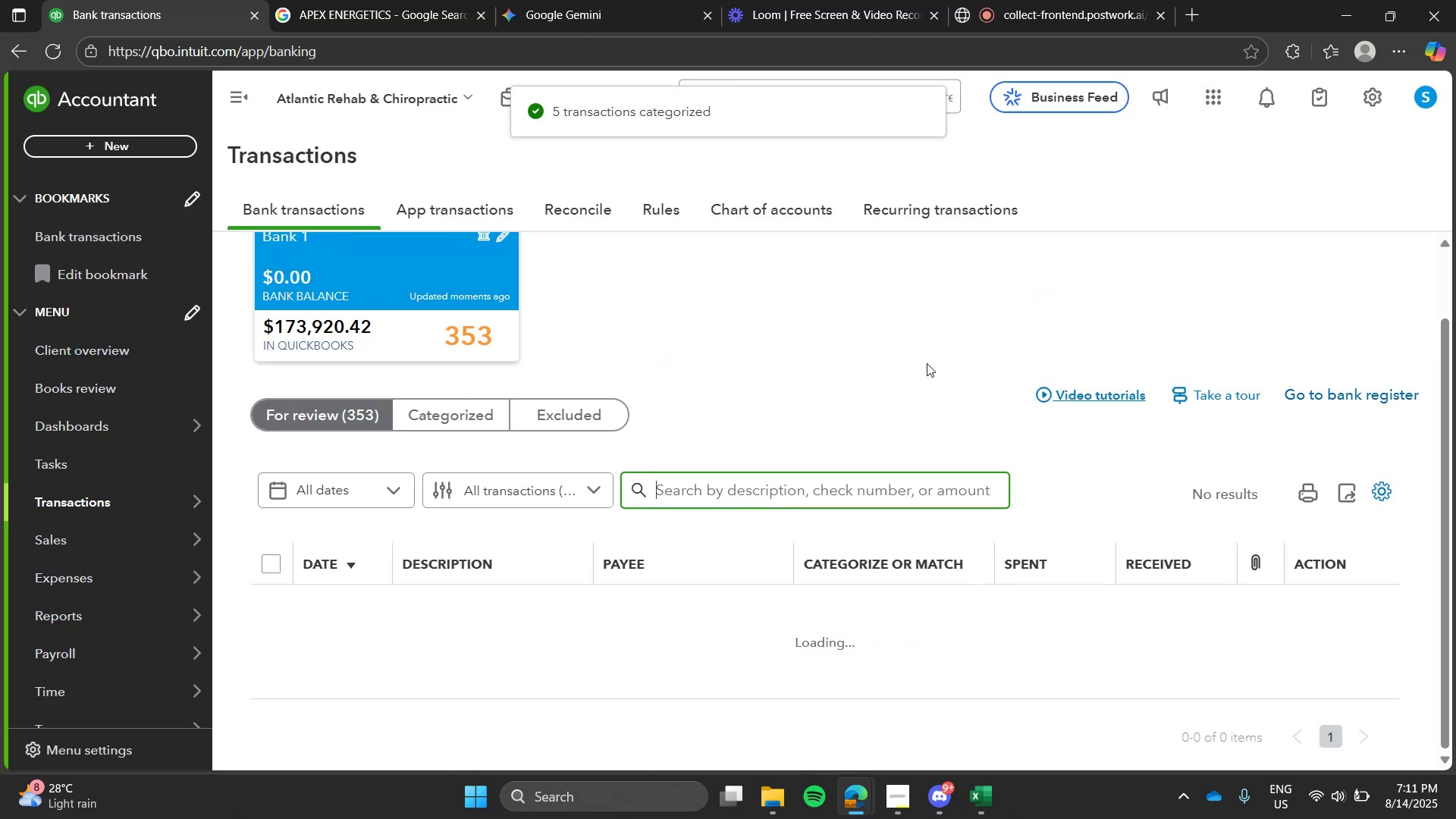 
left_click([927, 363])
 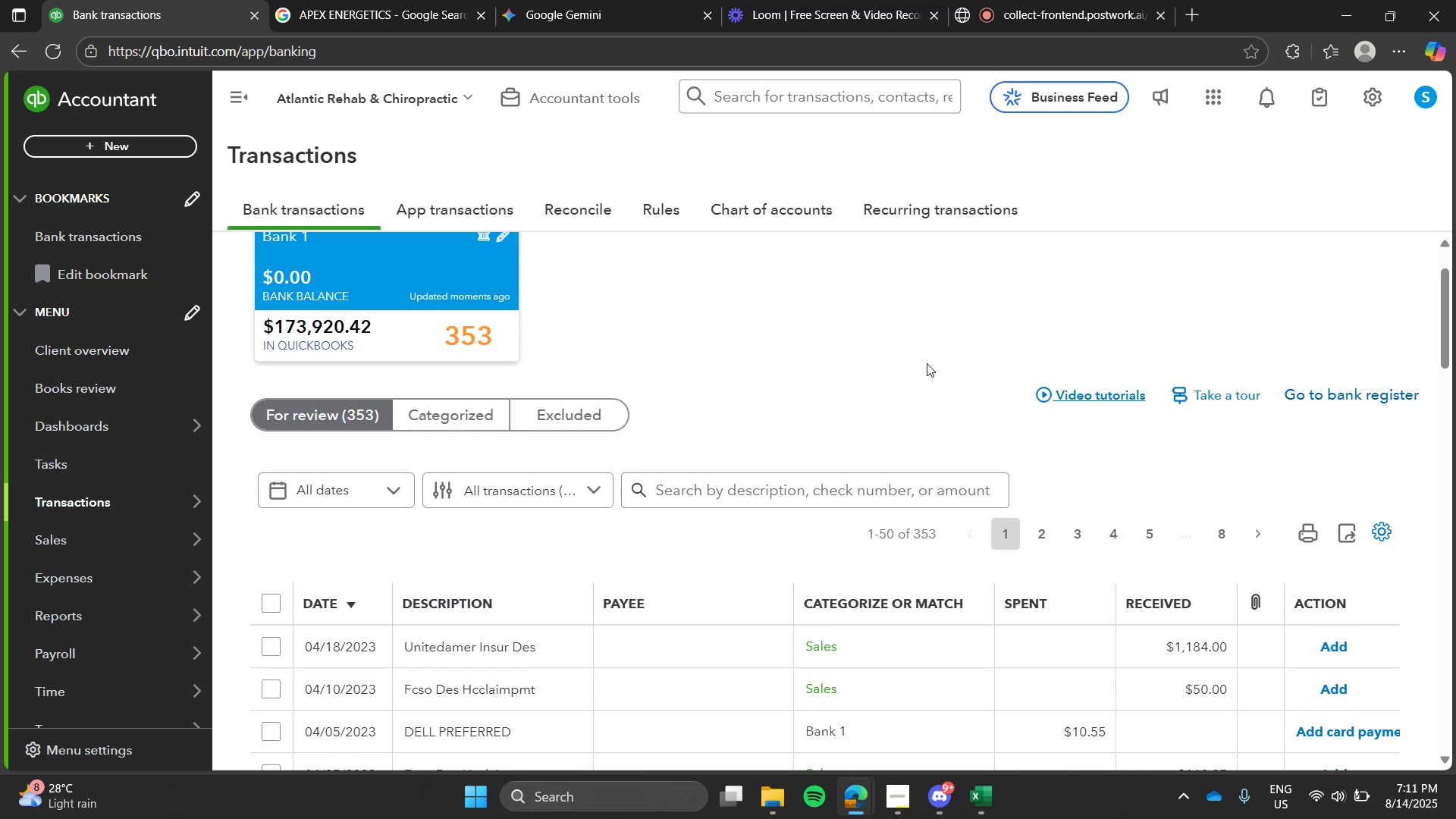 
wait(21.68)
 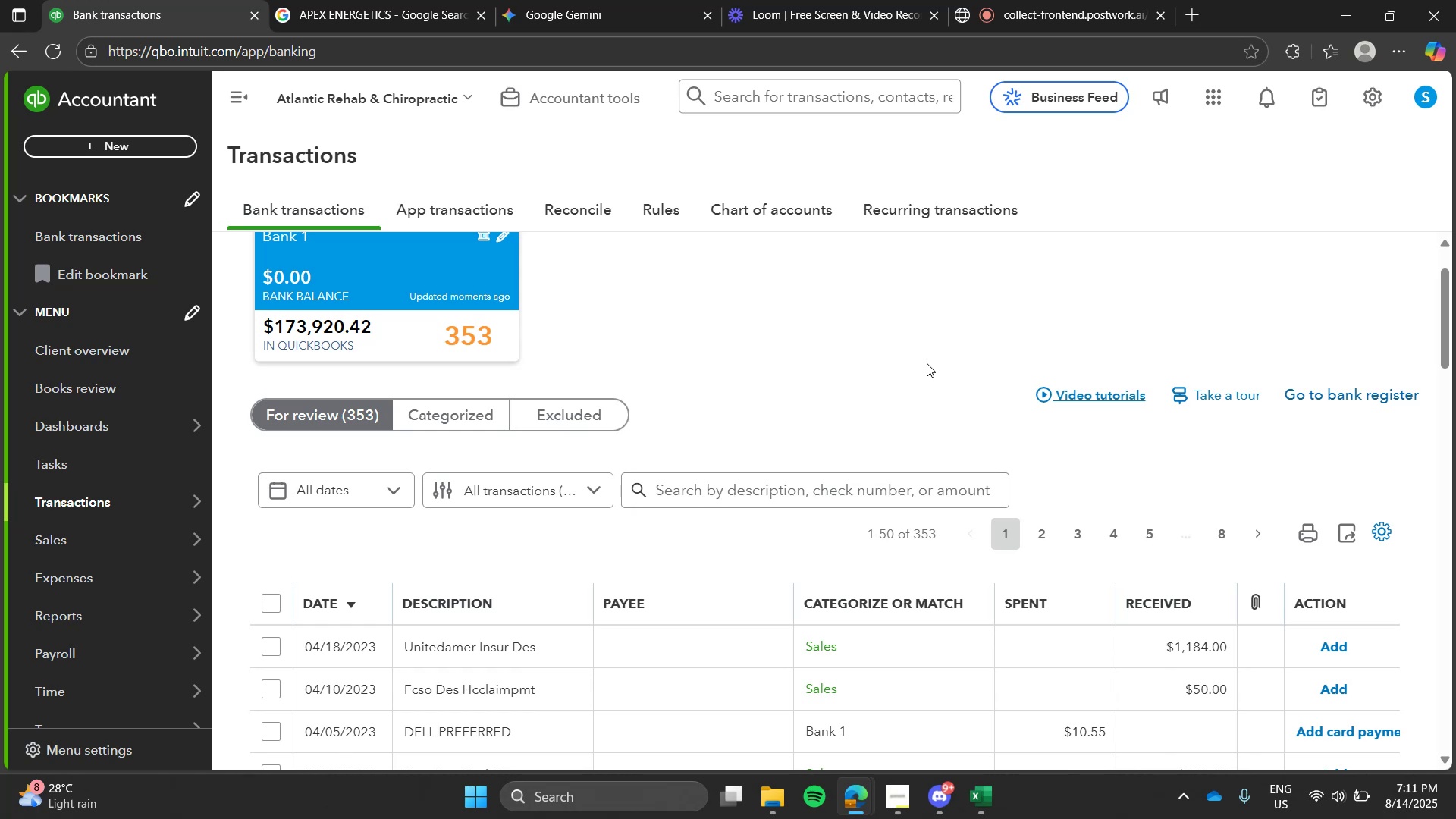 
left_click([927, 363])
 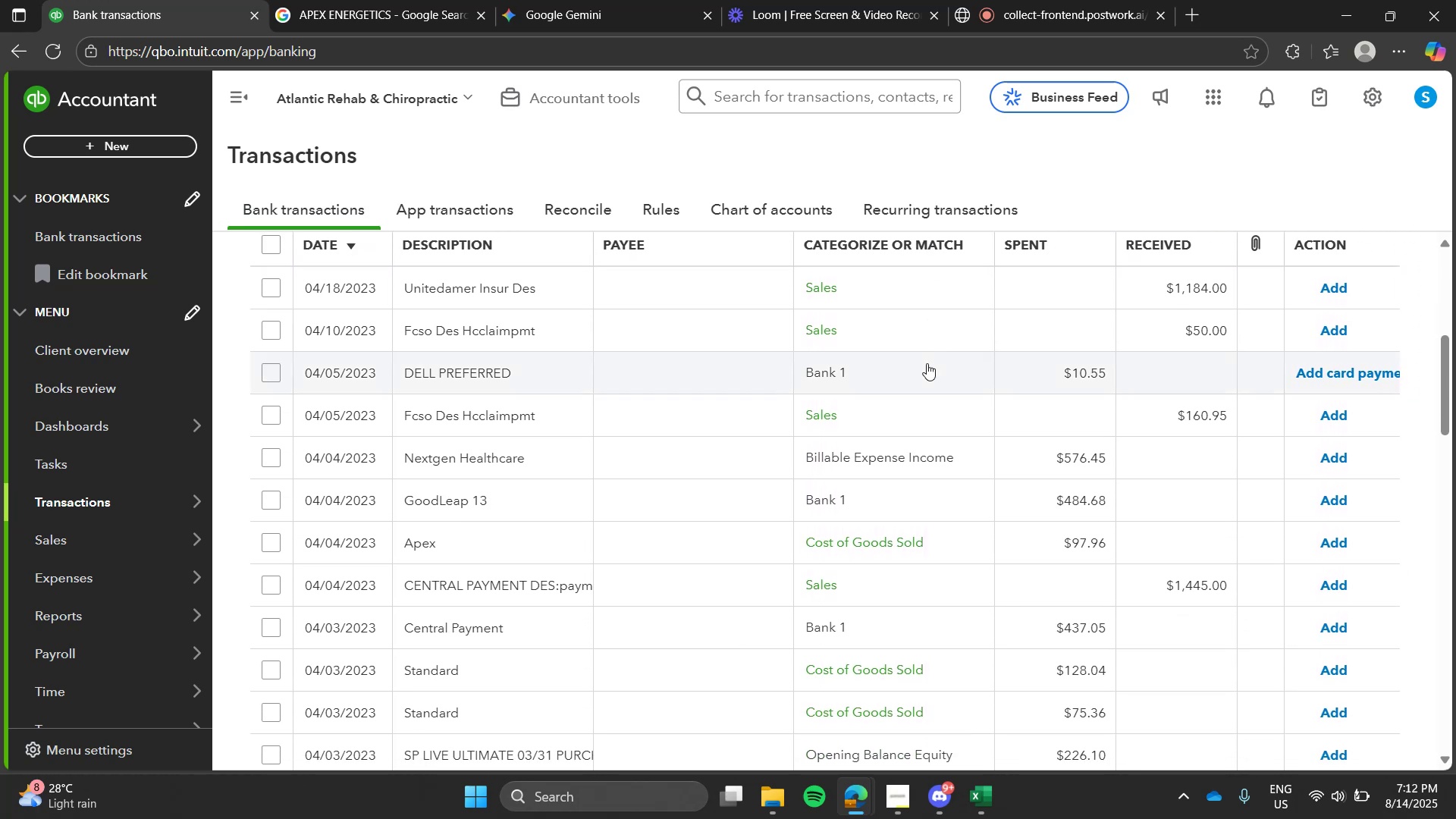 
wait(34.37)
 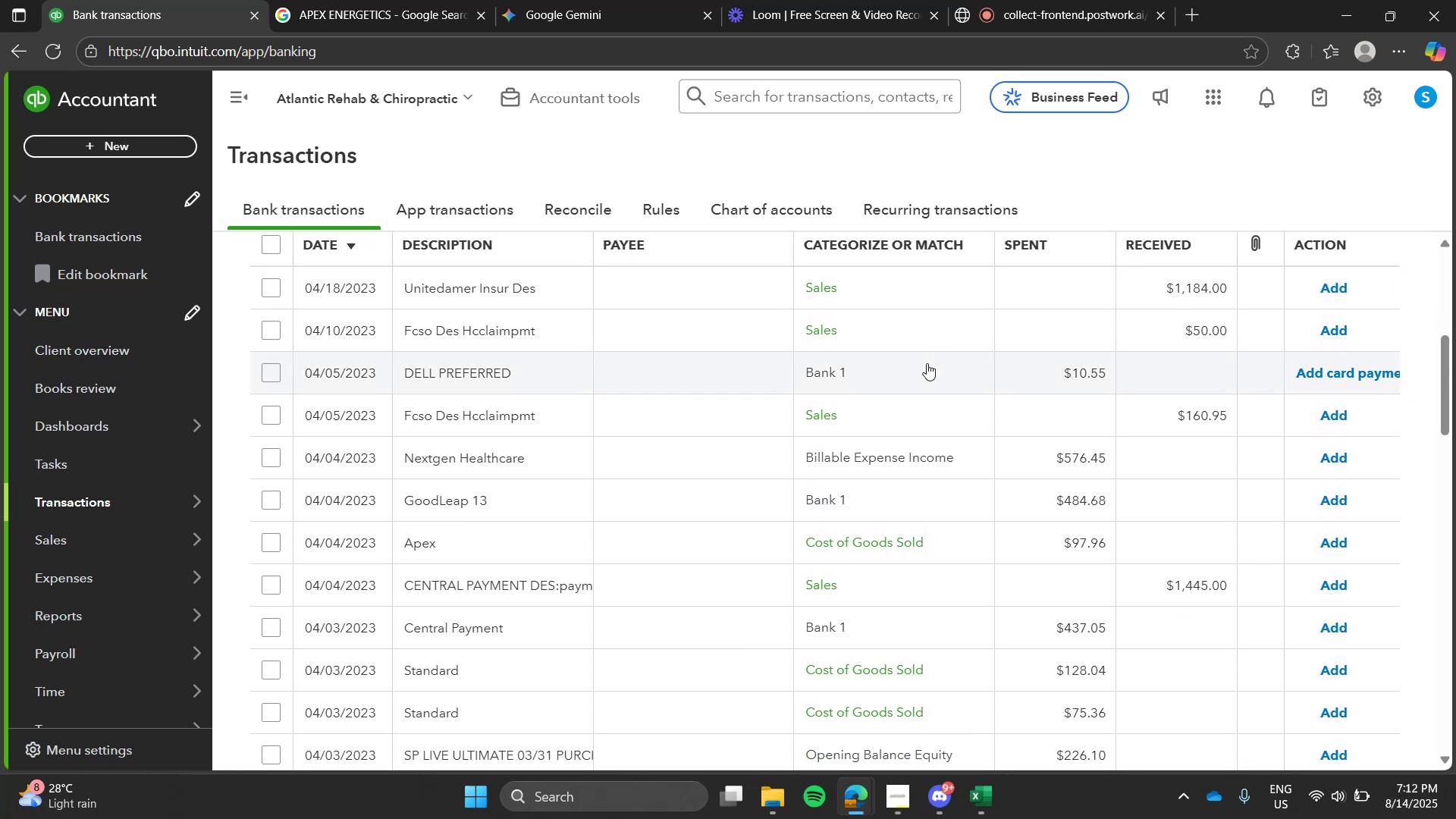 
left_click([913, 359])
 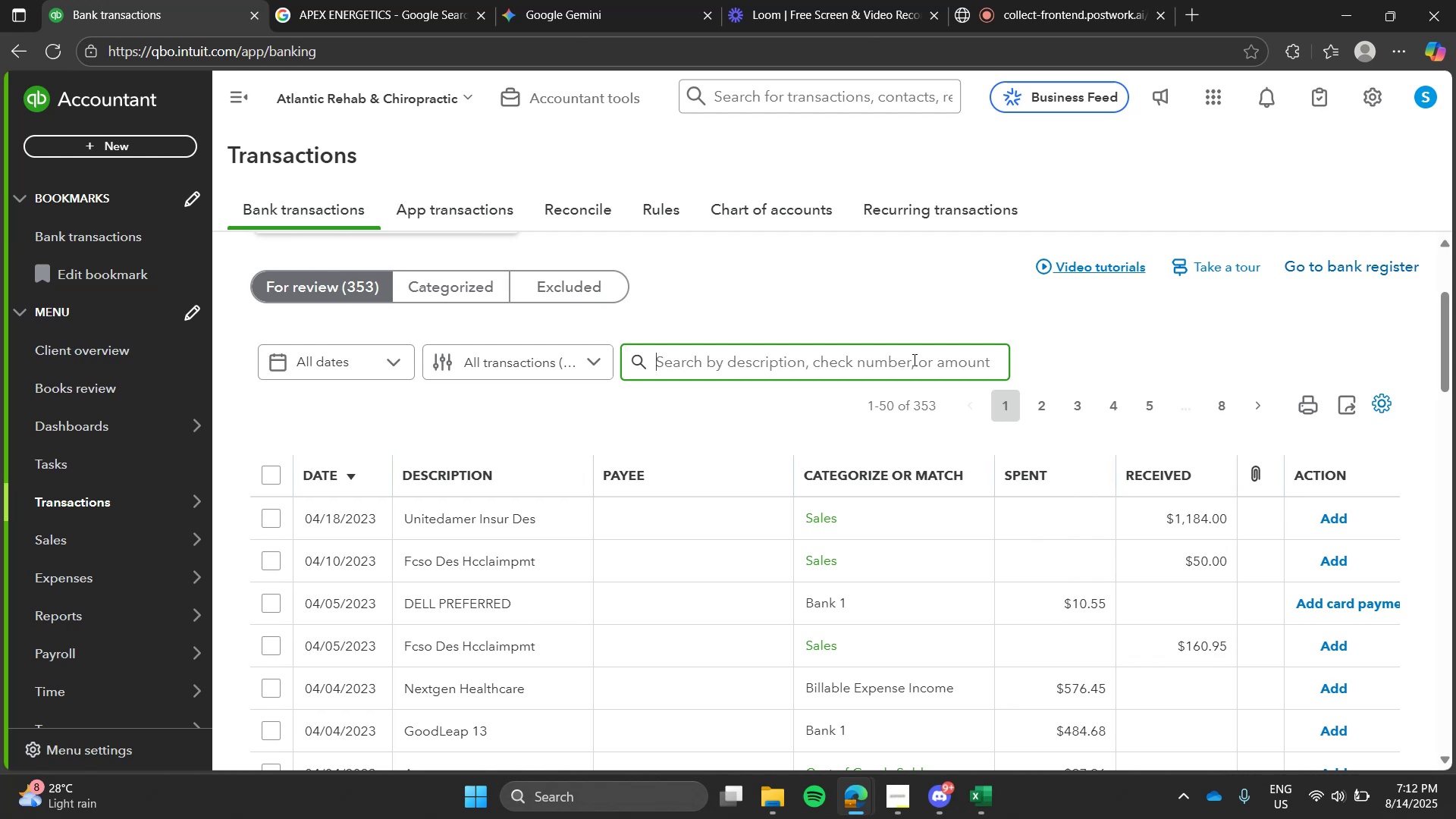 
type(apex)
 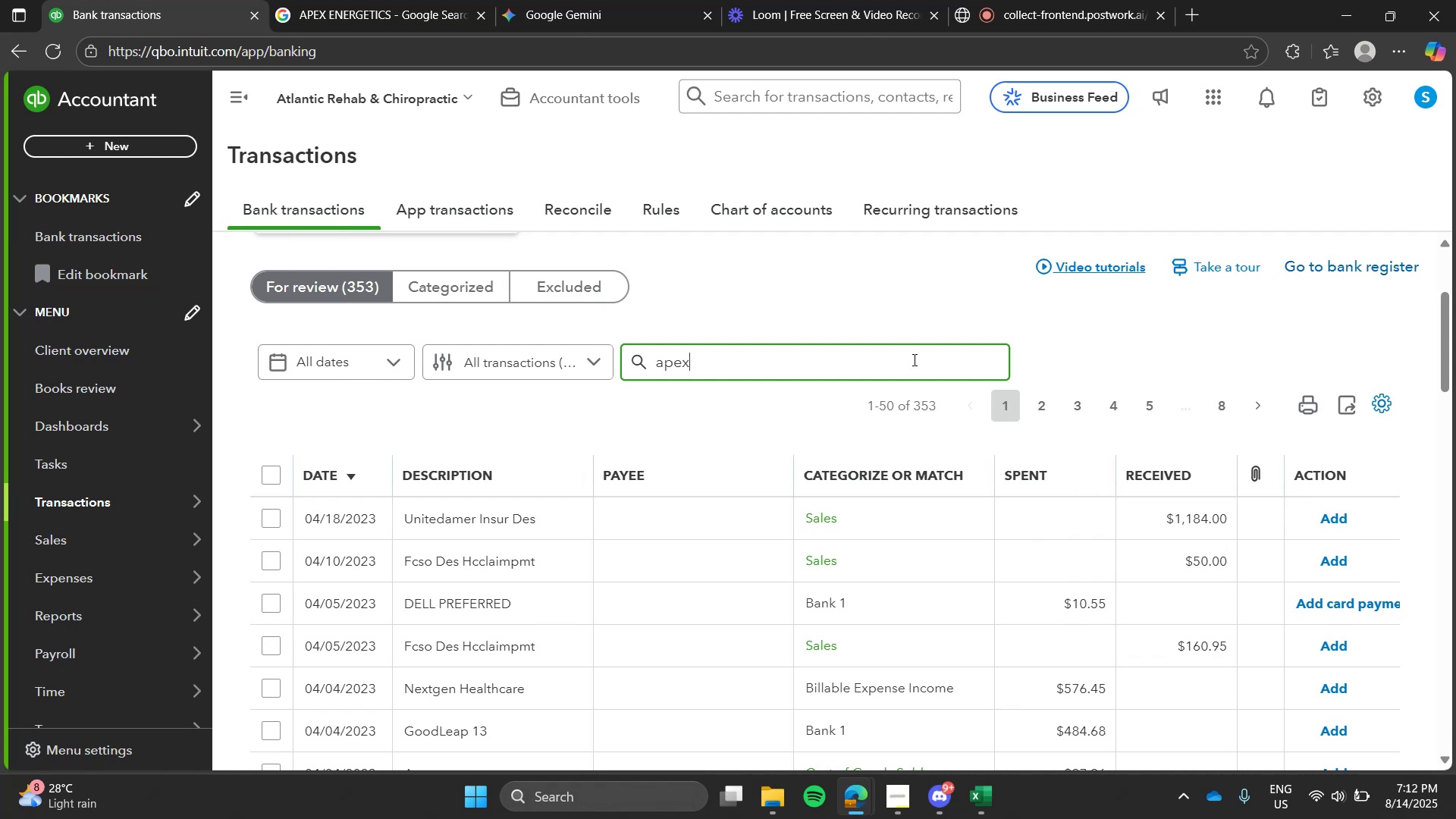 
key(Enter)
 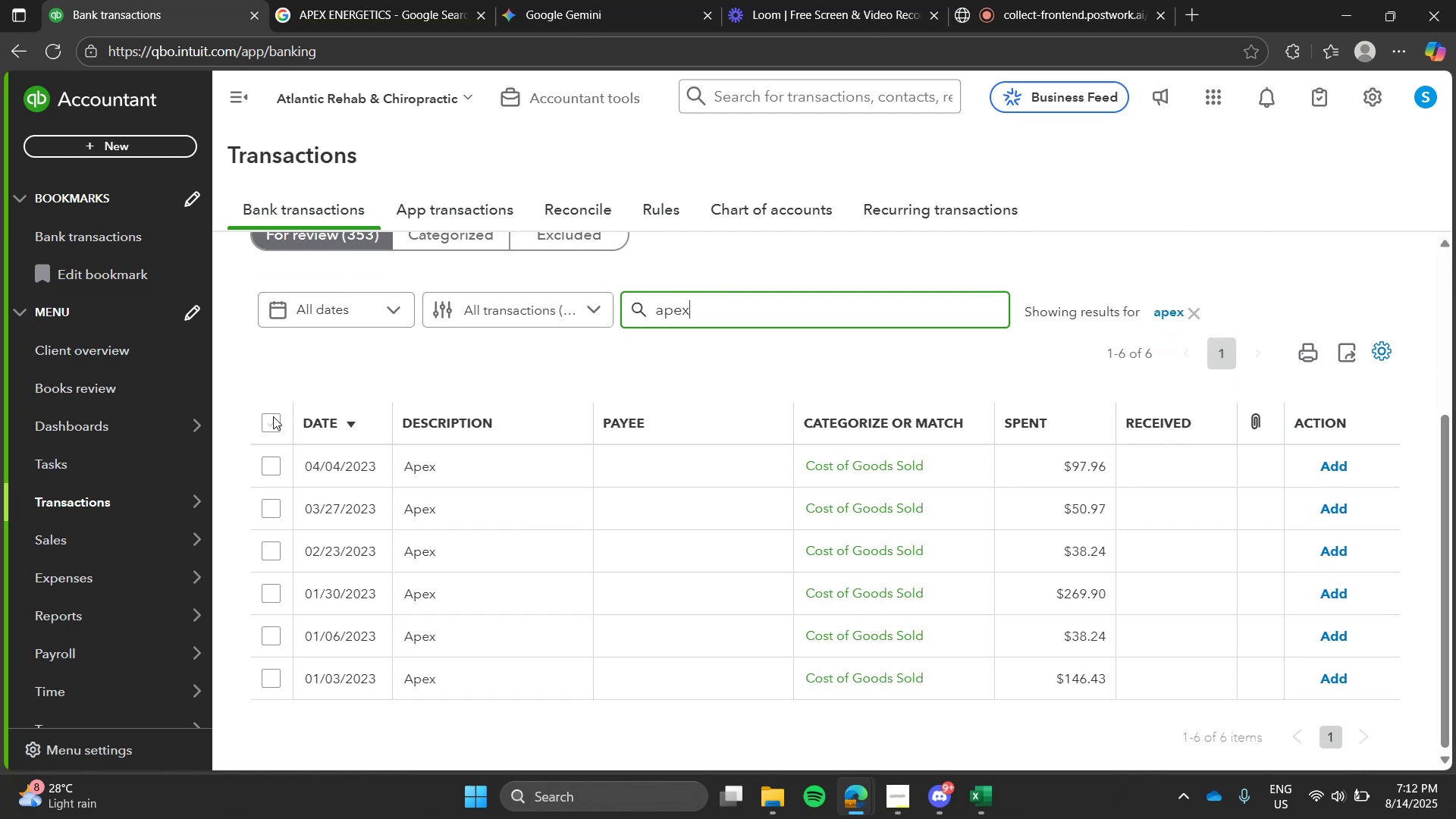 
left_click([452, 458])
 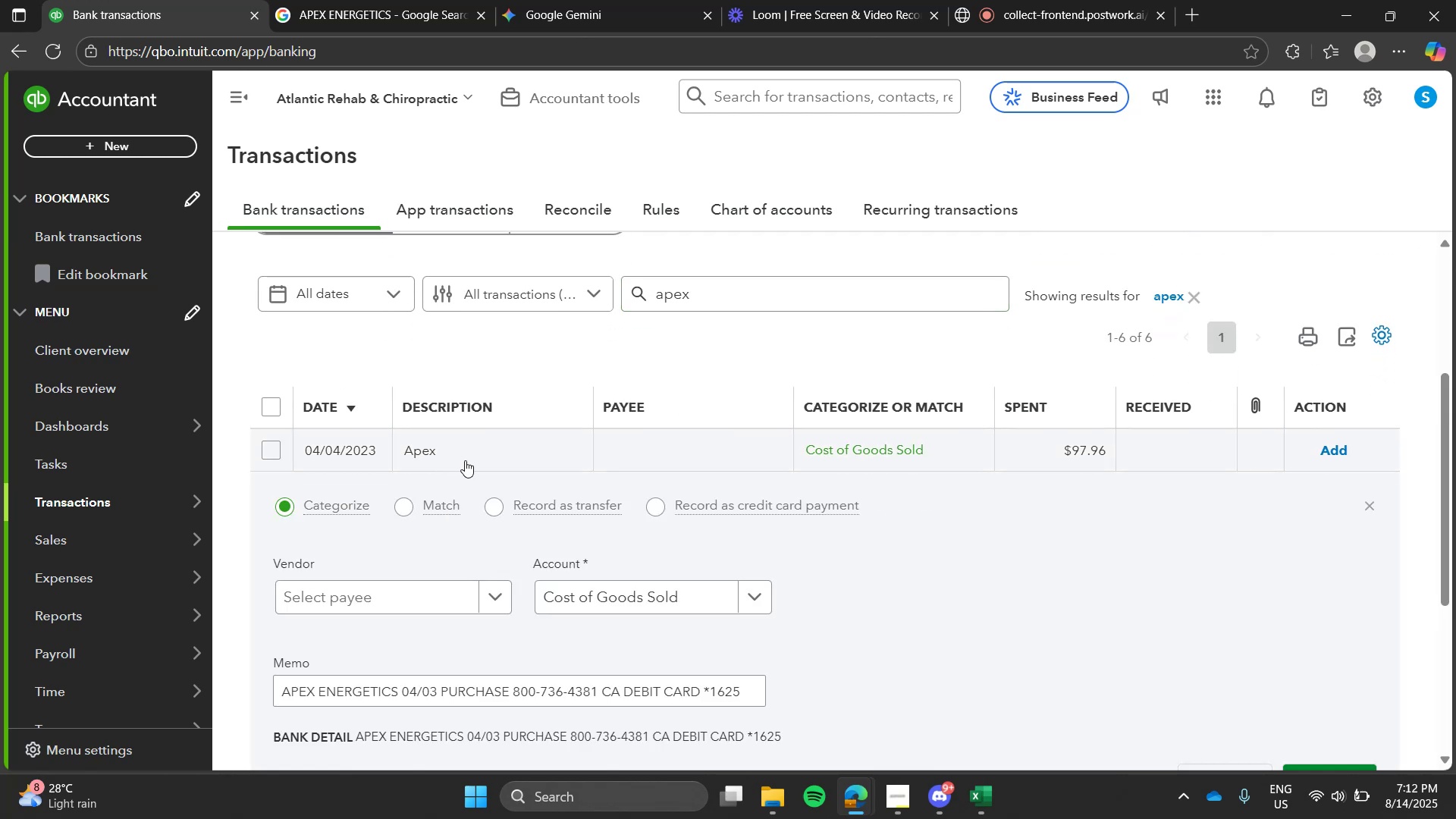 
left_click([465, 460])
 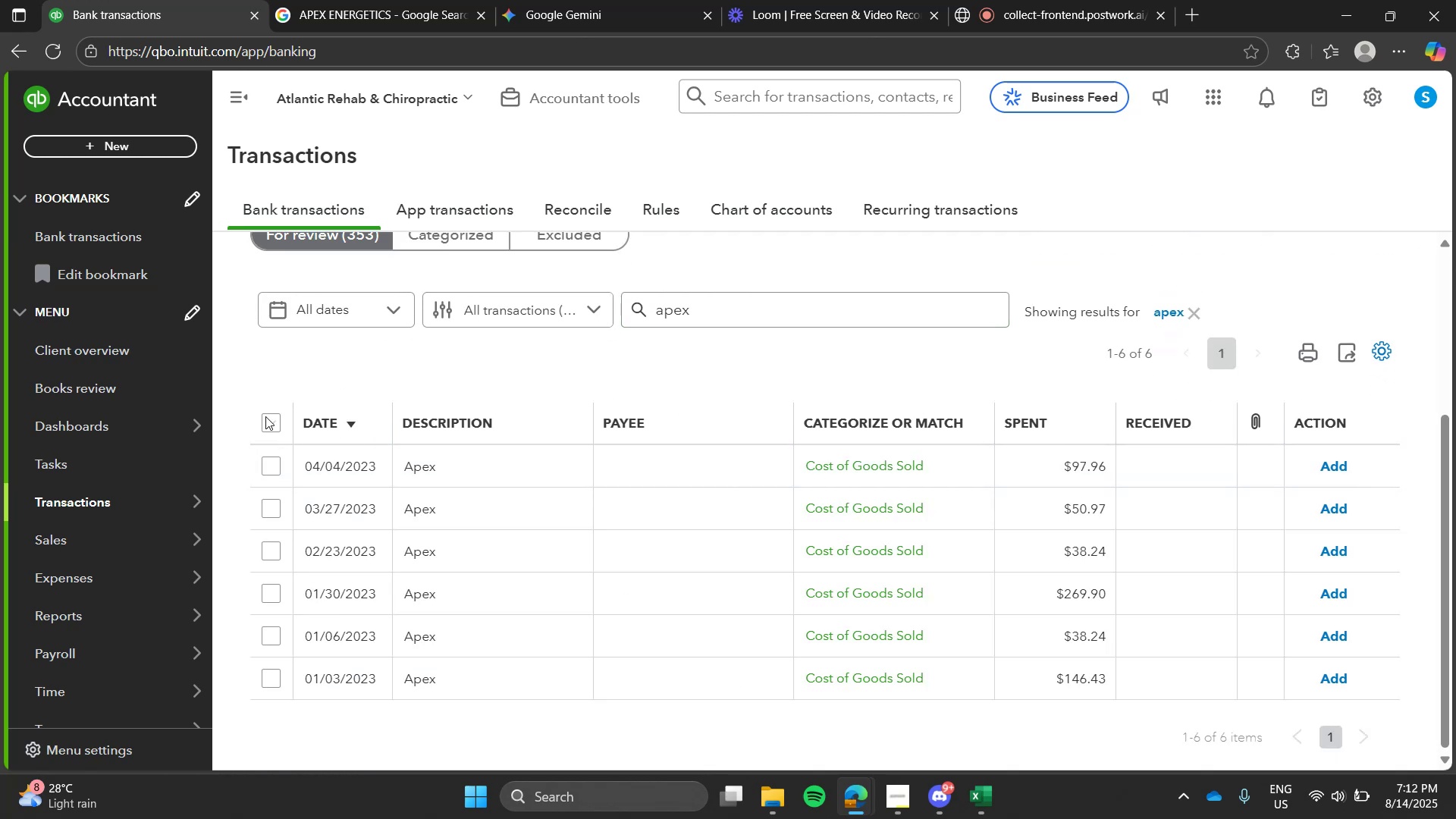 
left_click([265, 416])
 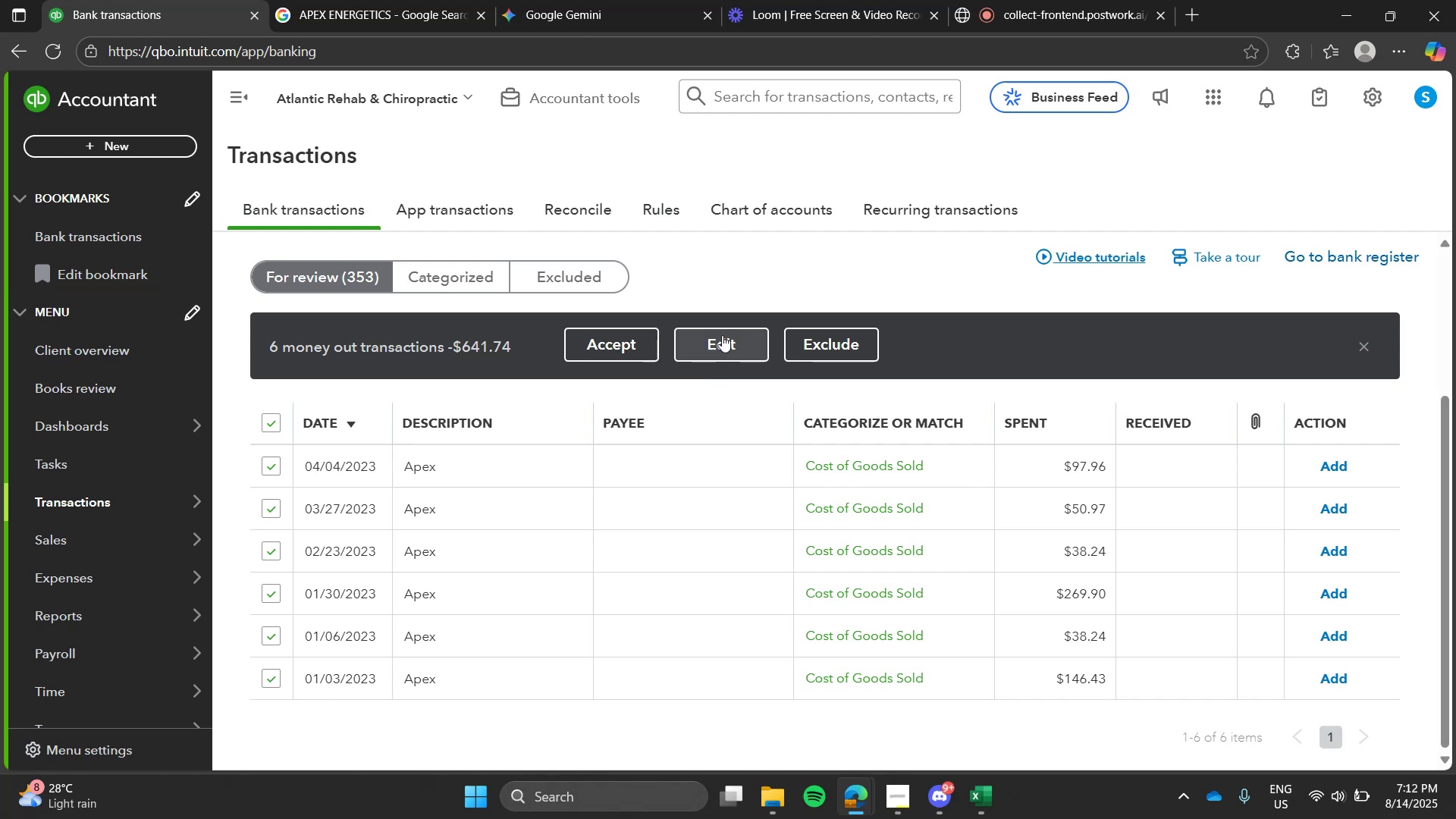 
left_click([722, 335])
 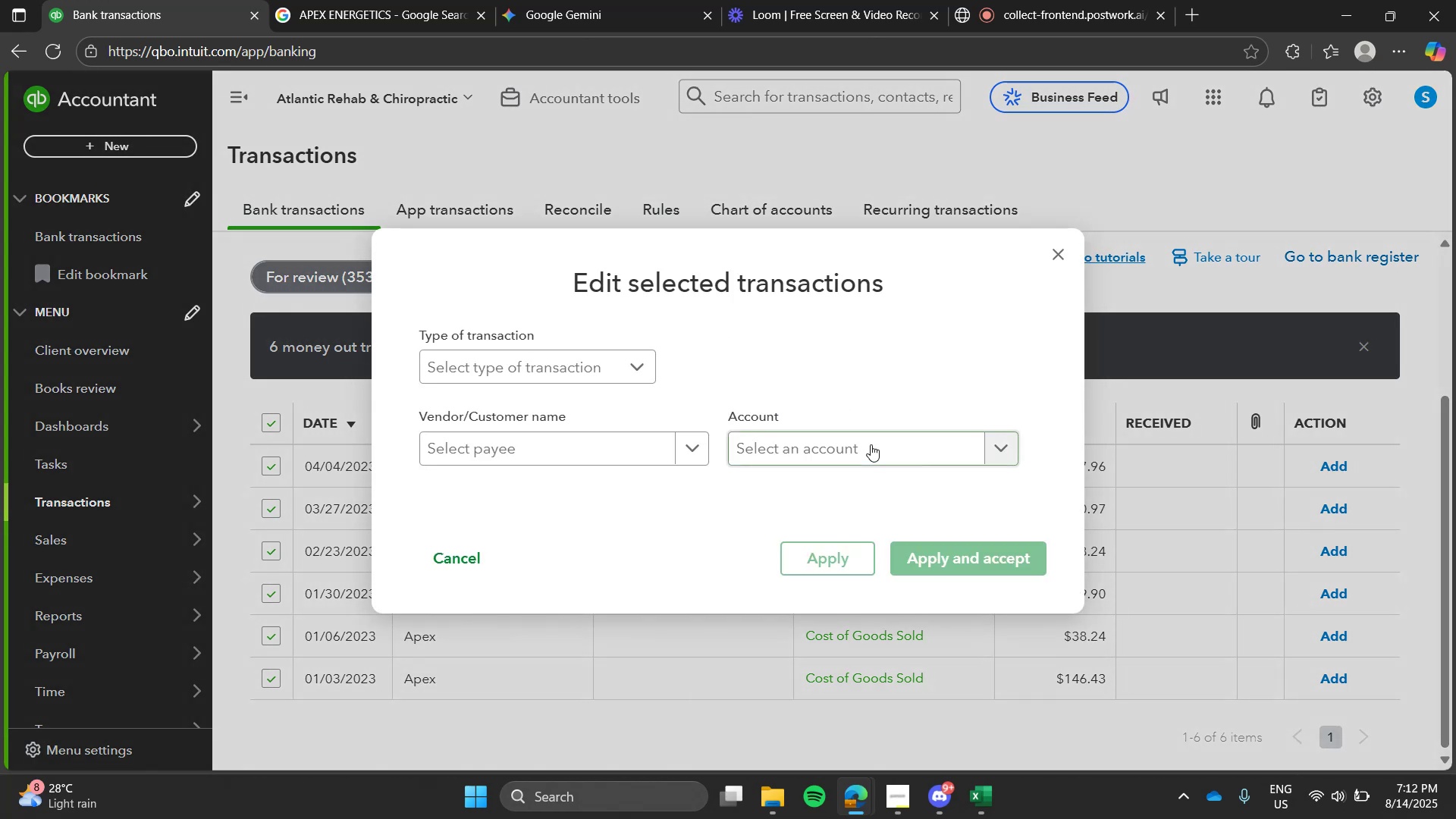 
left_click([871, 444])
 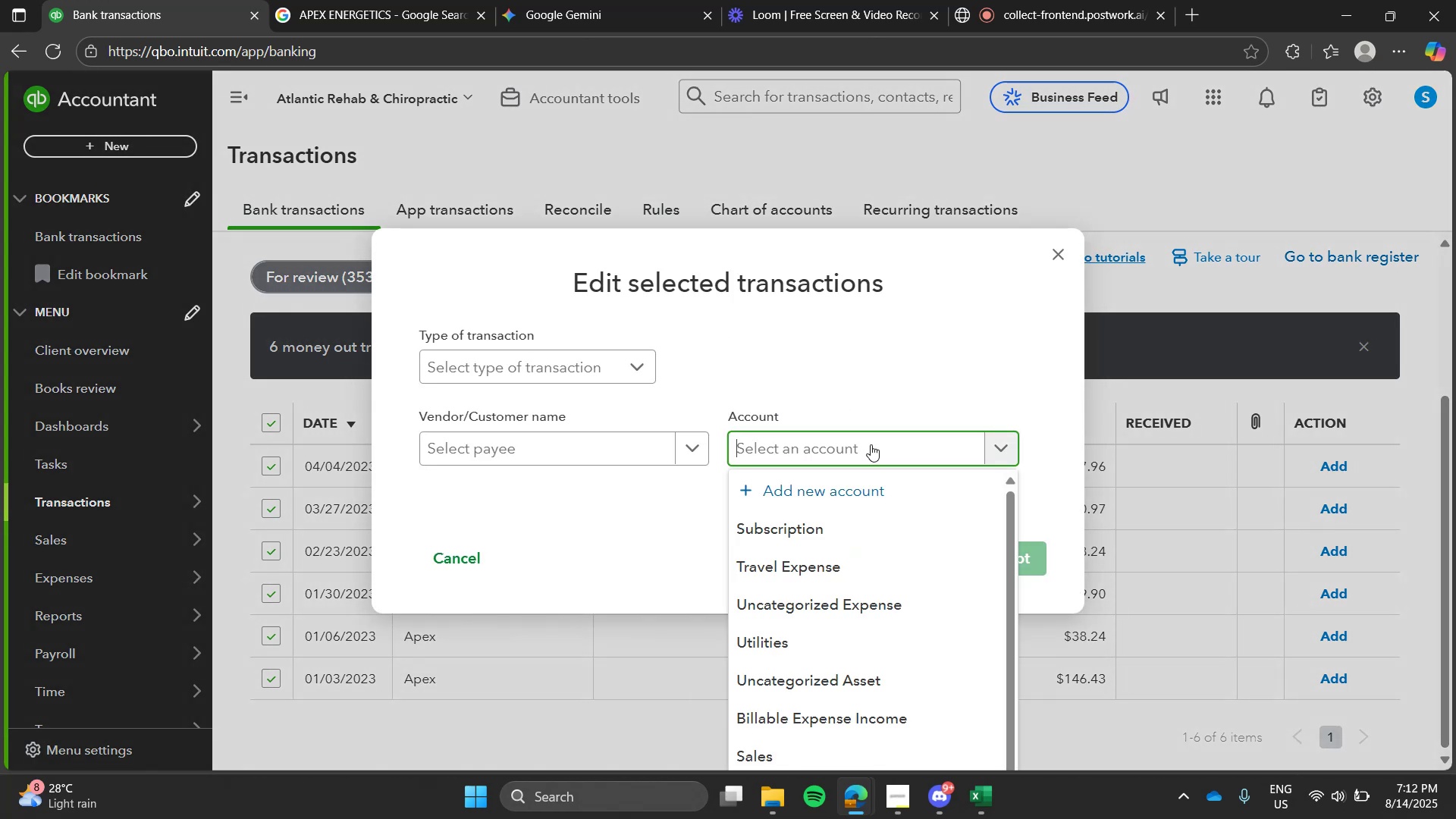 
mouse_move([861, 461])
 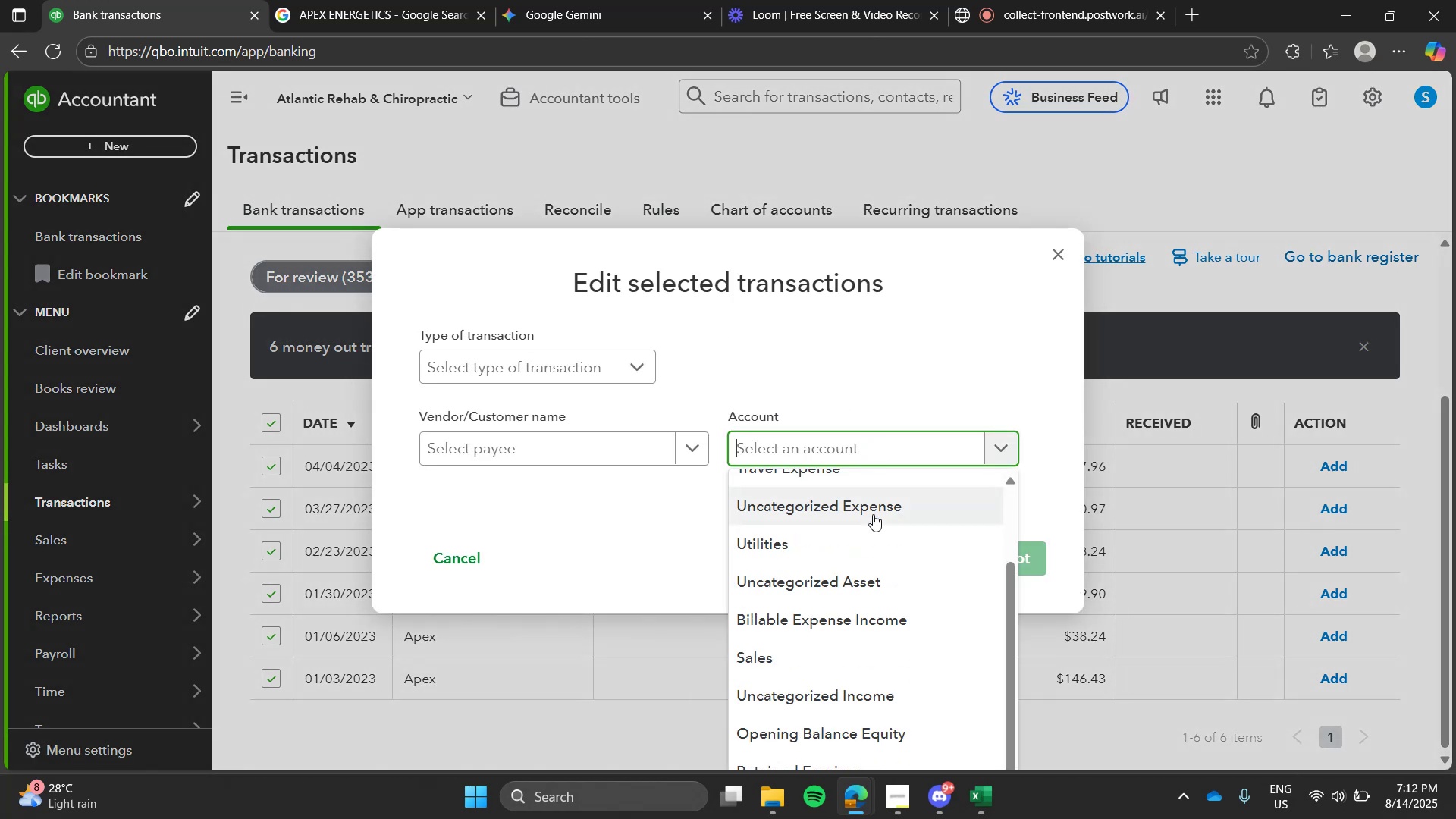 
left_click([856, 497])
 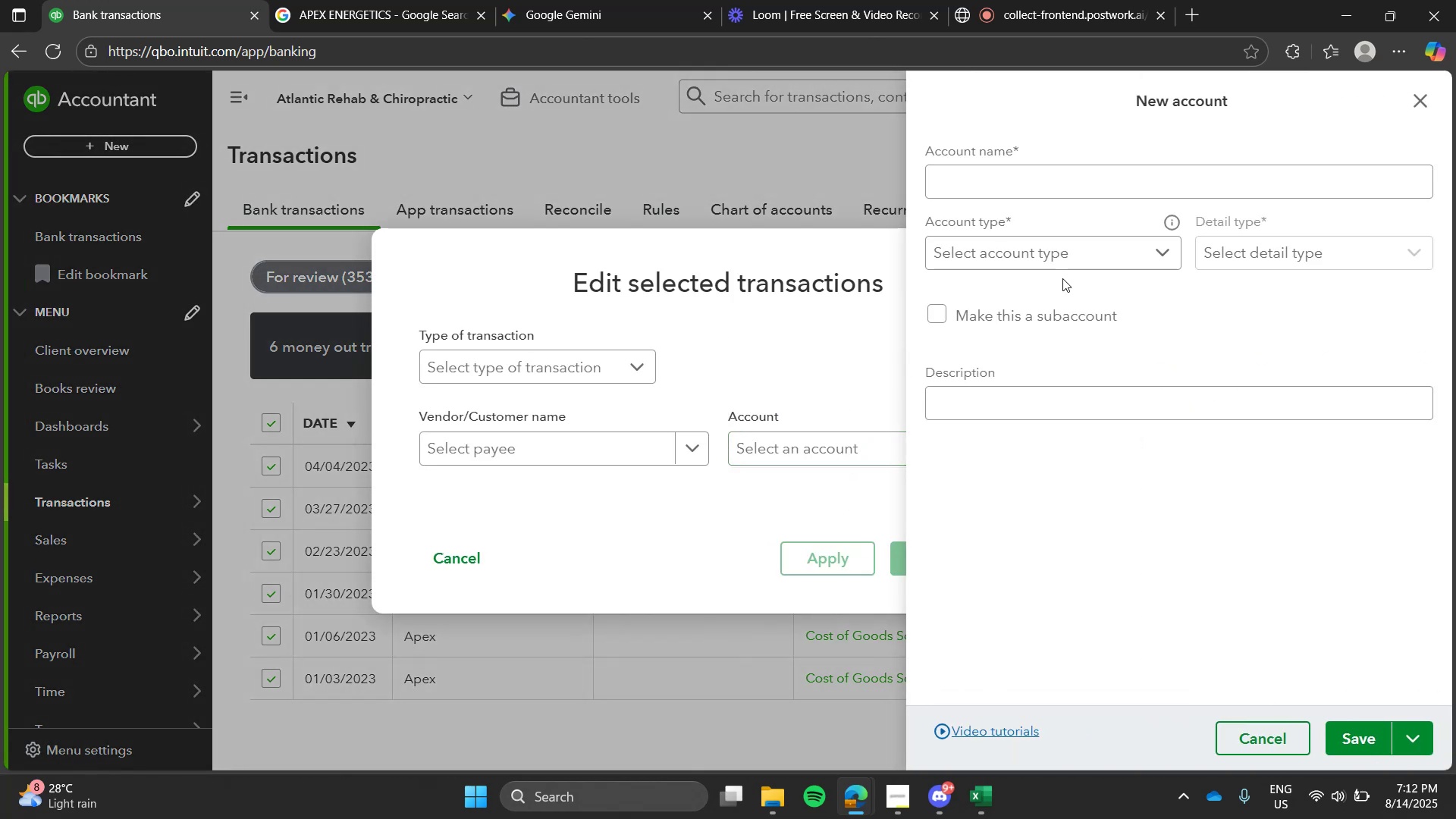 
left_click([1094, 173])
 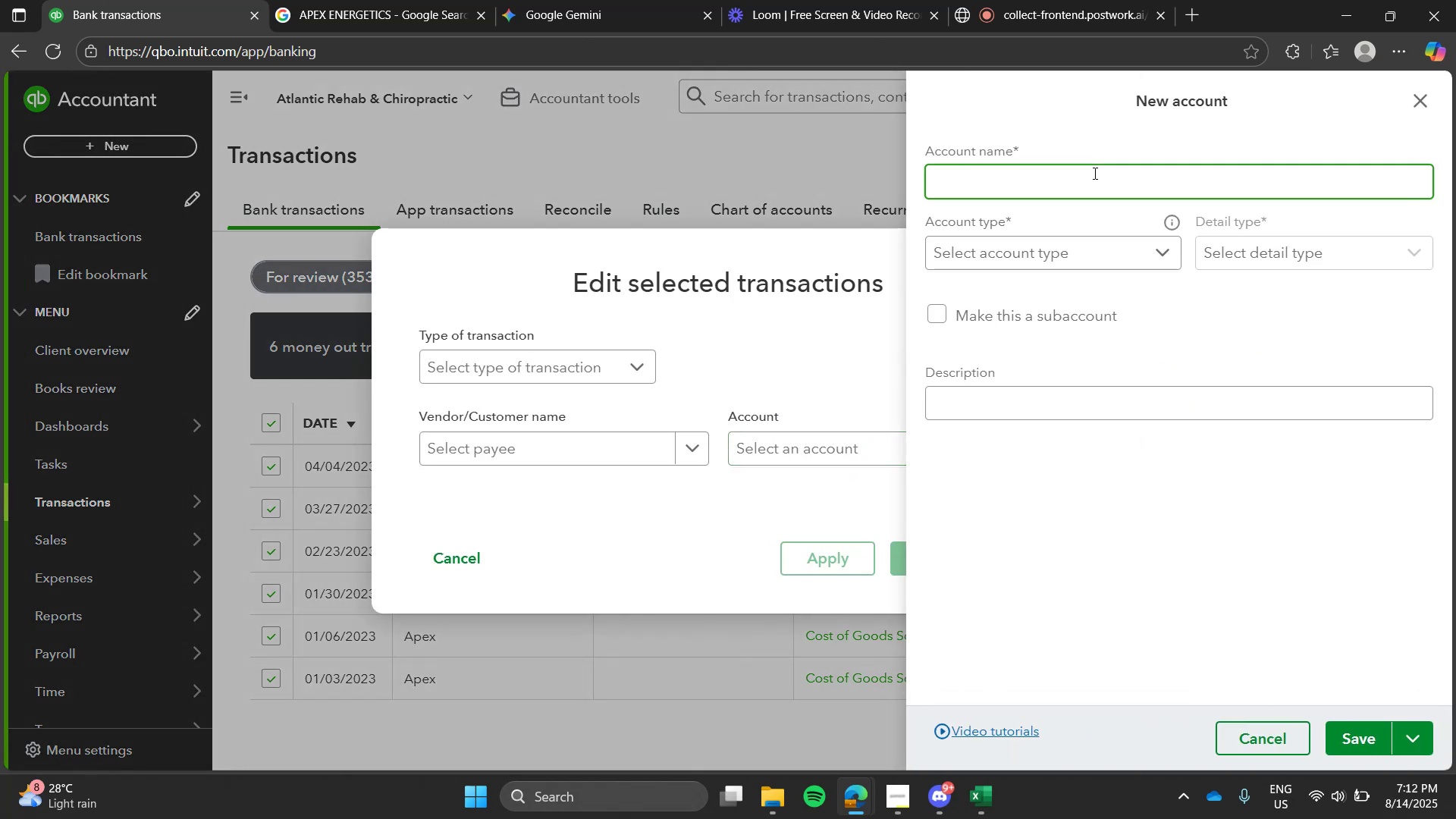 
type(Medical Expense)
 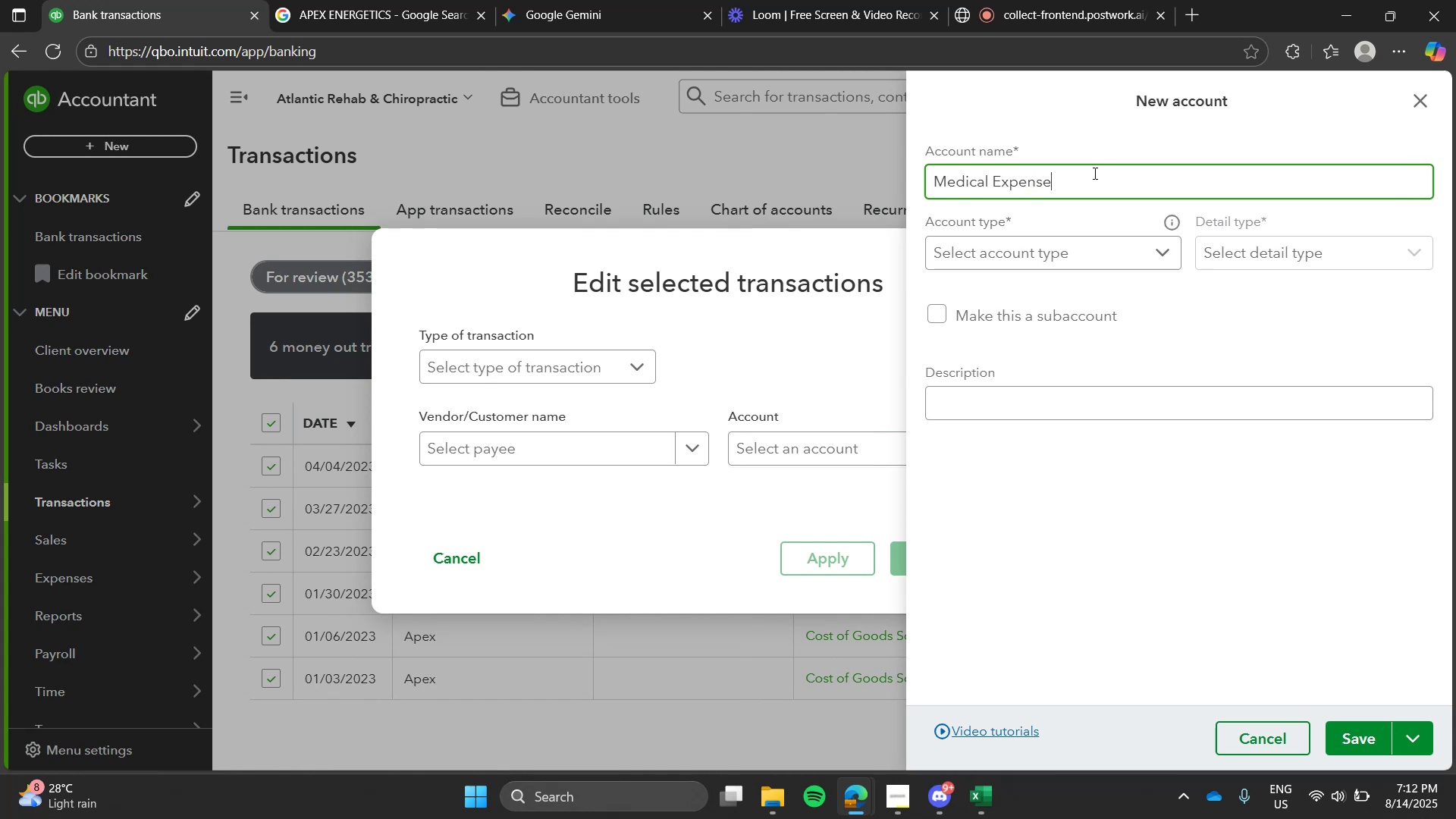 
left_click([1121, 249])
 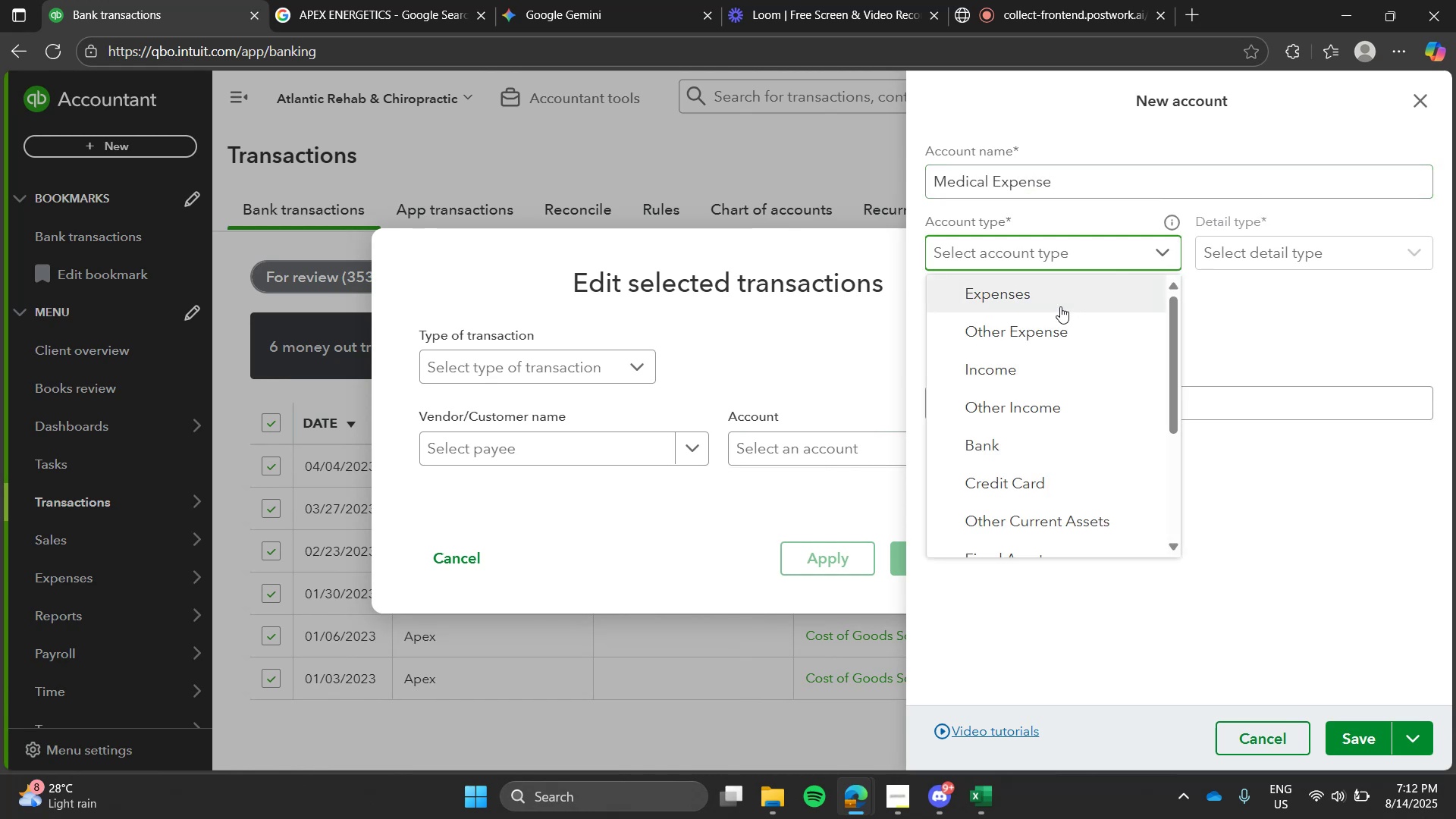 
left_click([1060, 306])
 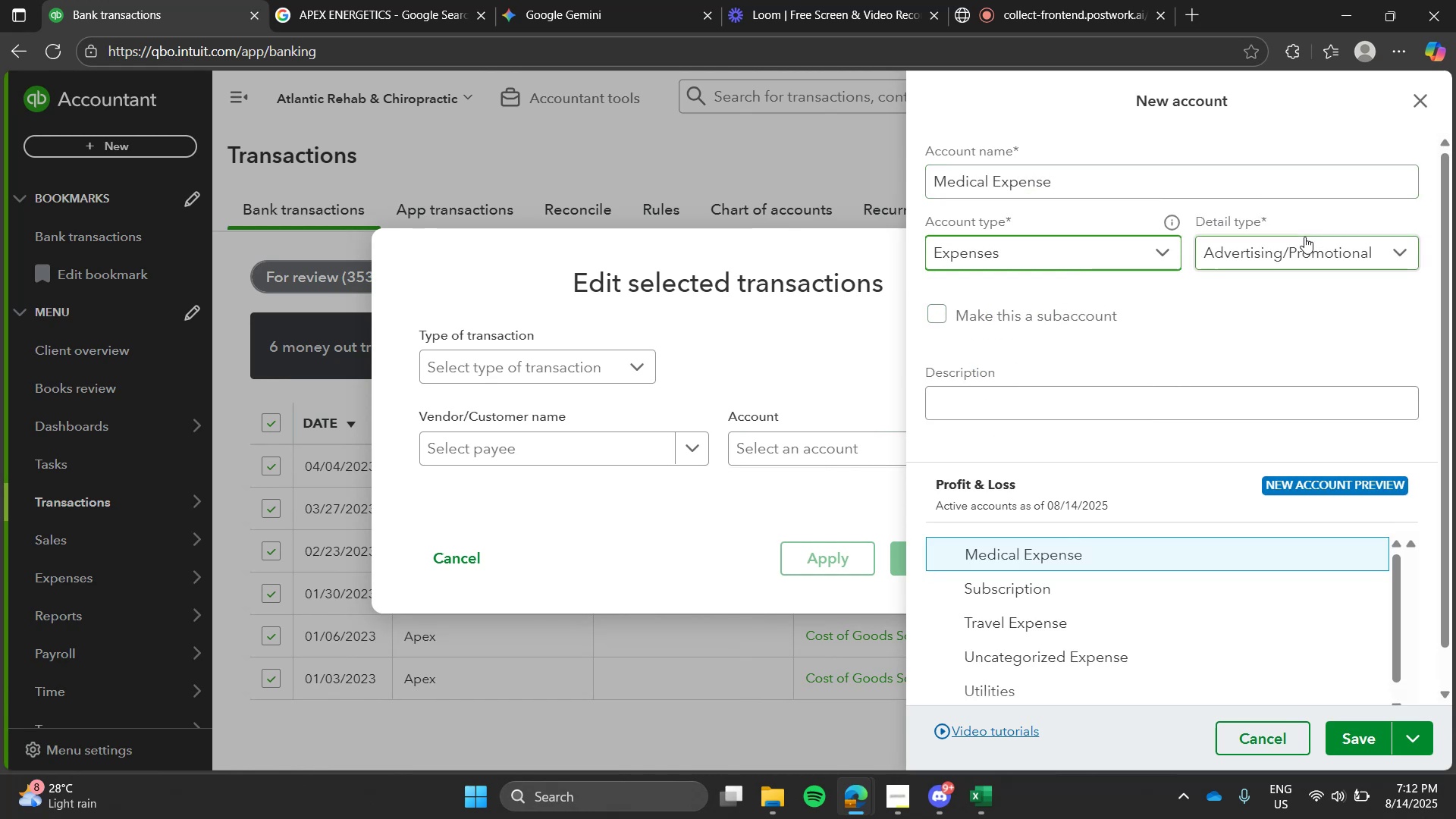 
left_click([1304, 237])
 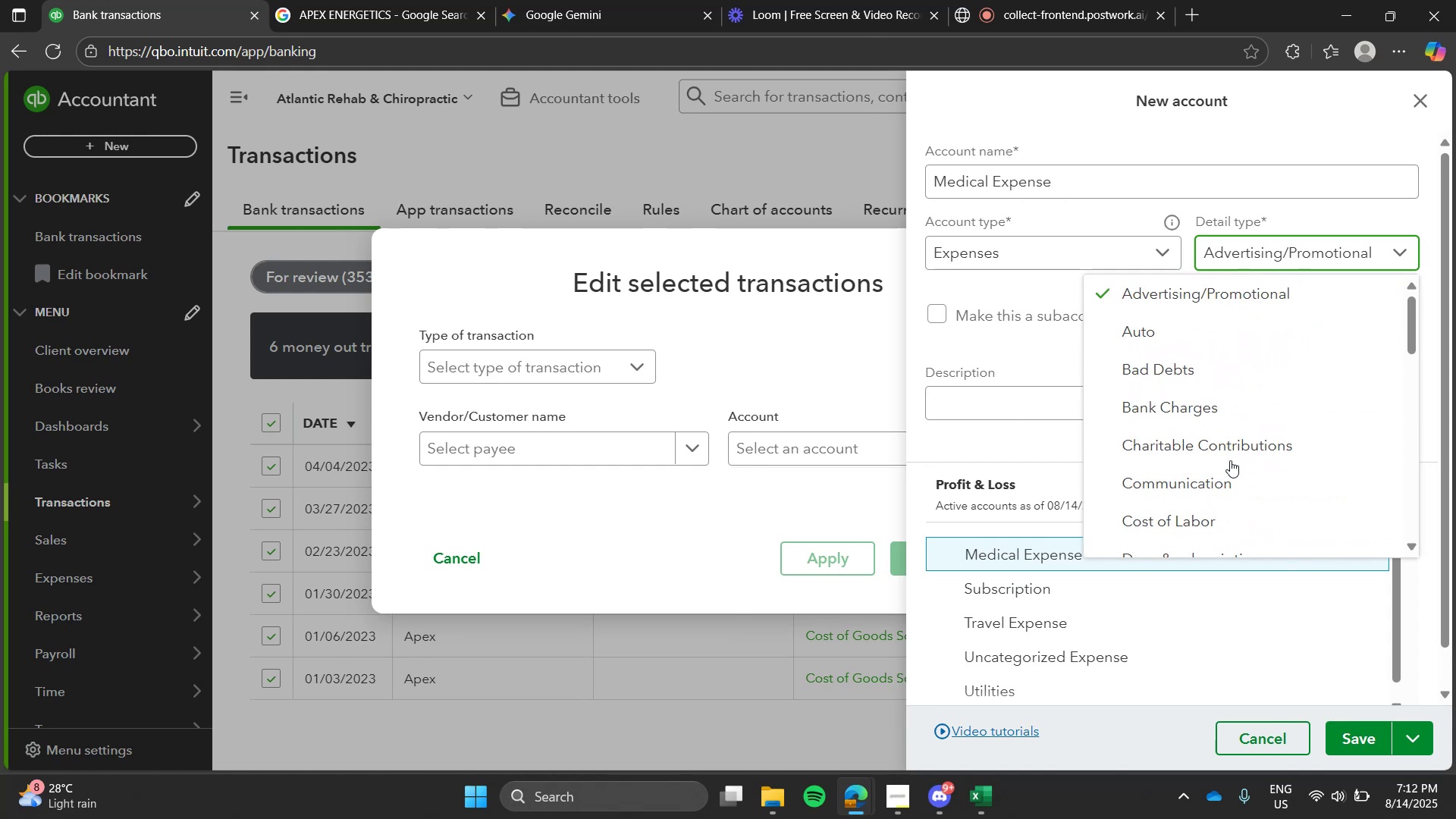 
wait(10.95)
 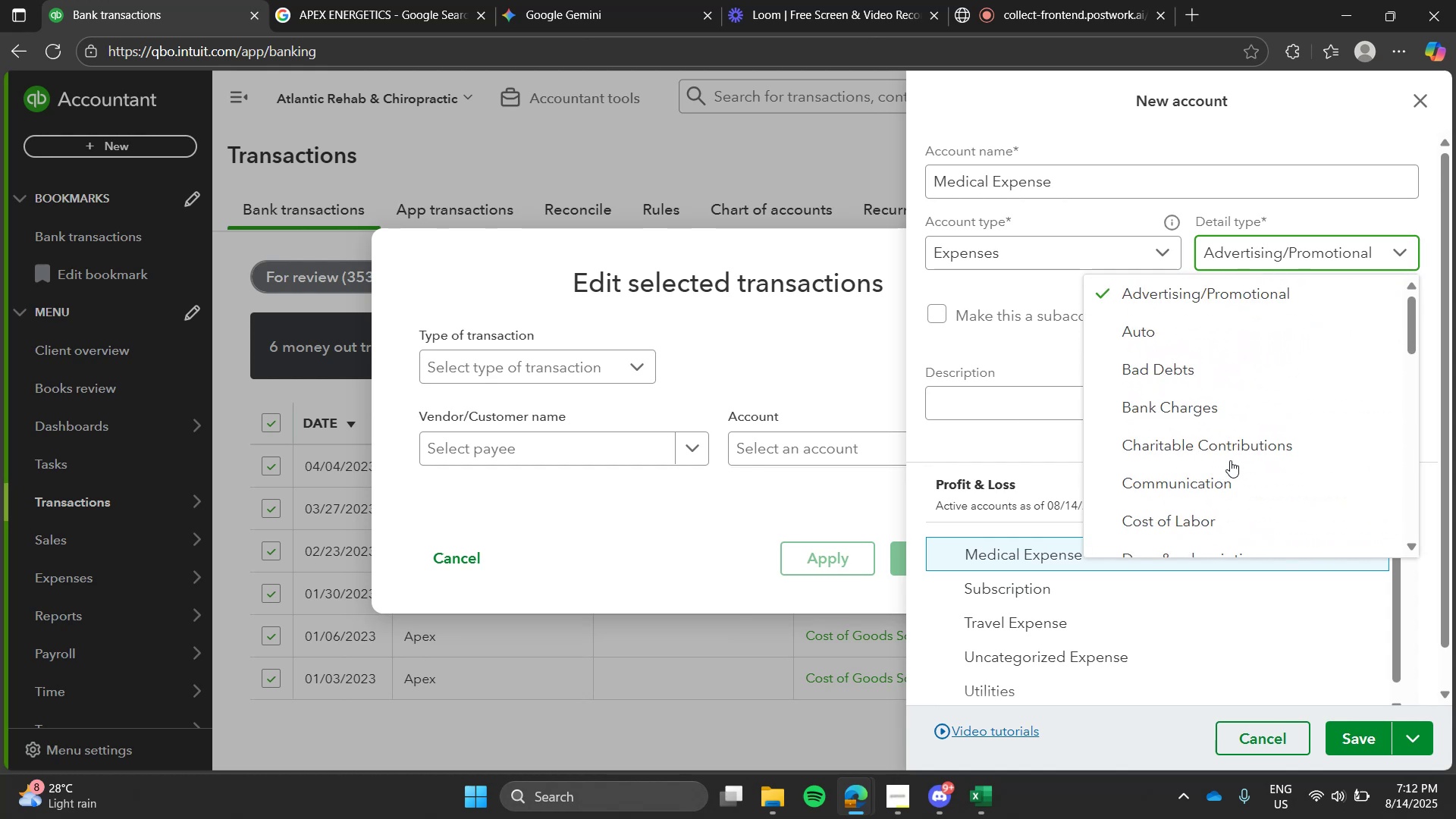 
left_click([1101, 248])
 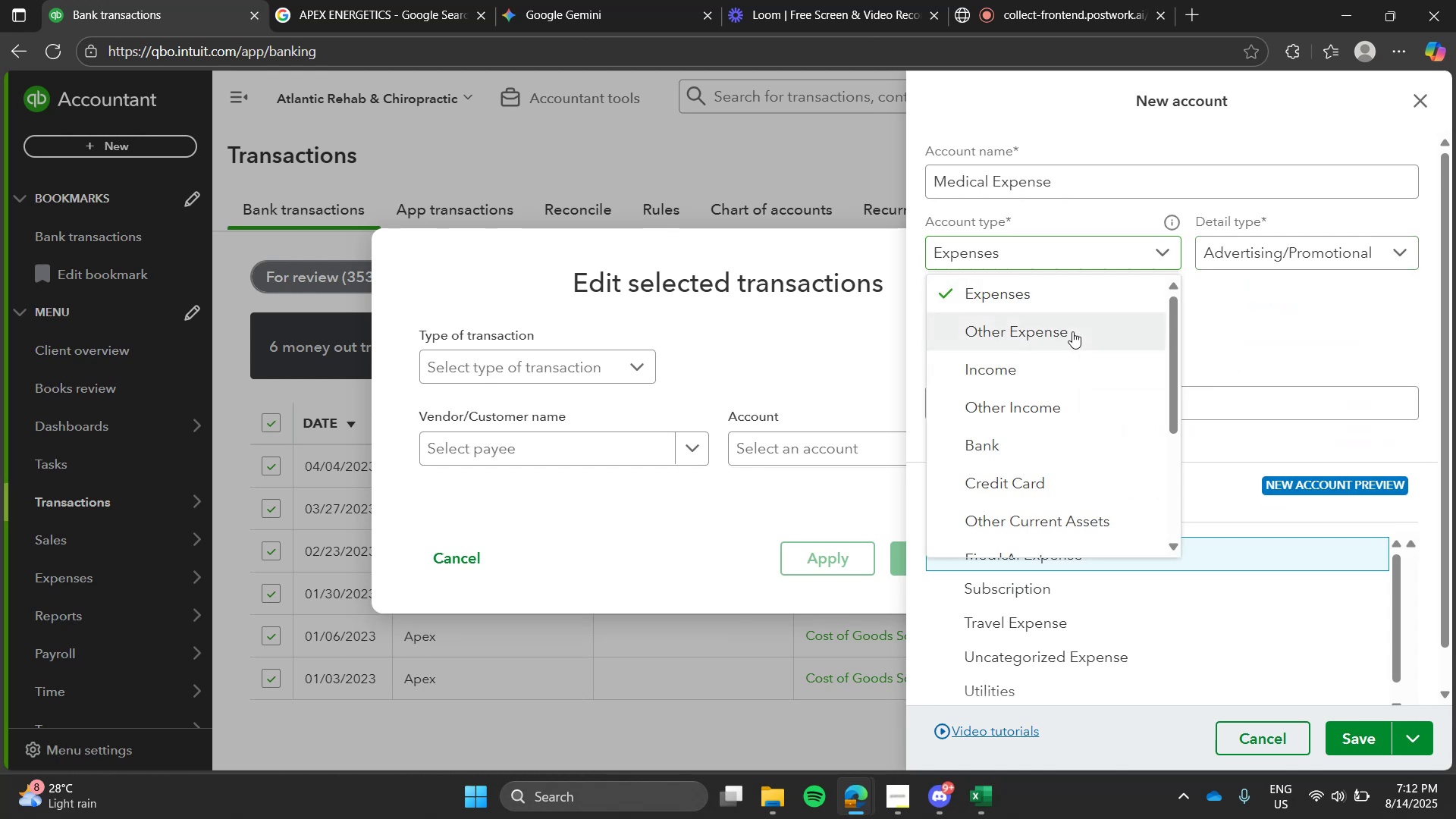 
left_click([1072, 331])
 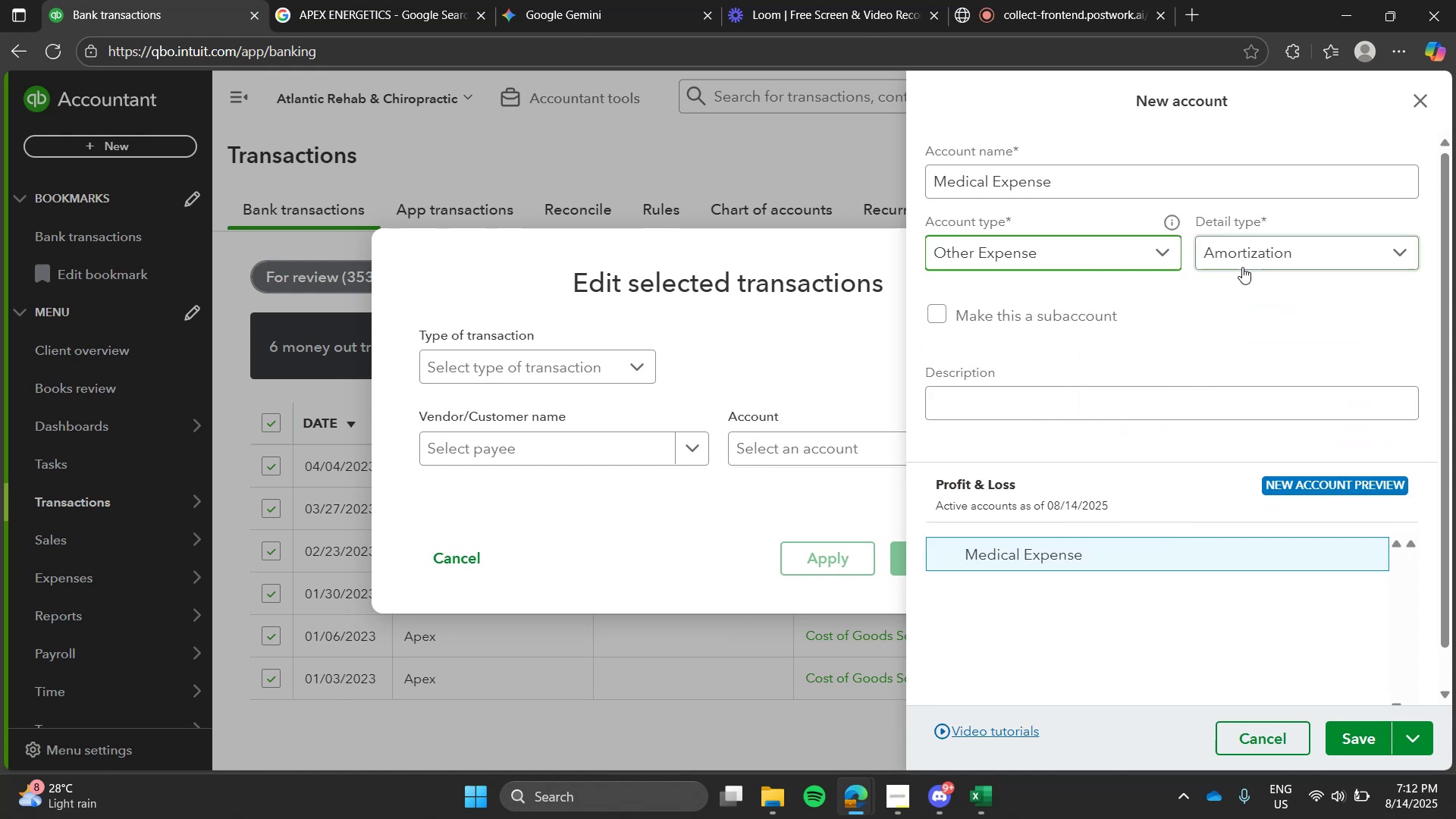 
left_click([1242, 267])
 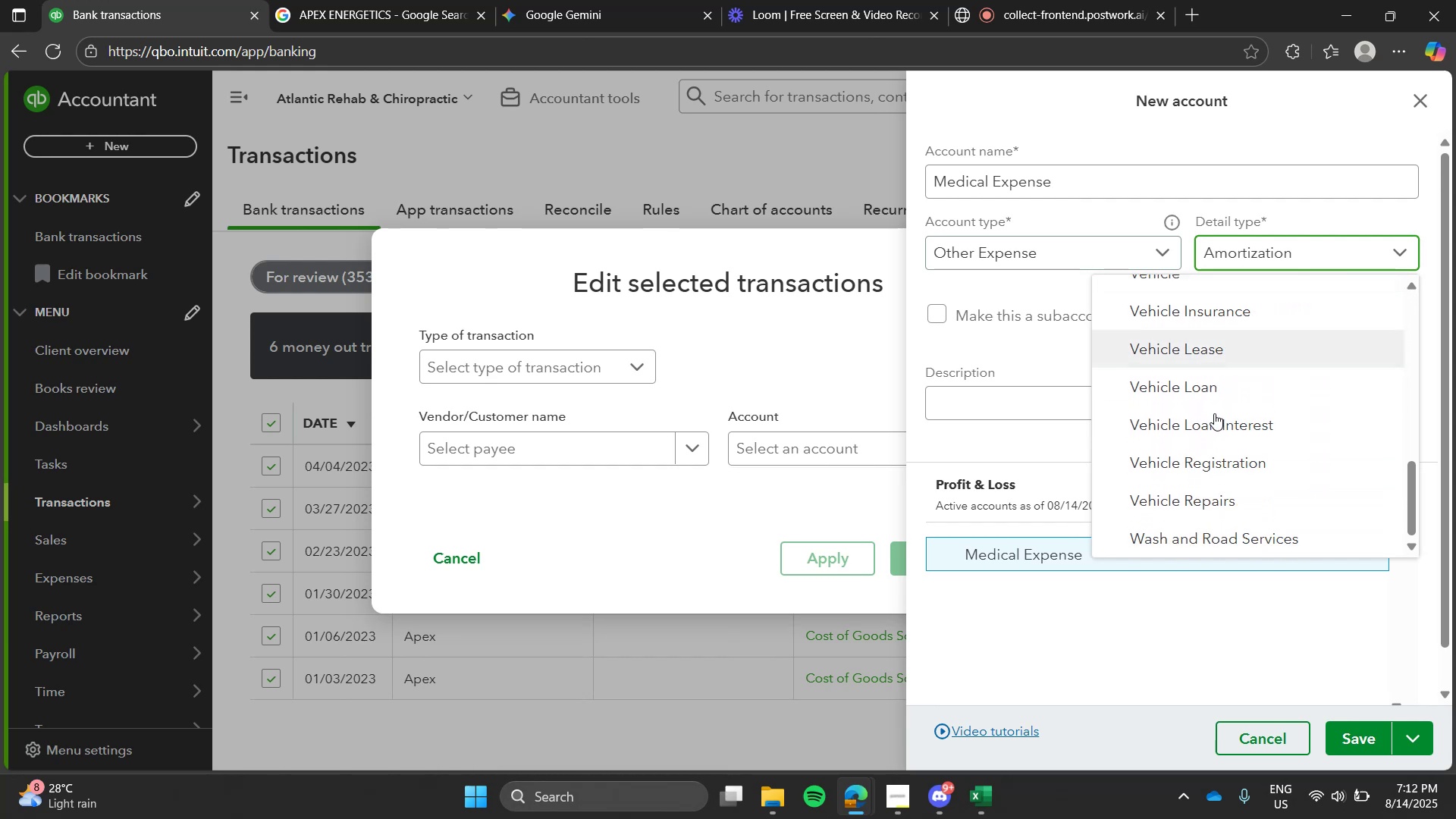 
wait(8.85)
 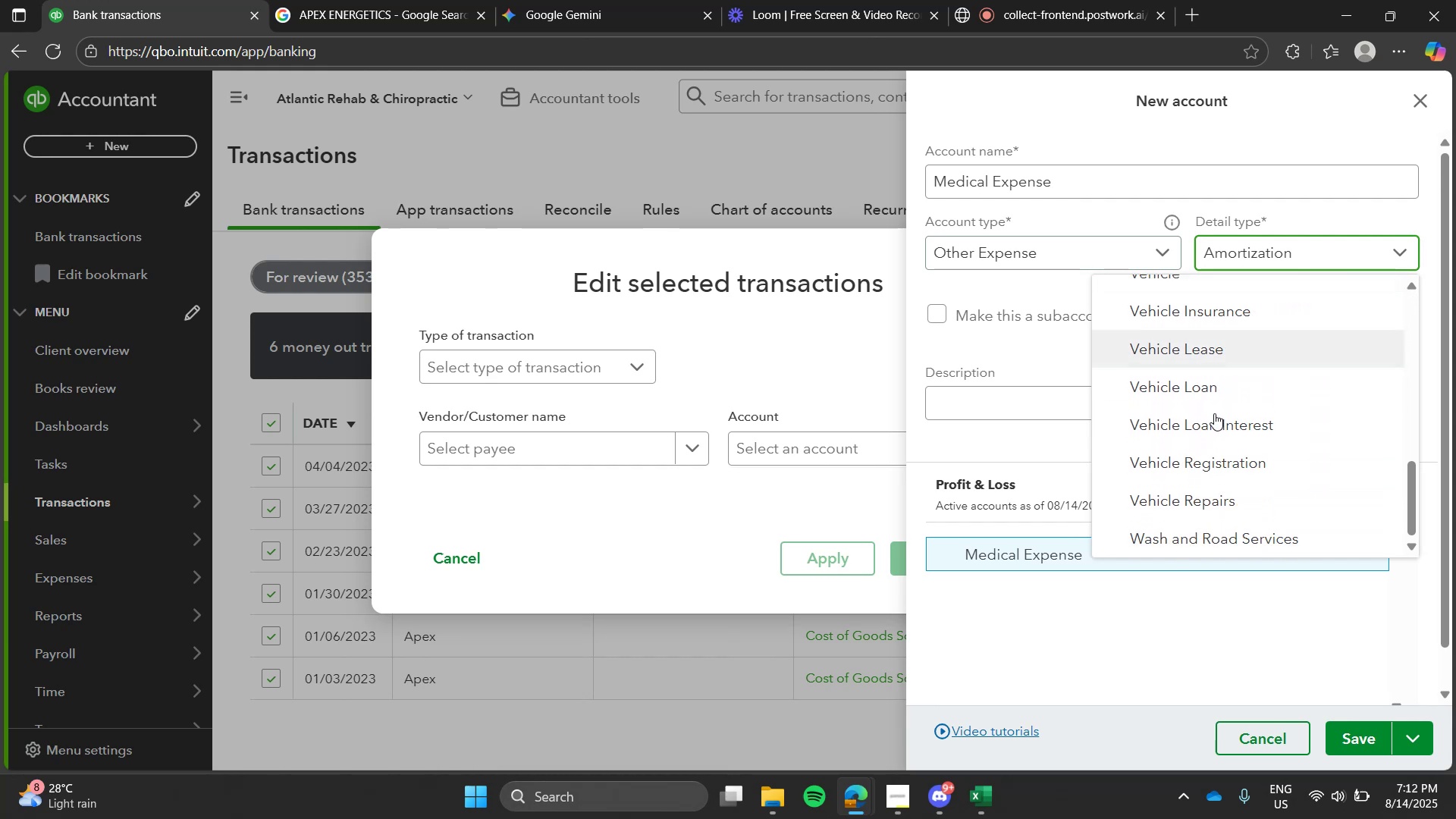 
left_click([1124, 244])
 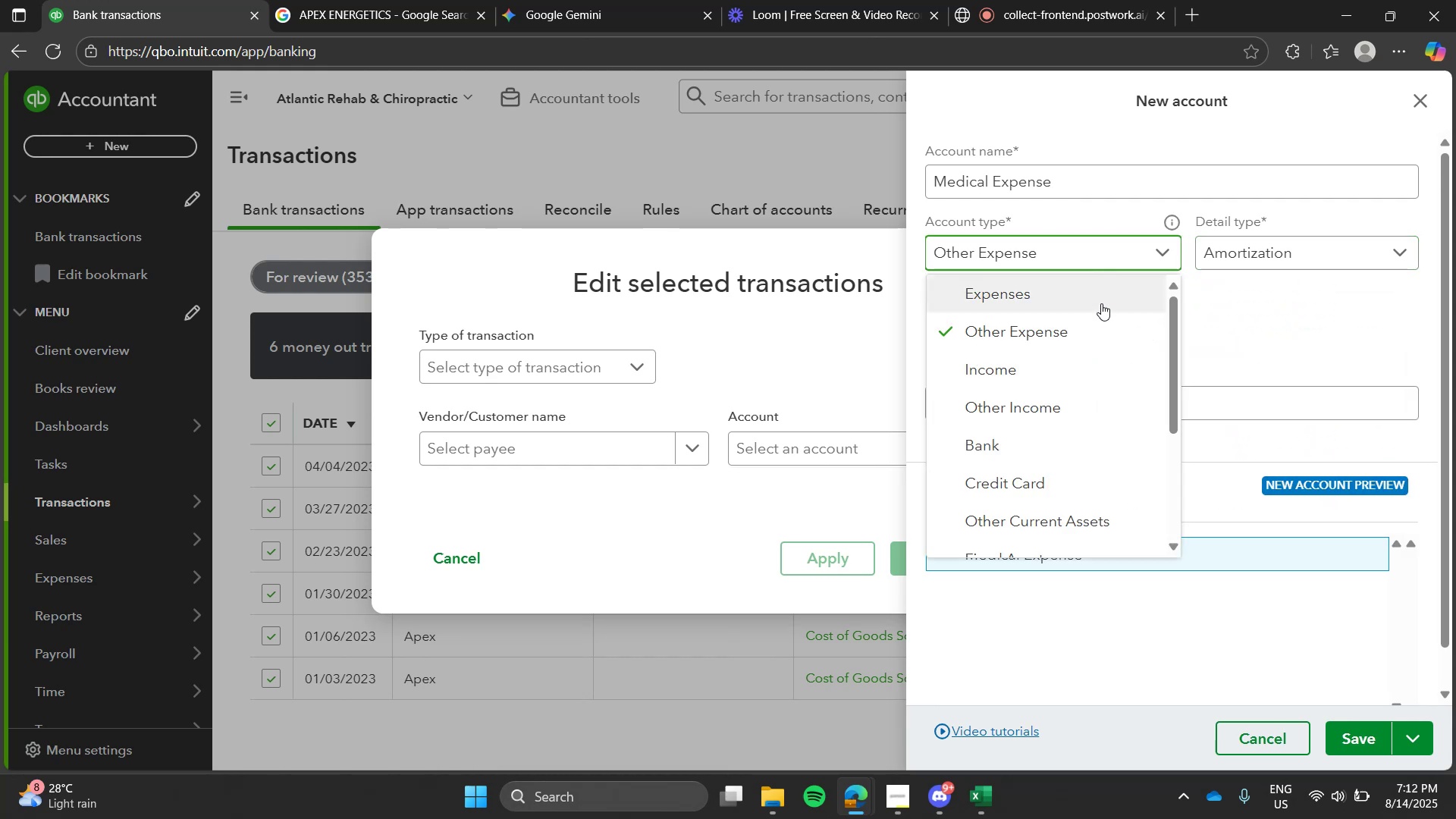 
left_click([1101, 303])
 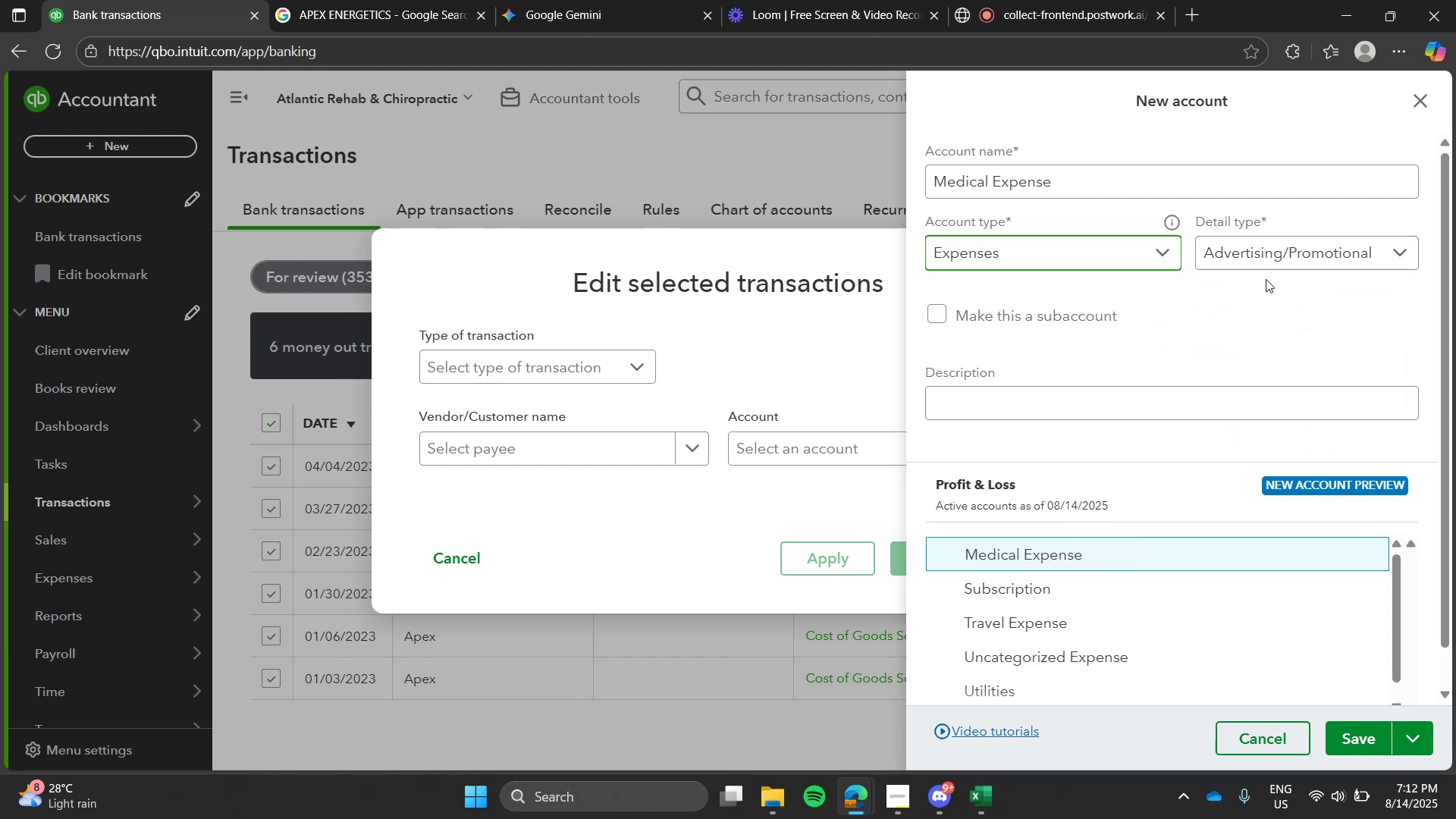 
left_click_drag(start_coordinate=[1266, 279], to_coordinate=[1282, 262])
 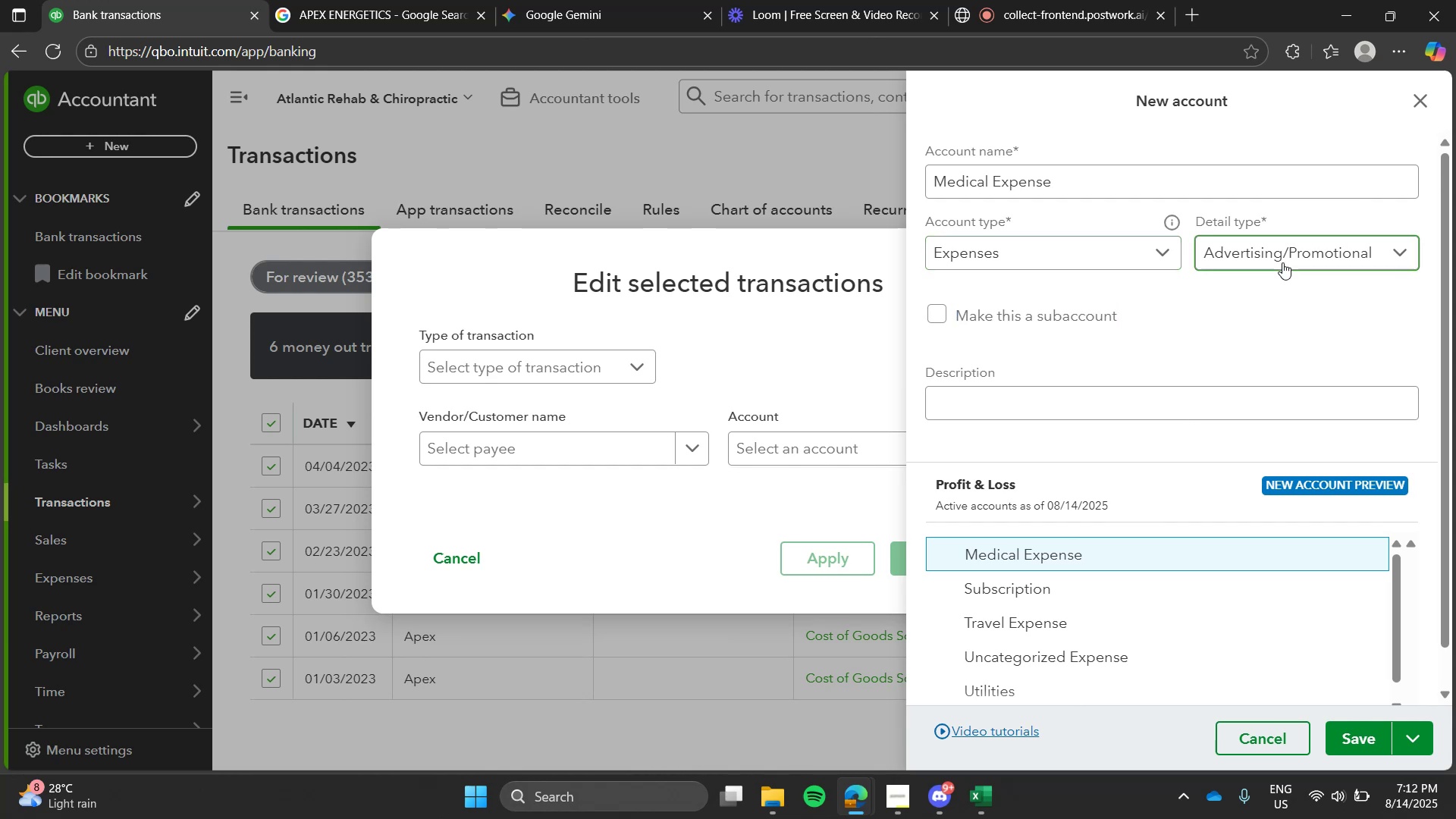 
double_click([1282, 262])
 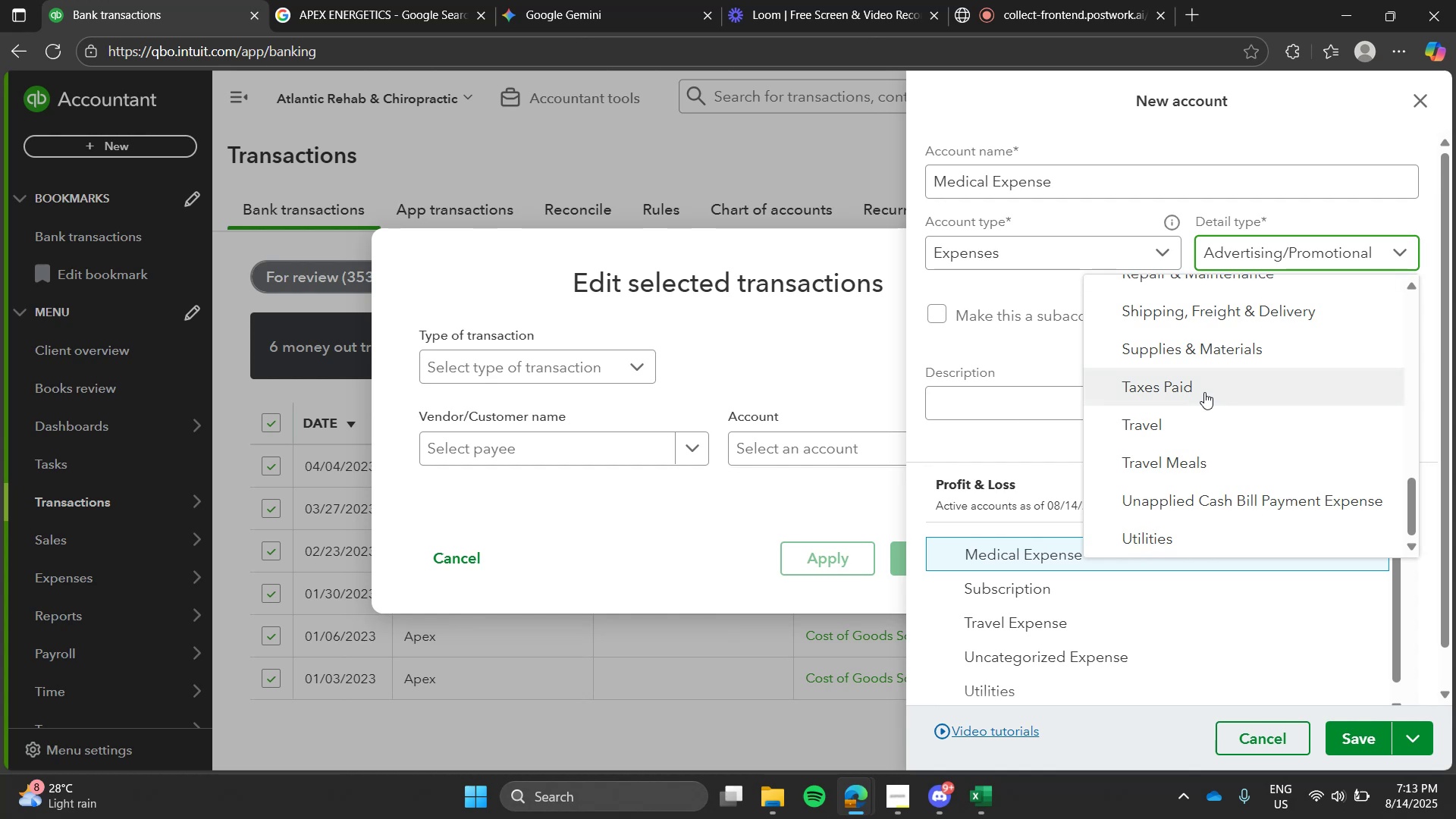 
wait(21.67)
 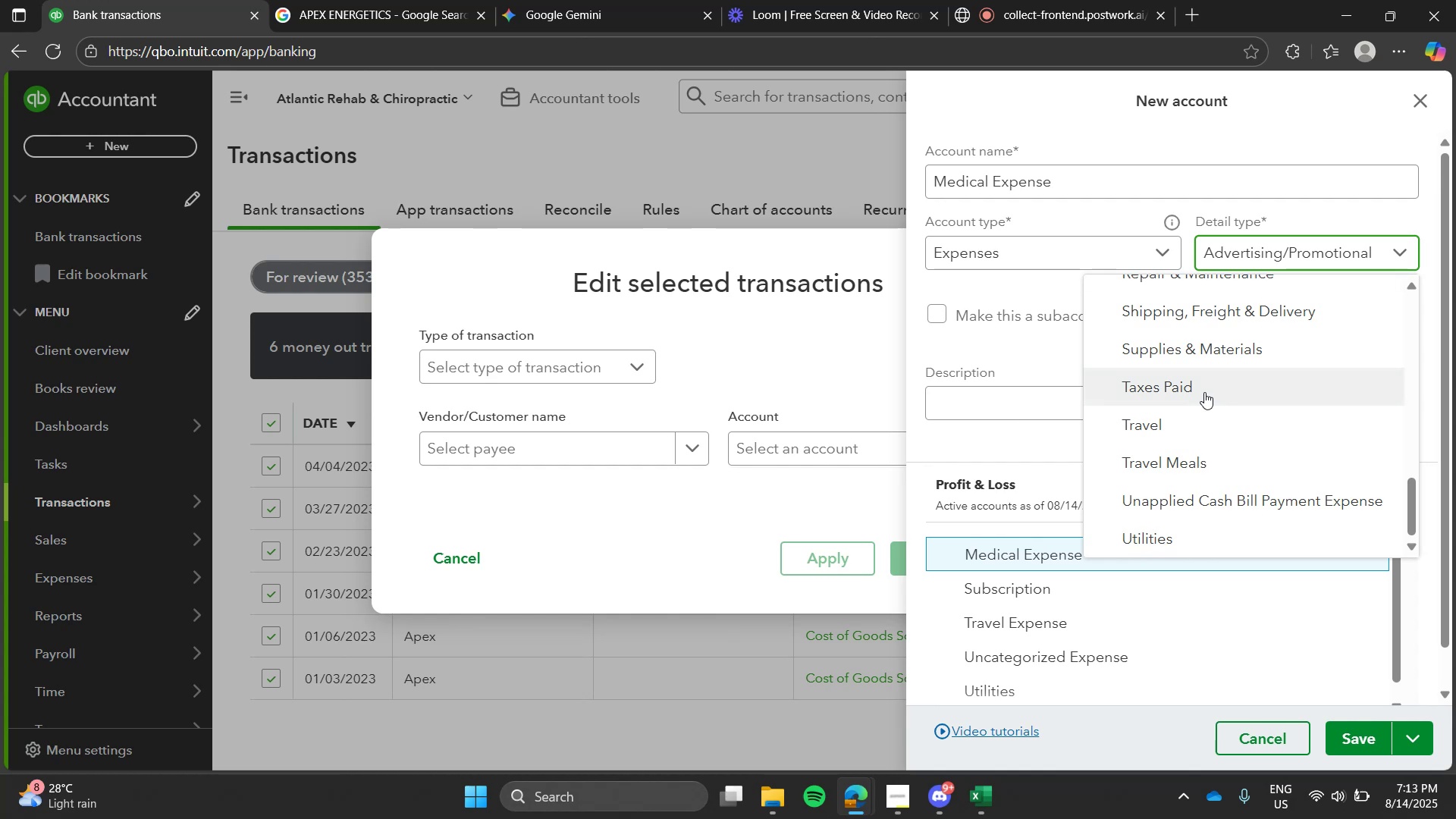 
left_click([1071, 356])
 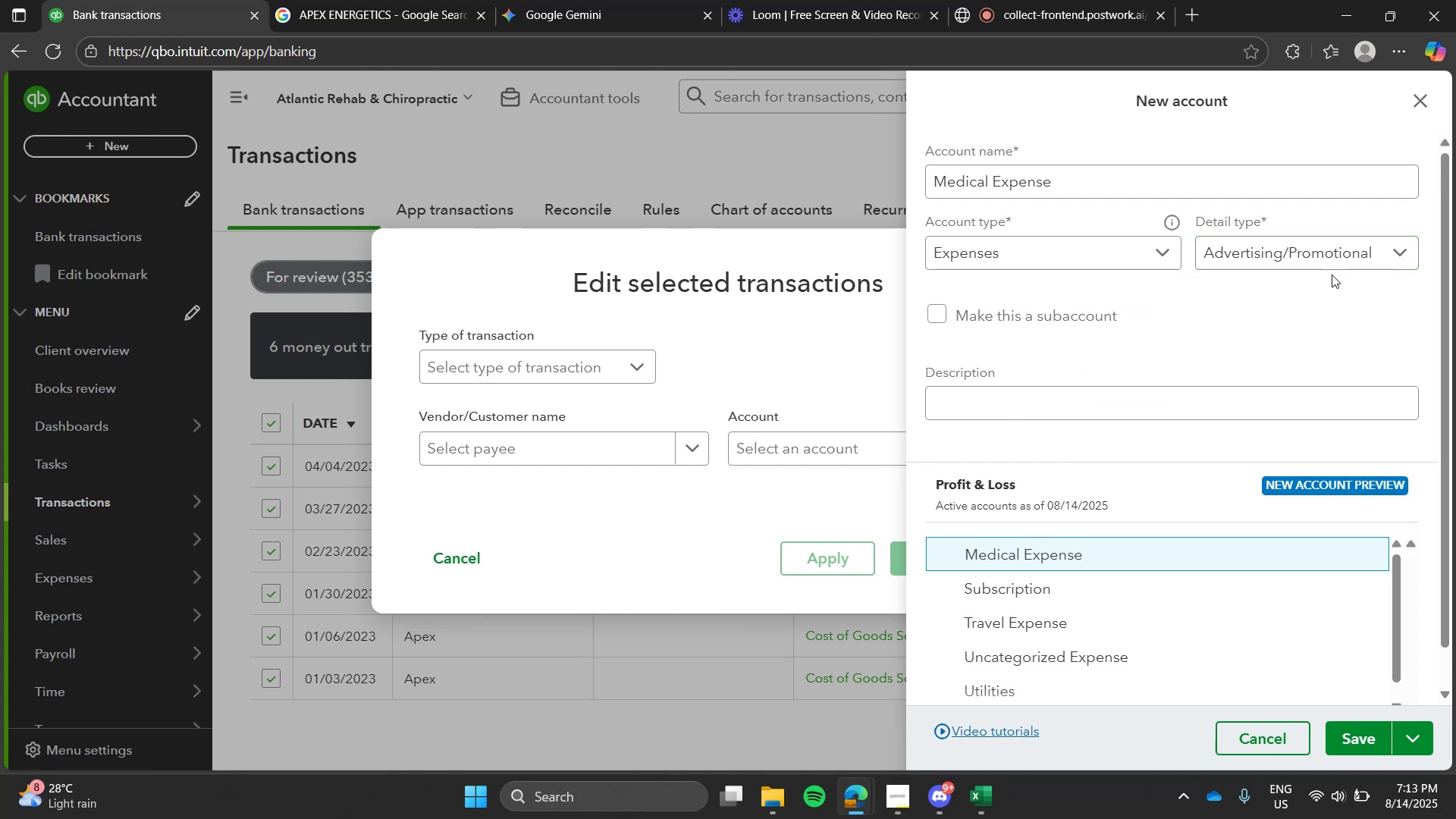 
wait(9.08)
 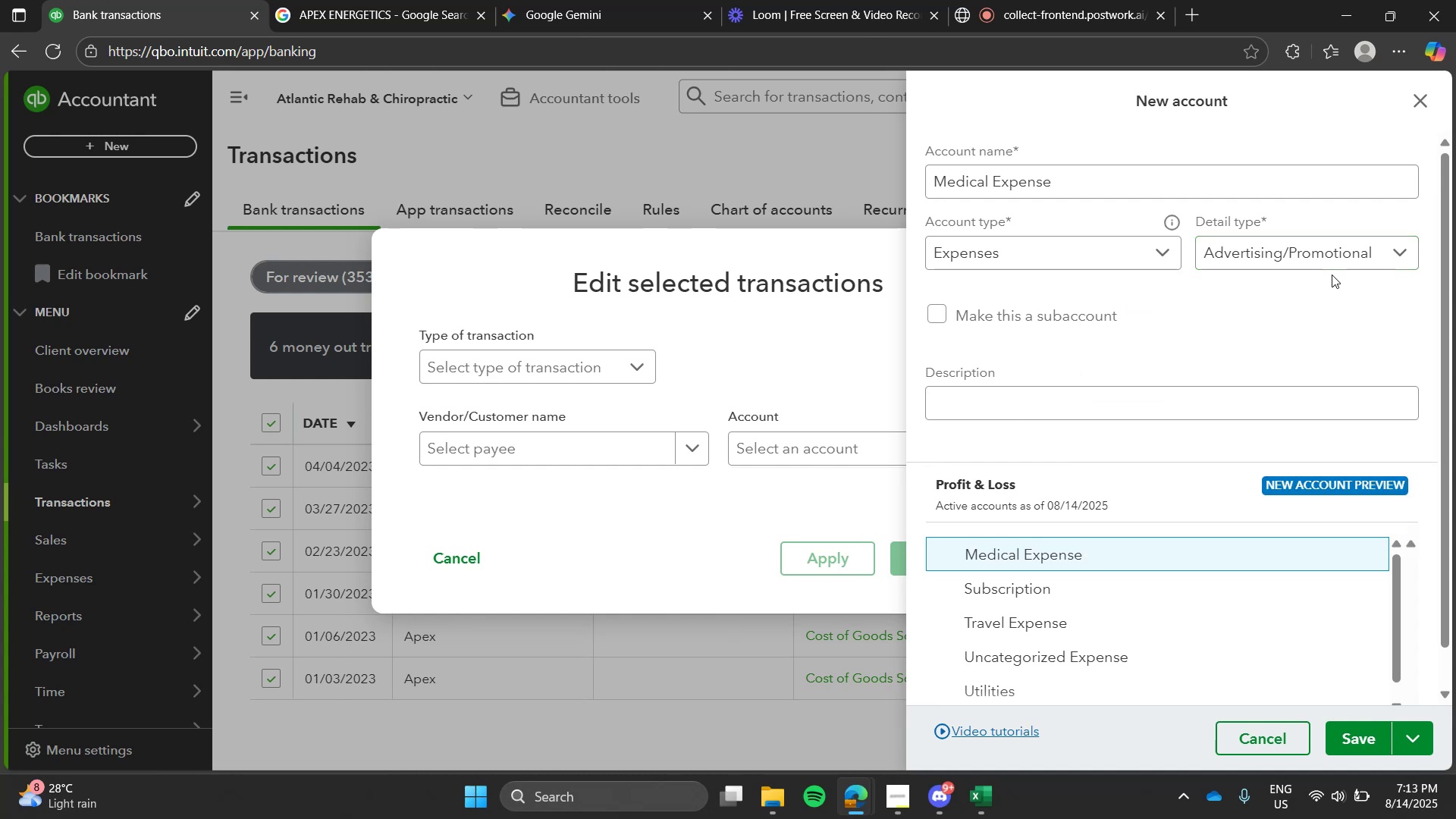 
left_click([1298, 248])
 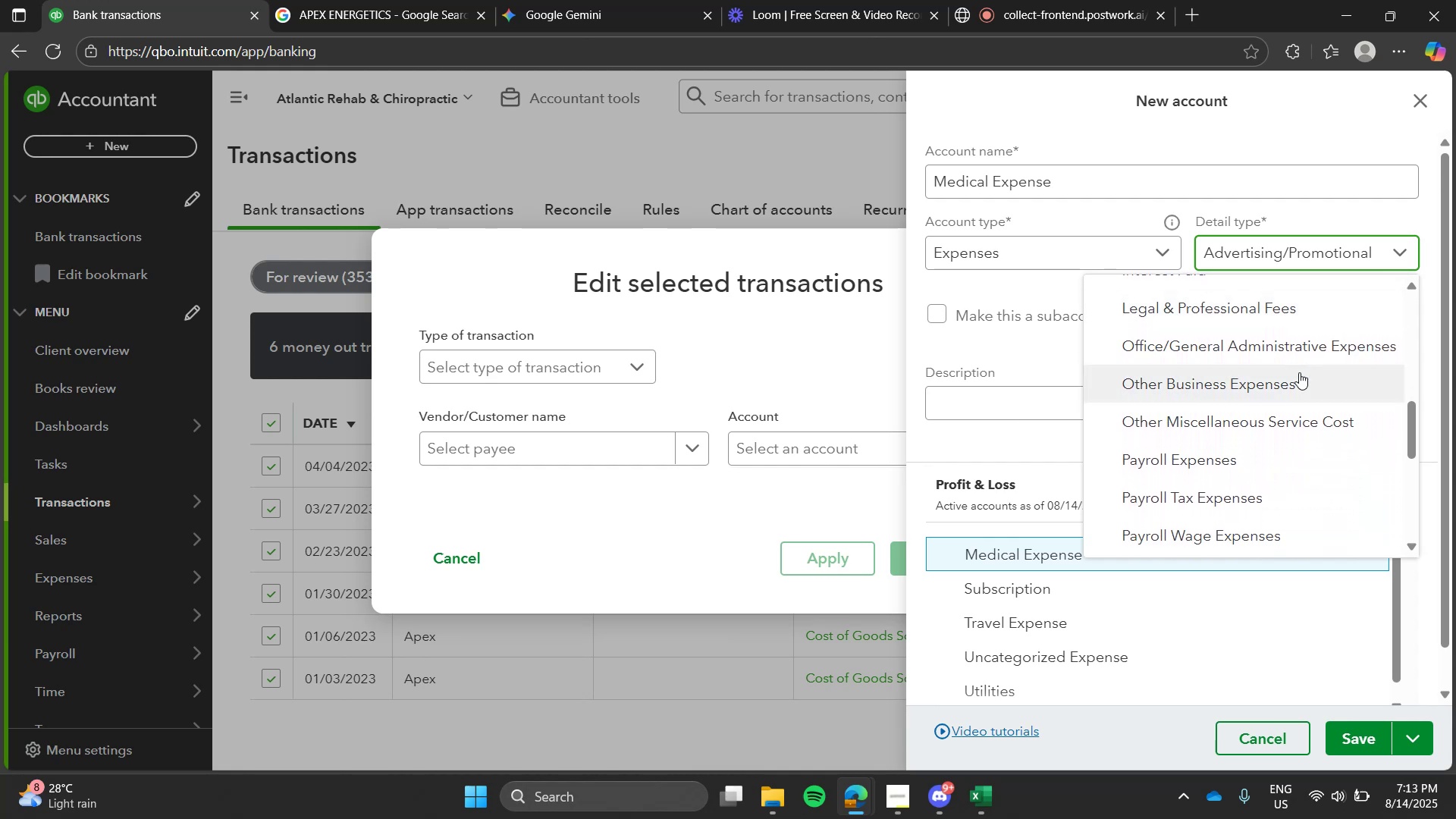 
wait(19.22)
 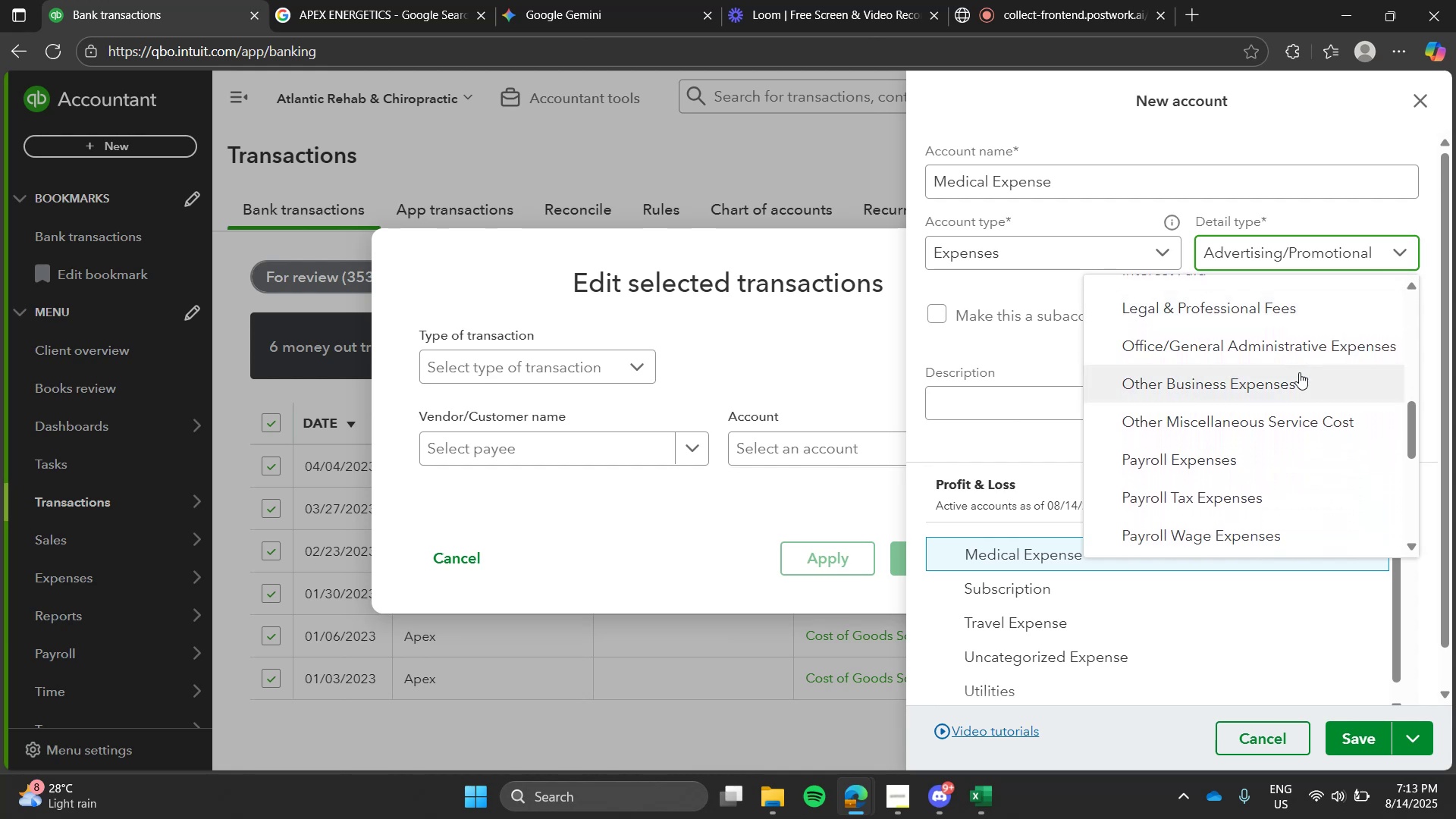 
left_click([1163, 245])
 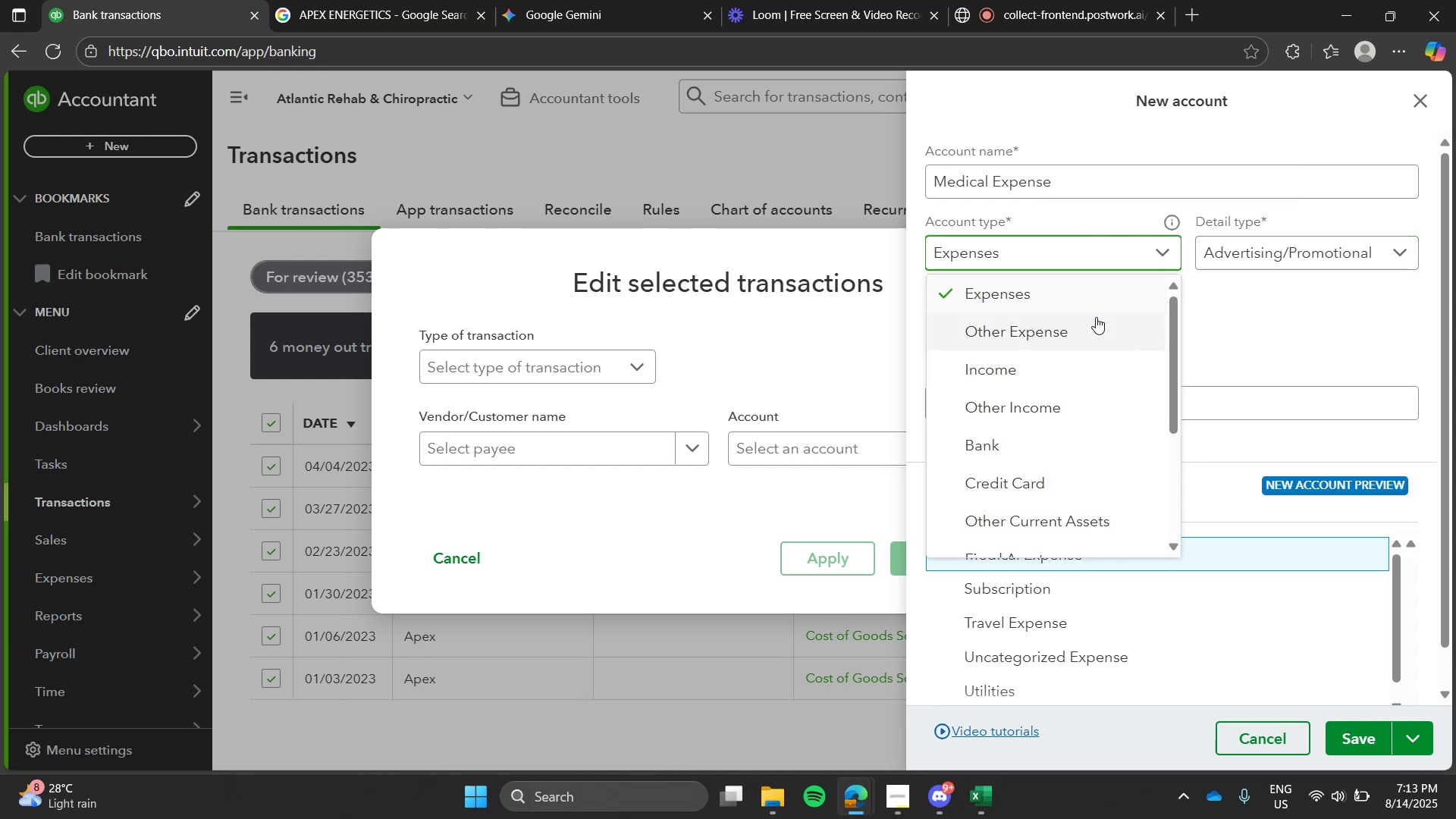 
left_click([1096, 317])
 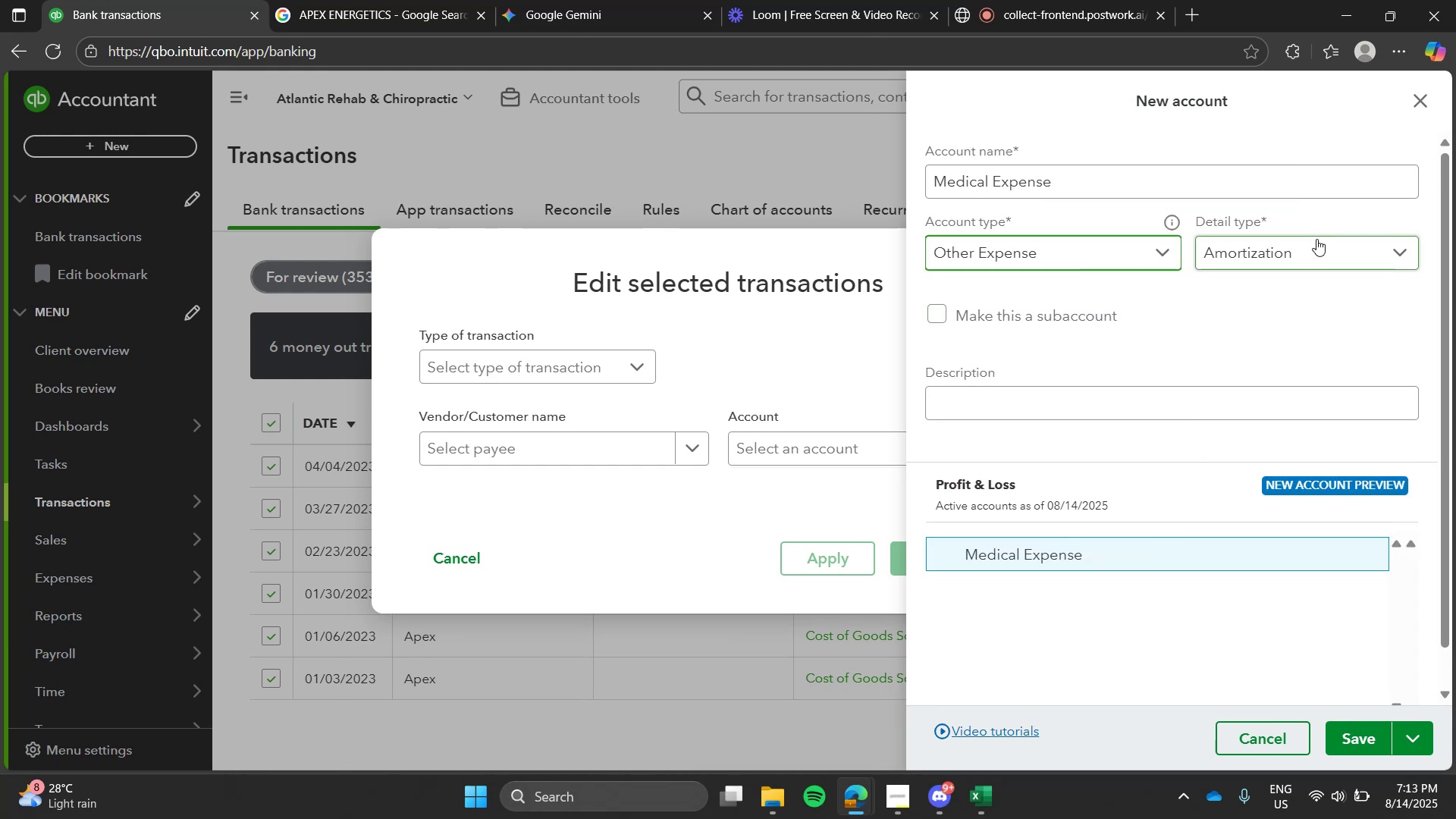 
left_click([1316, 239])
 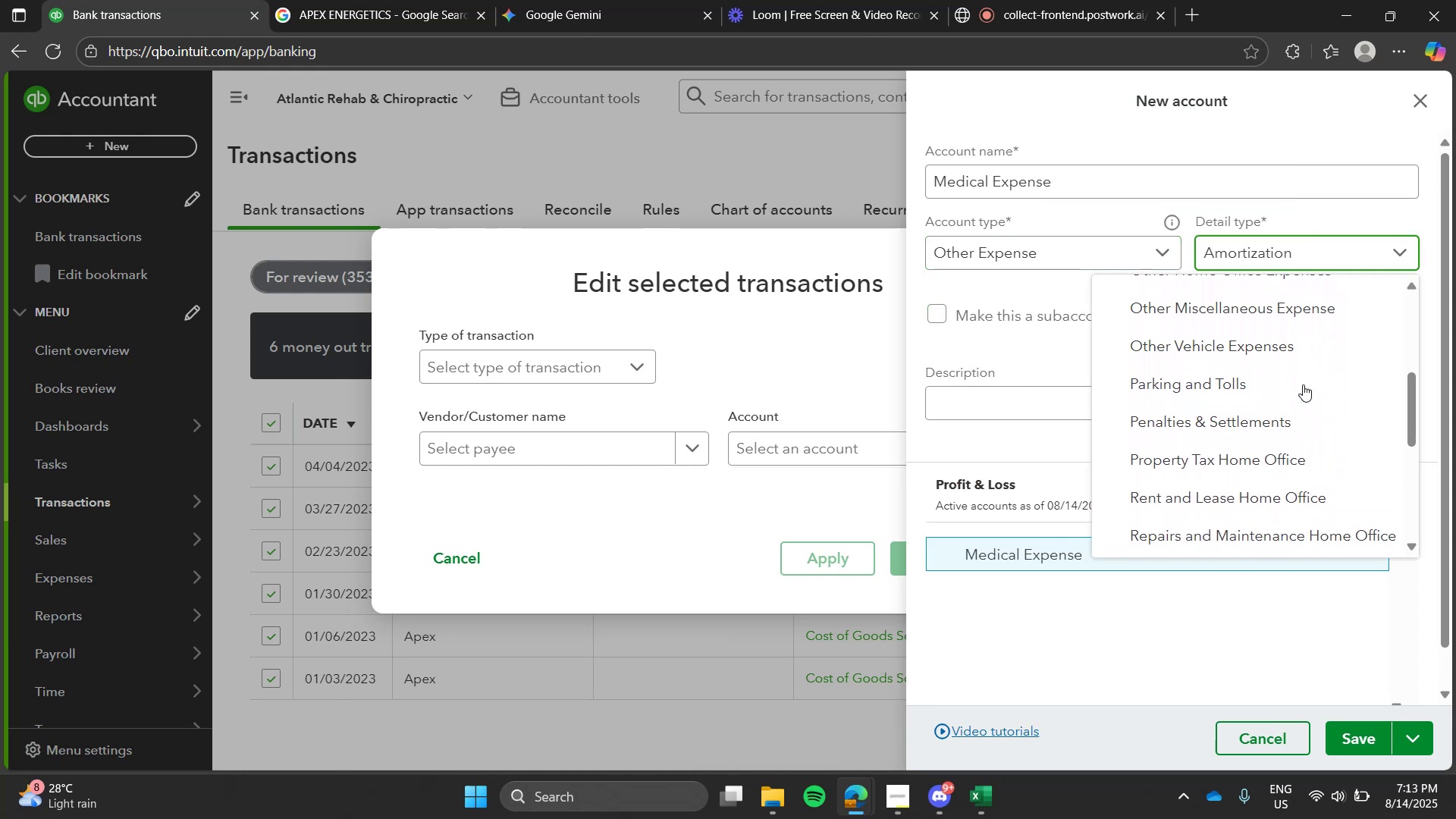 
wait(9.48)
 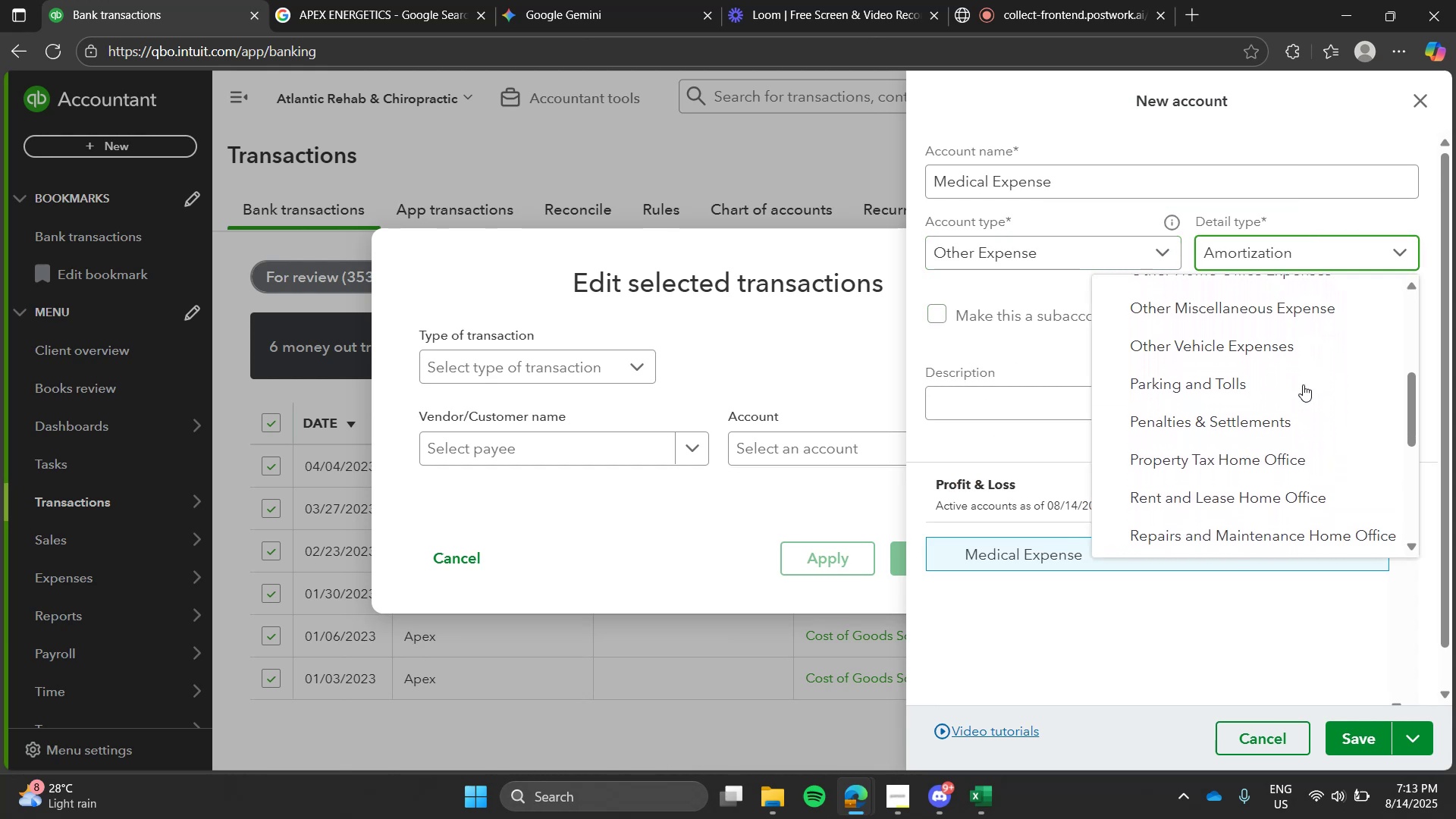 
left_click([1112, 249])
 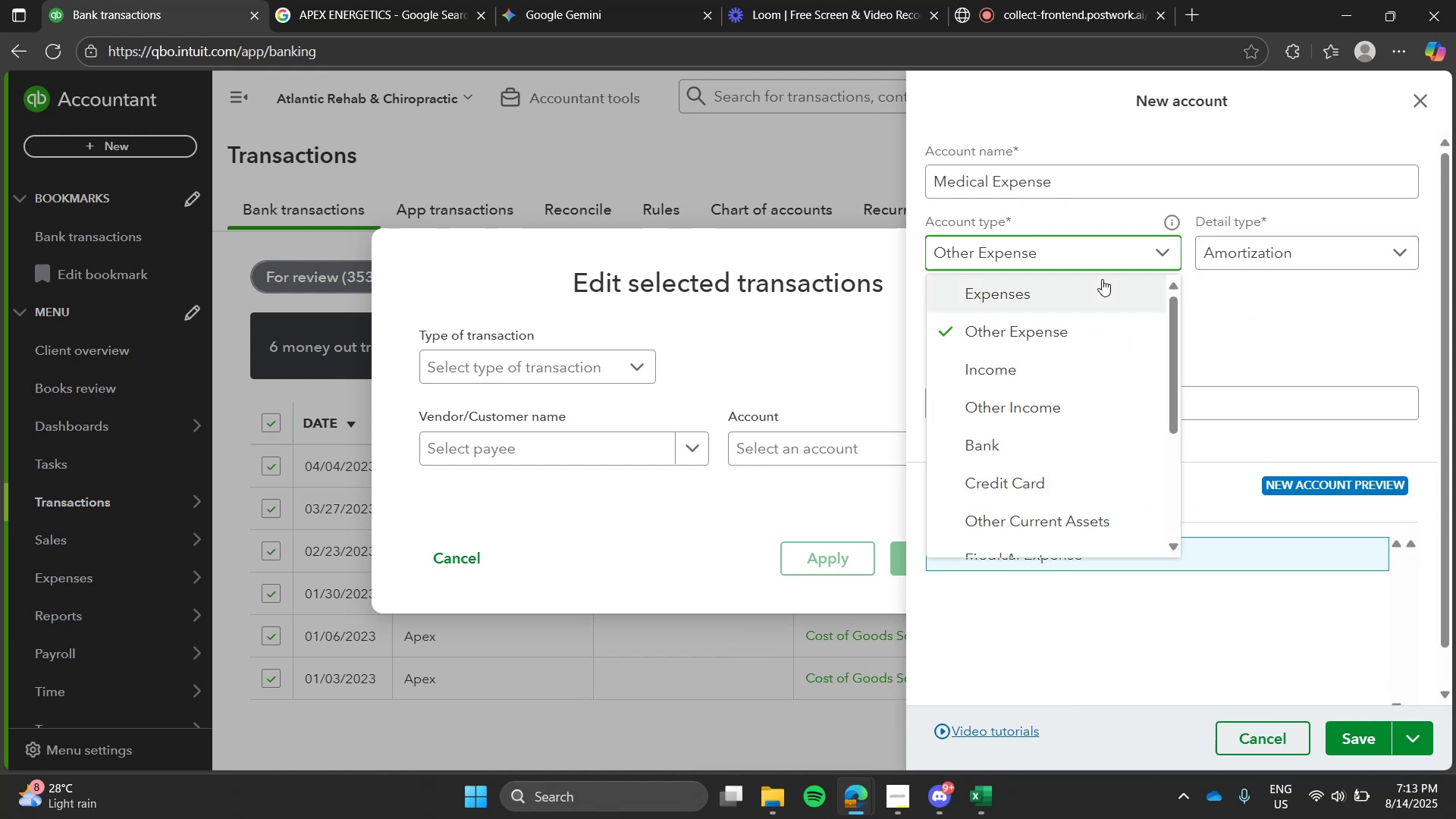 
left_click([1102, 279])
 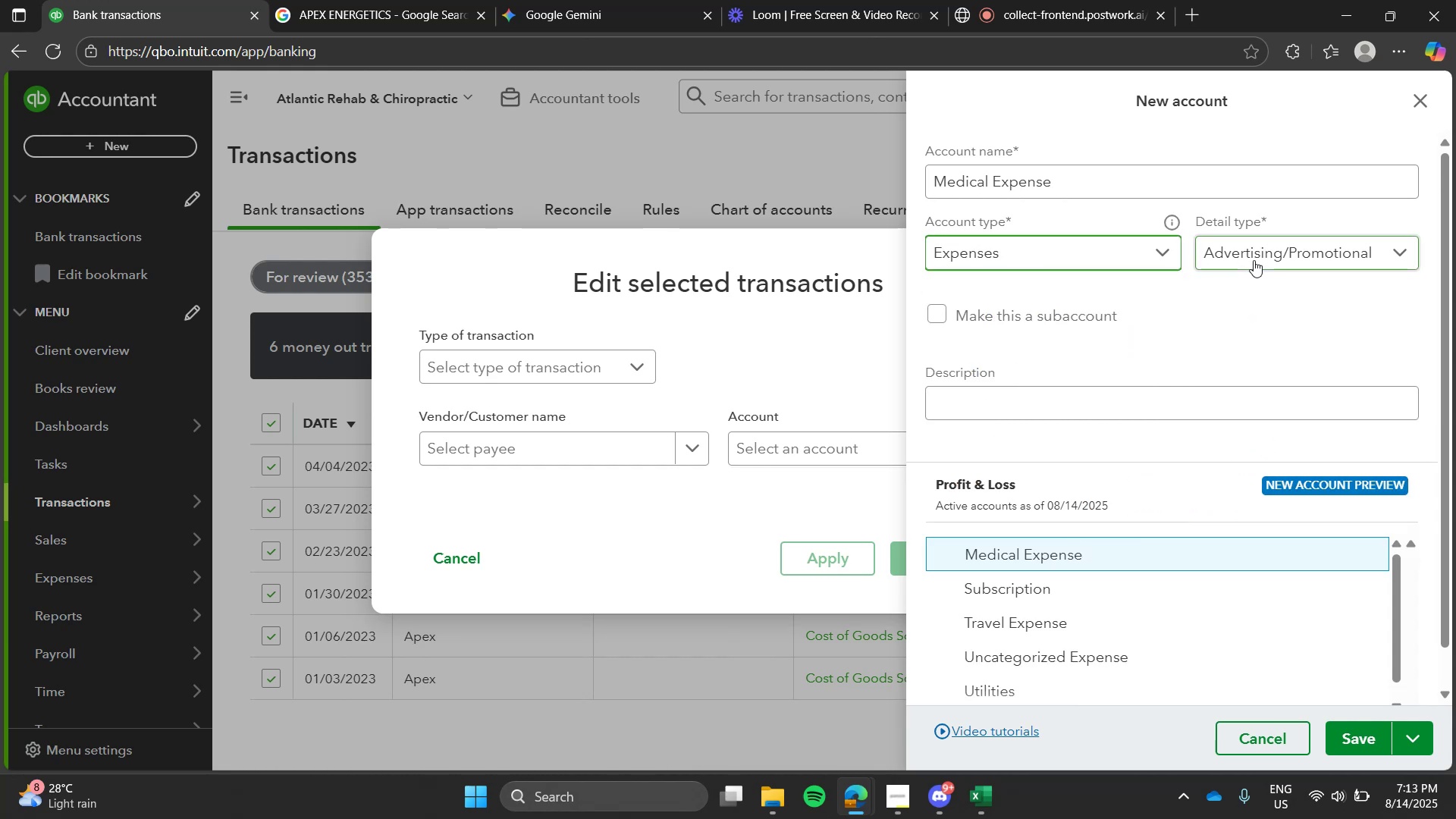 
left_click([1254, 260])
 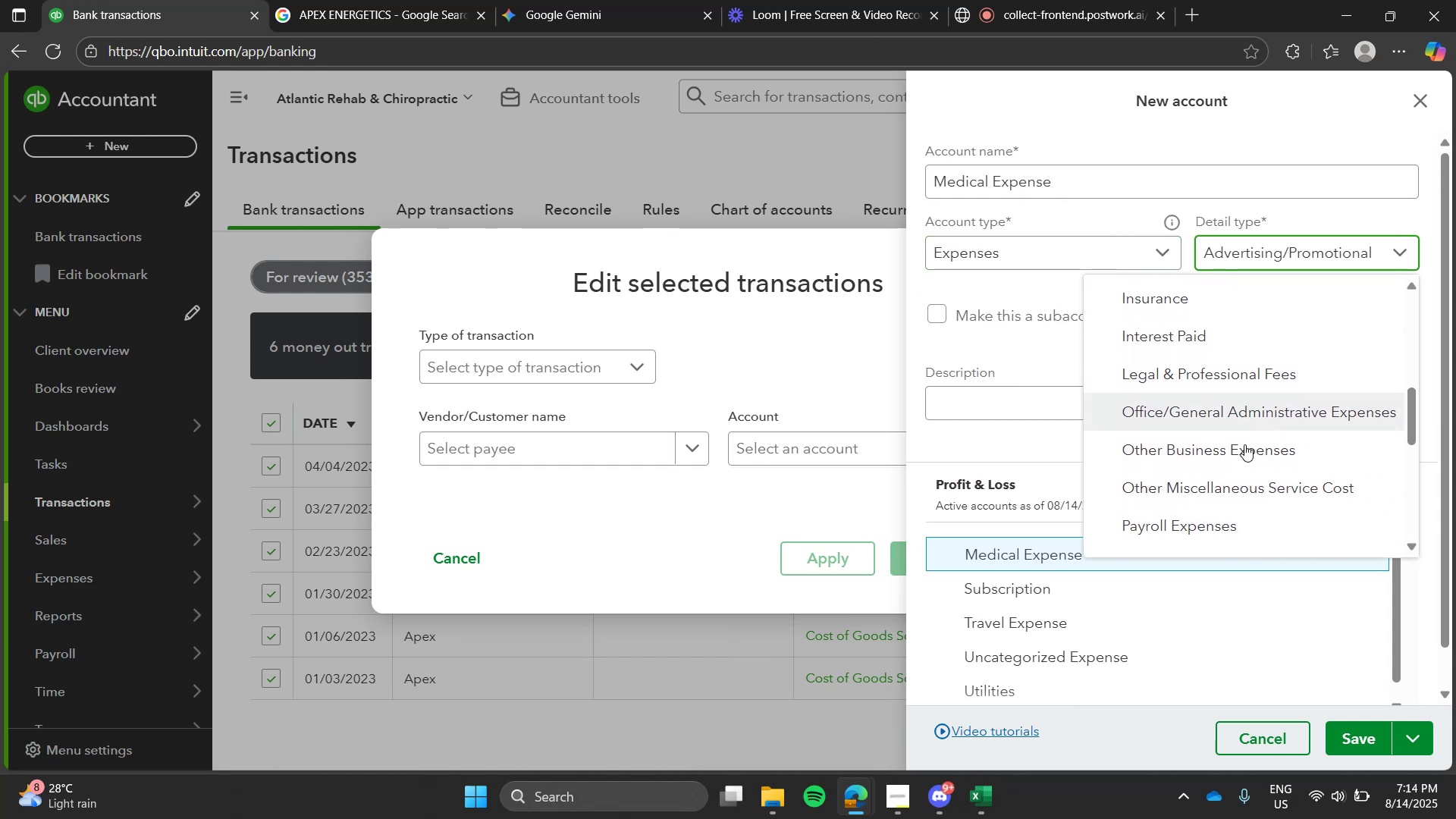 
left_click([1254, 398])
 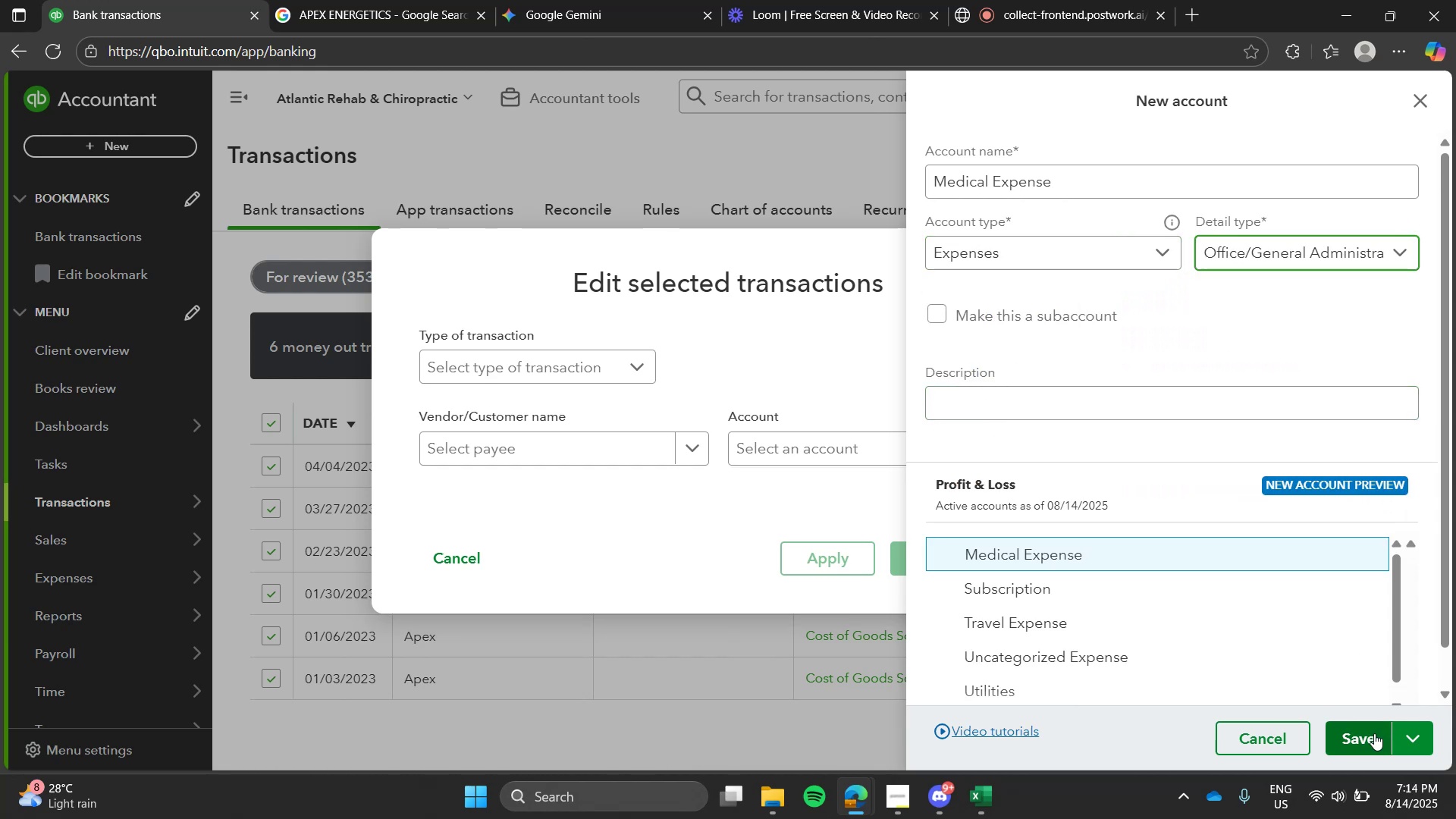 
left_click([1374, 733])
 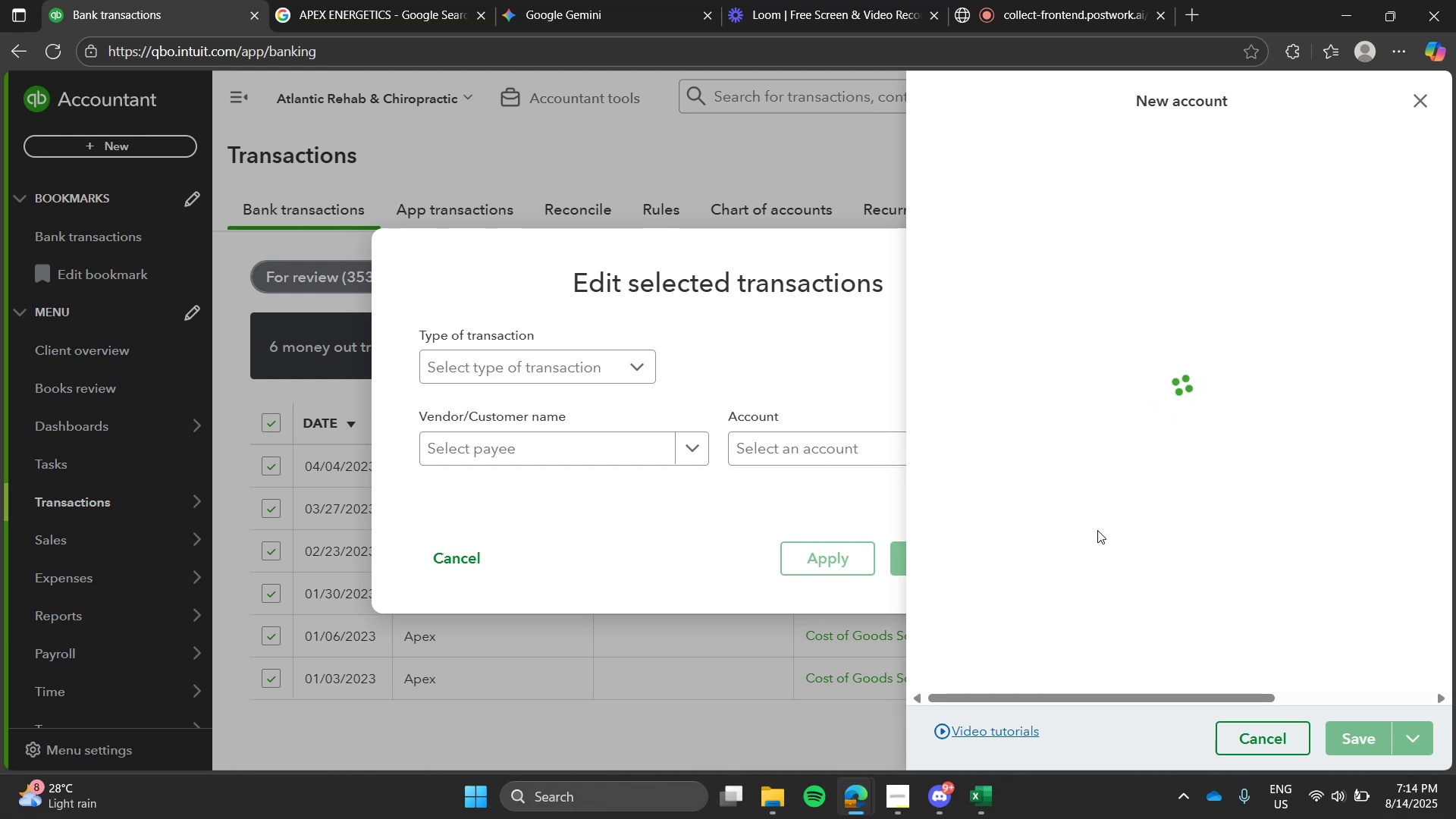 
wait(23.56)
 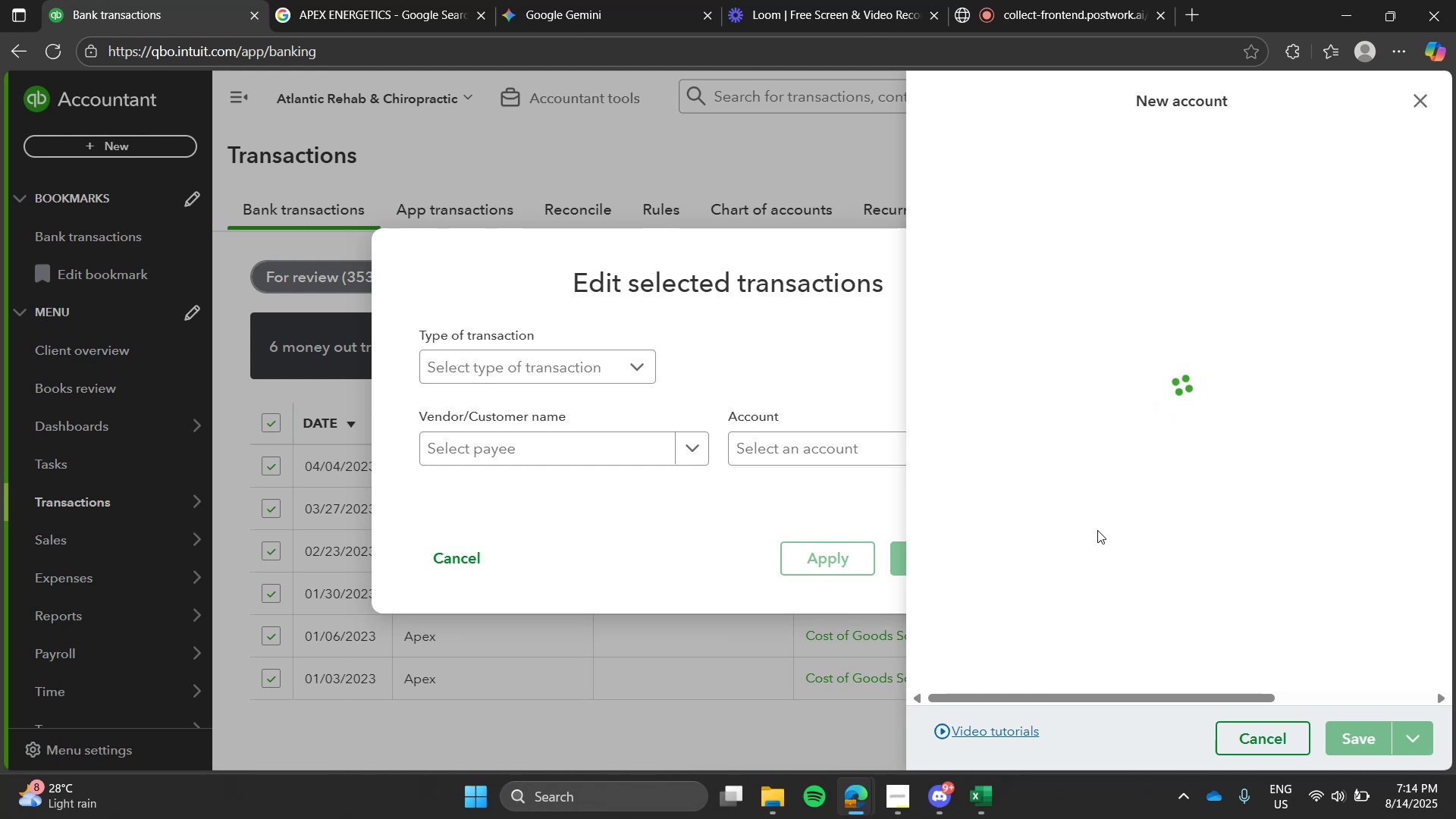 
left_click([1100, 0])
 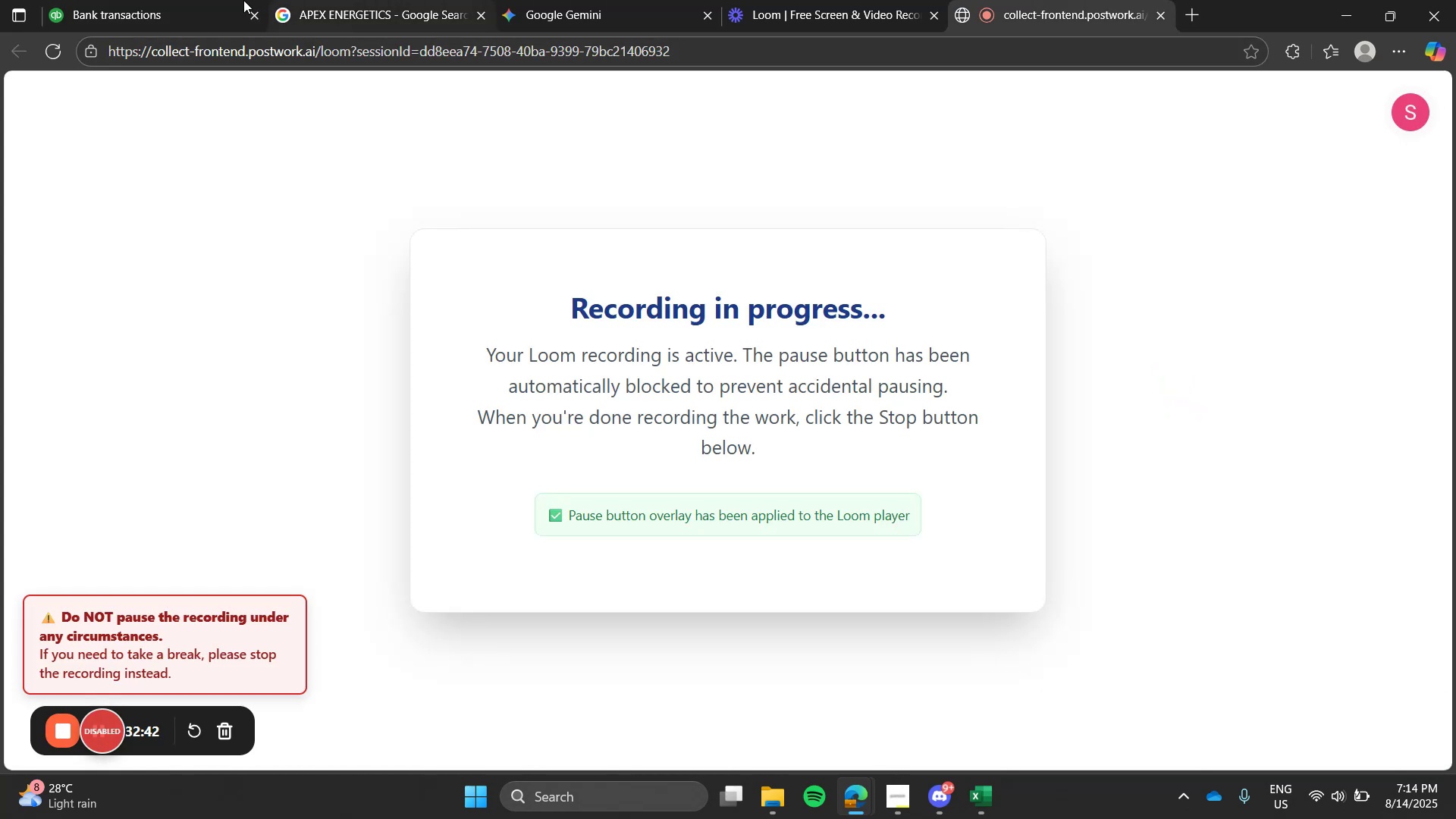 
left_click([166, 0])
 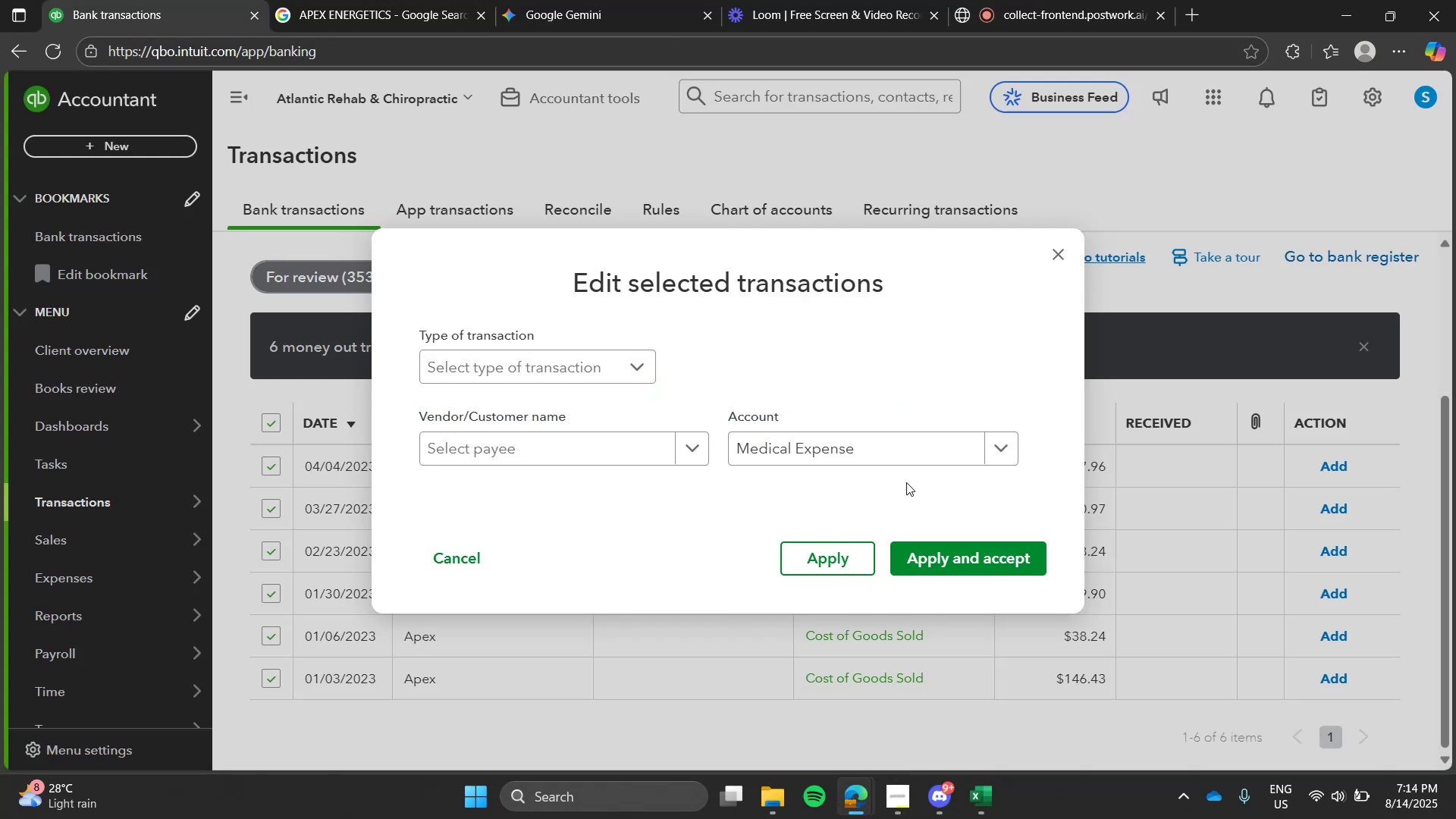 
left_click([941, 554])
 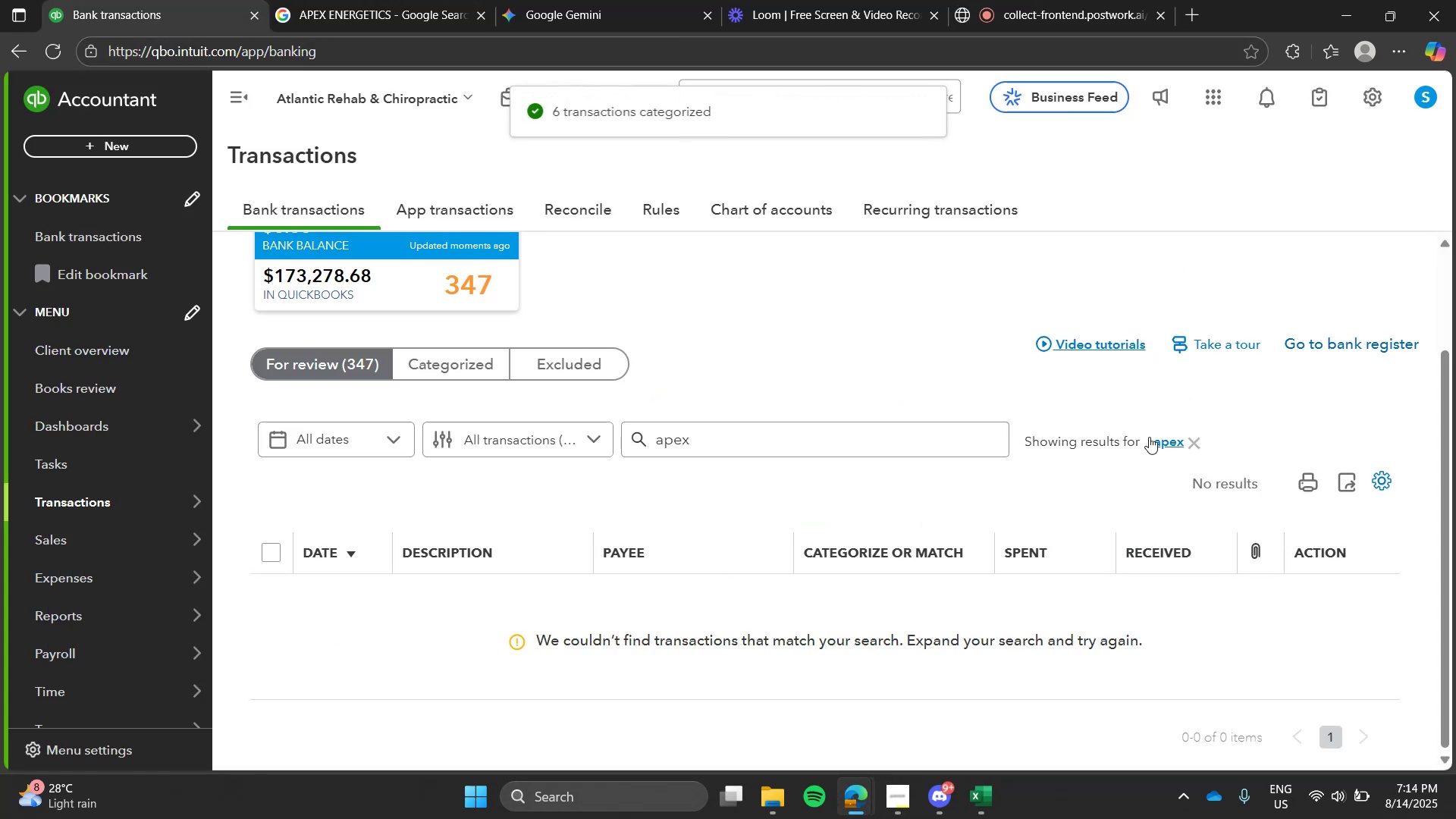 
left_click([1197, 442])
 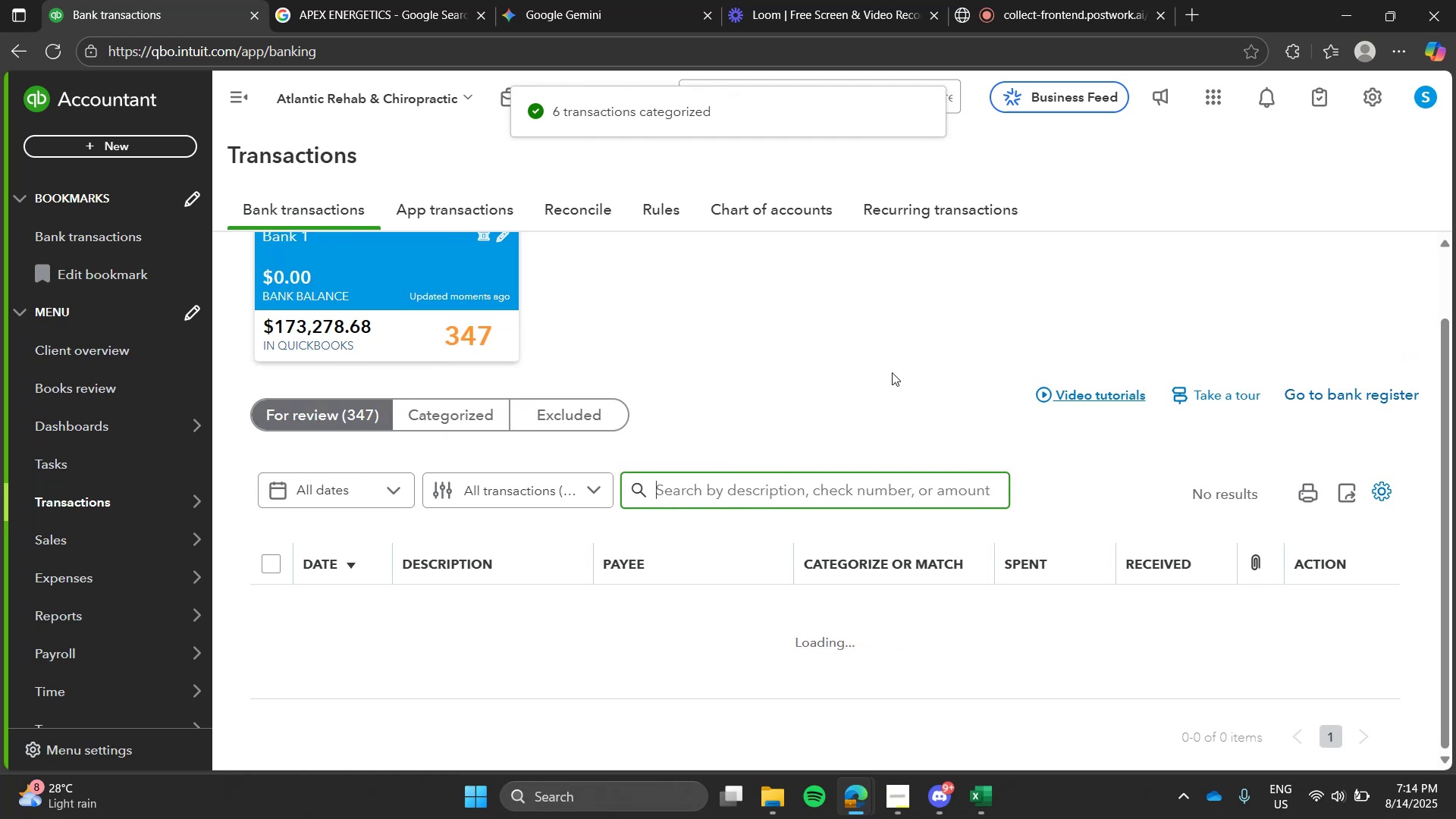 
left_click([892, 372])
 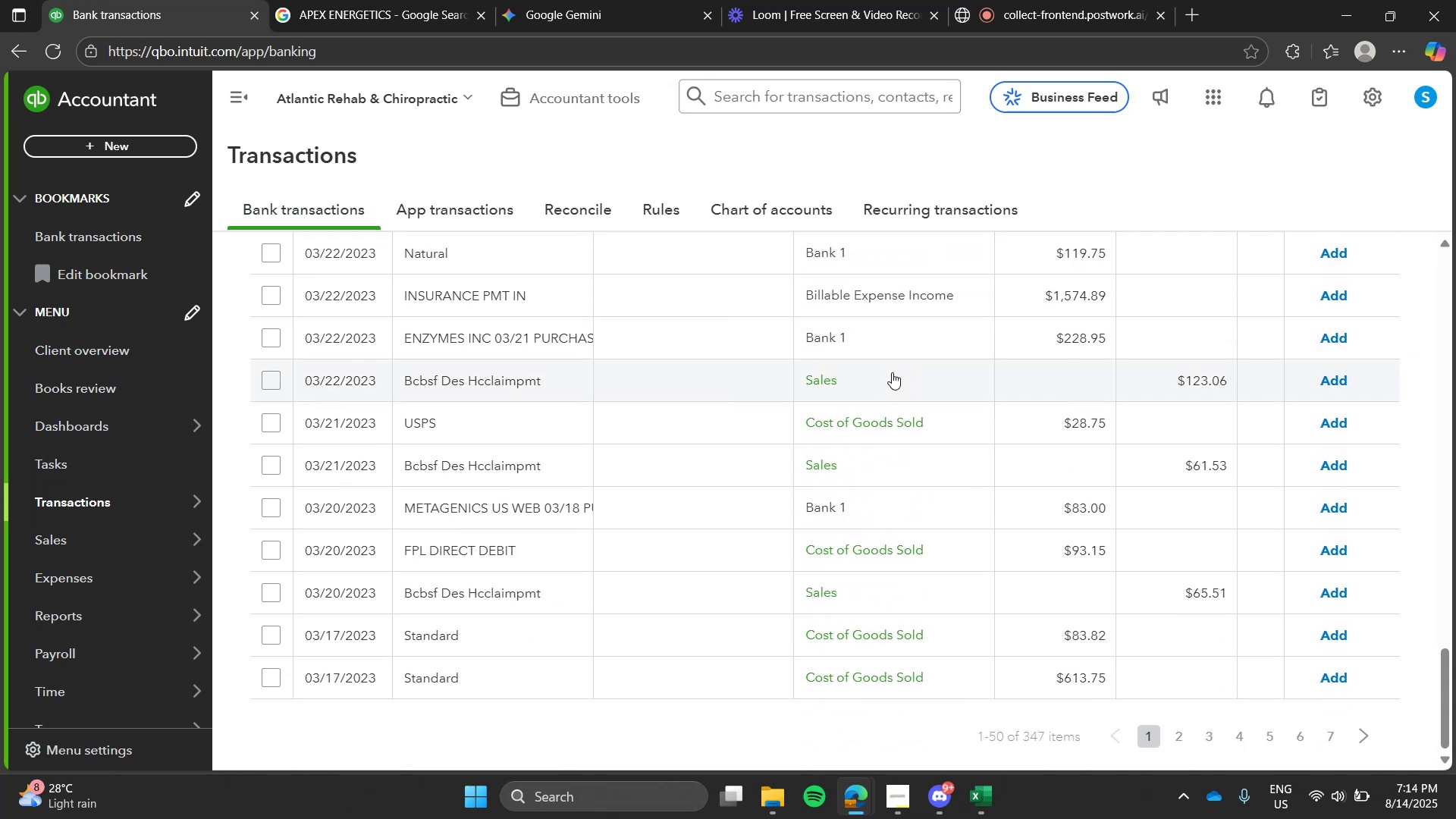 
wait(6.43)
 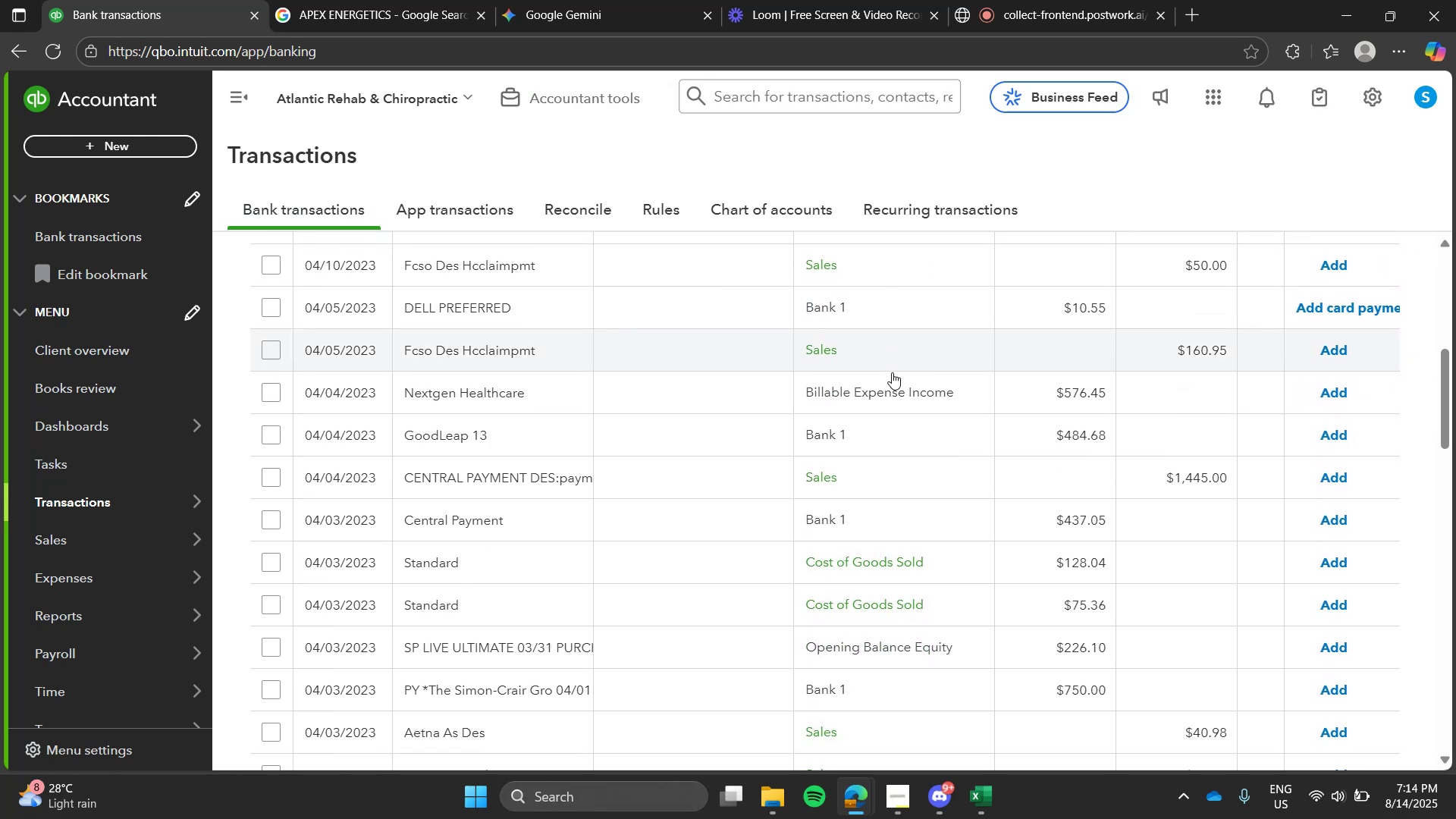 
left_click([1255, 739])
 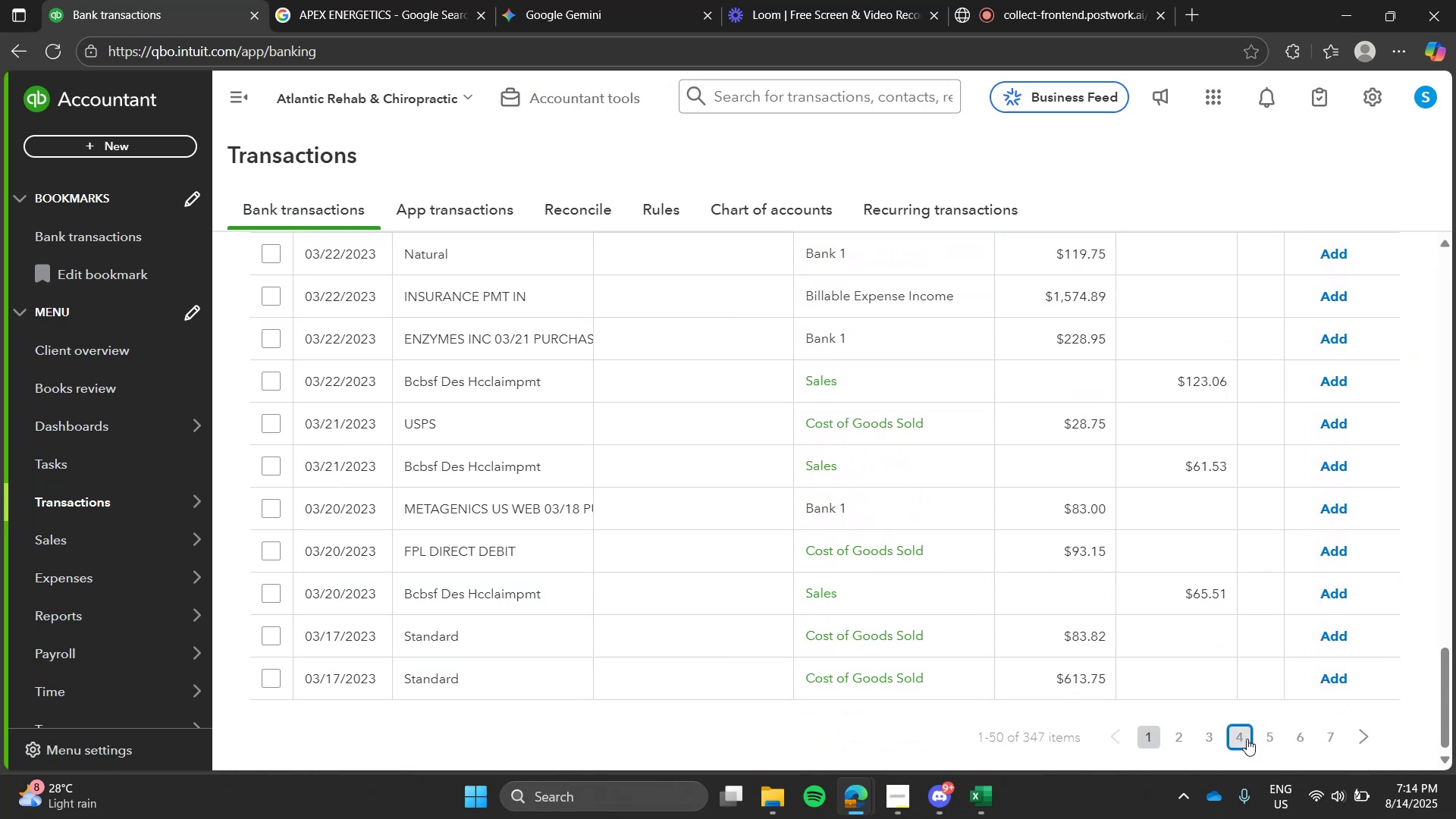 
left_click([1247, 739])
 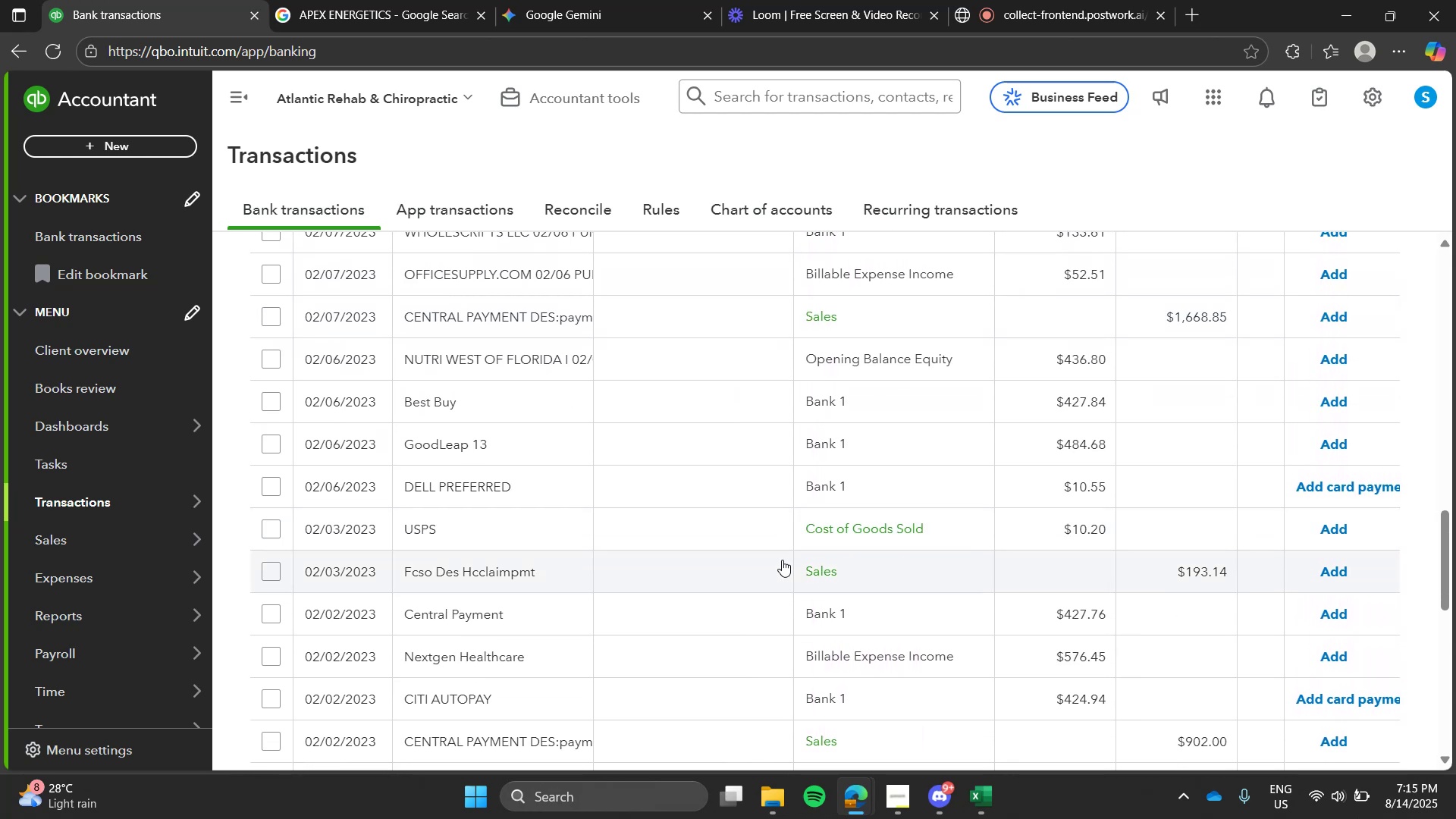 
wait(22.47)
 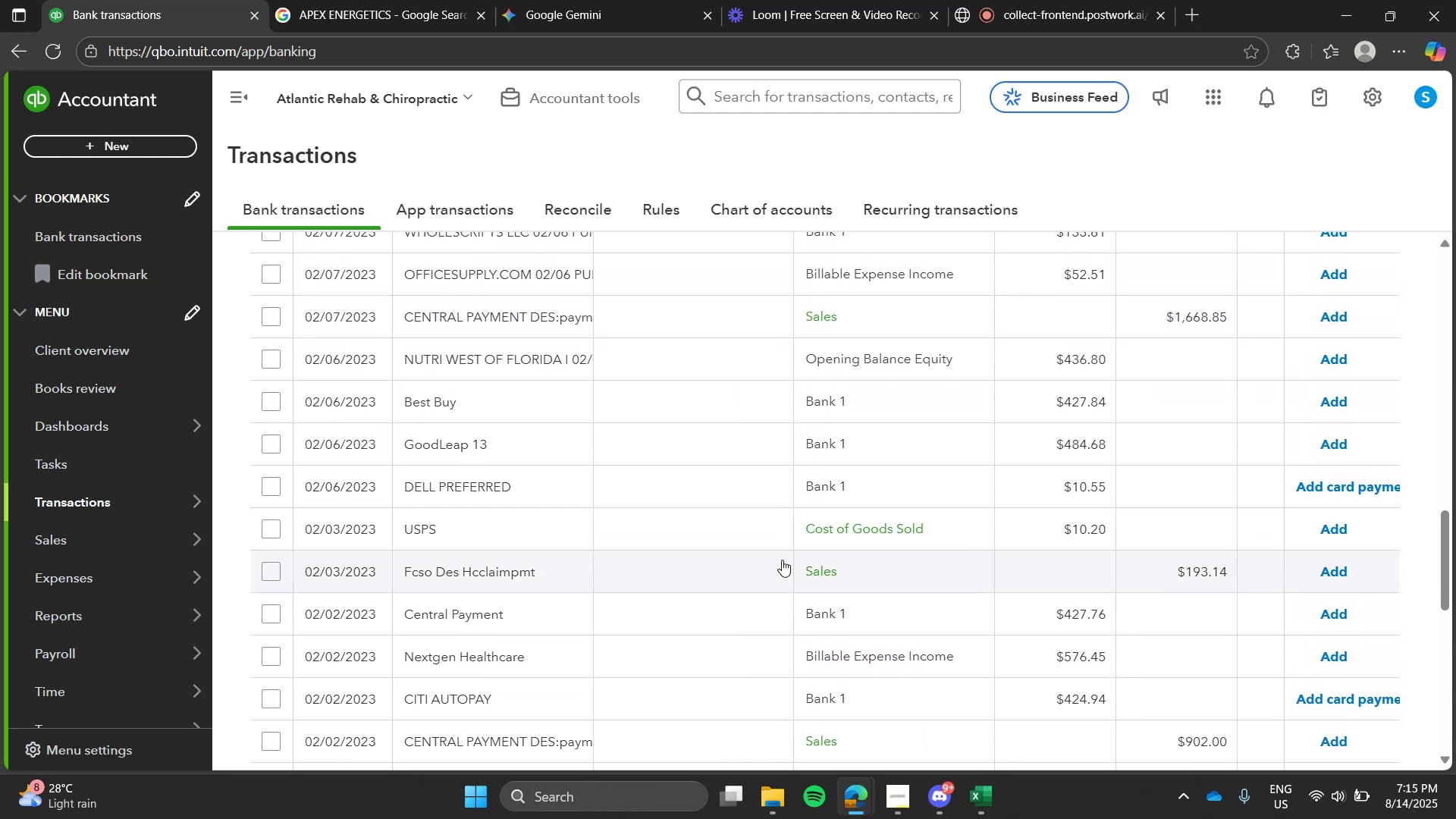 
left_click([1279, 745])
 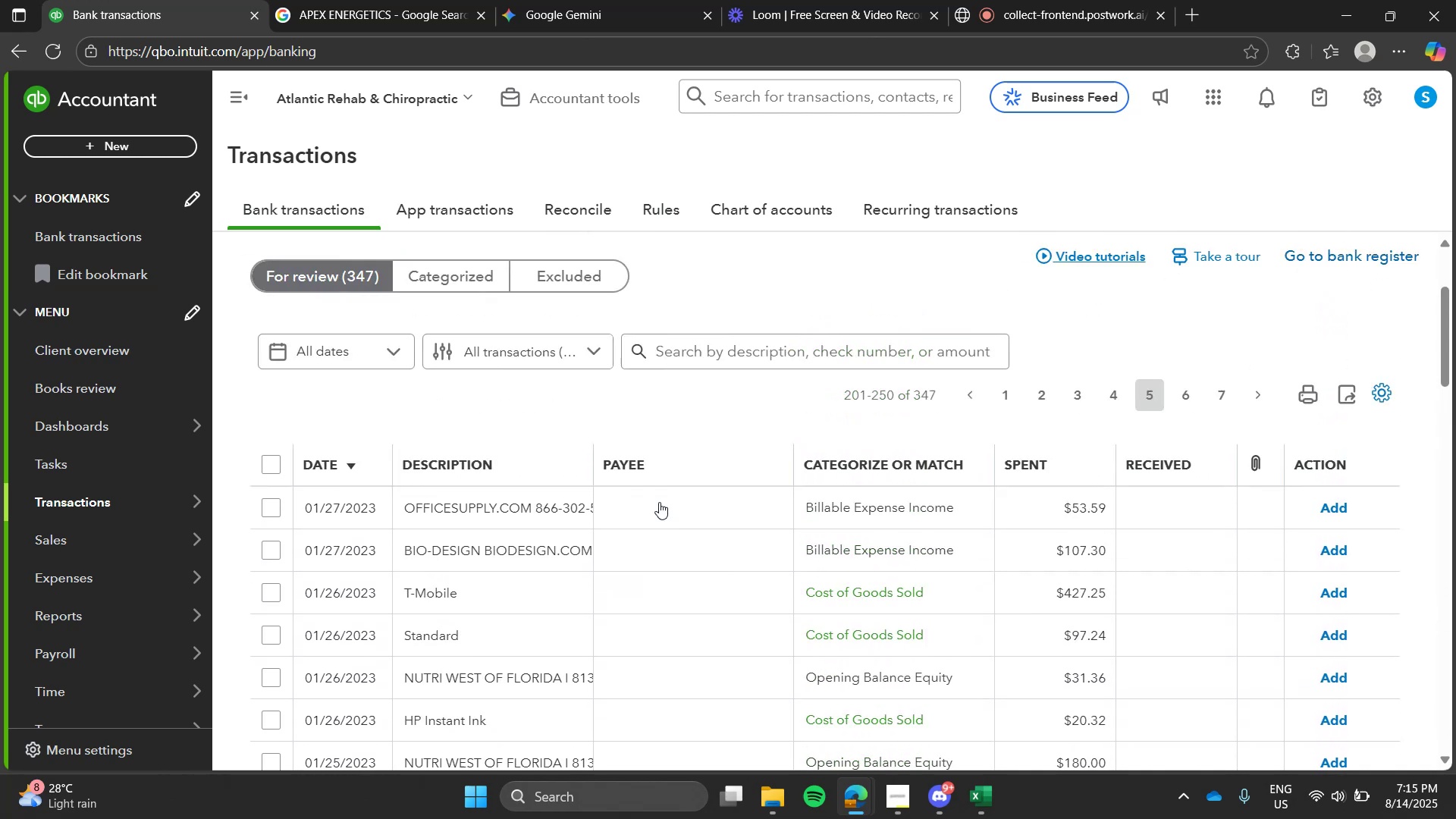 
left_click([768, 566])
 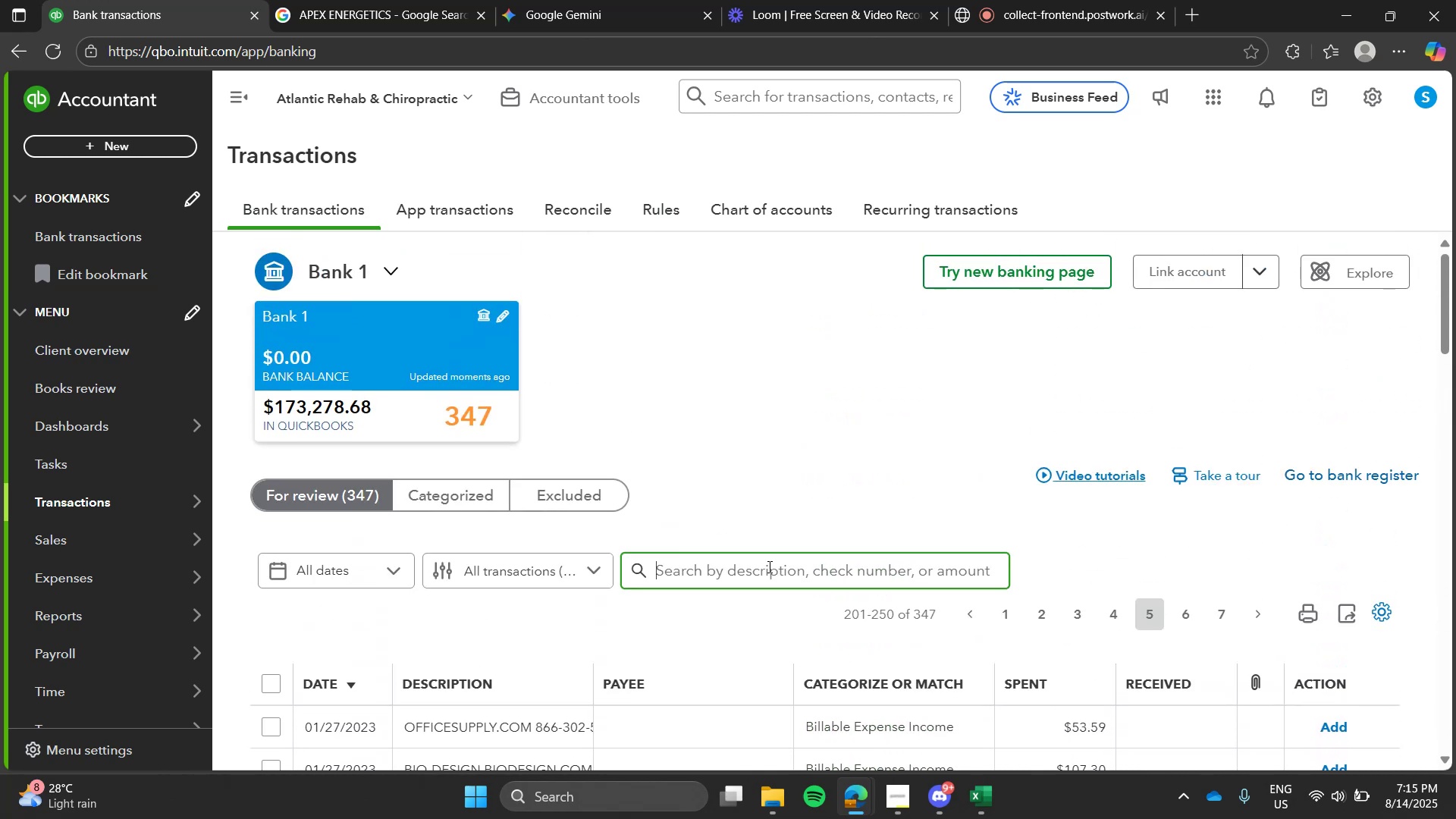 
type(paypal)
 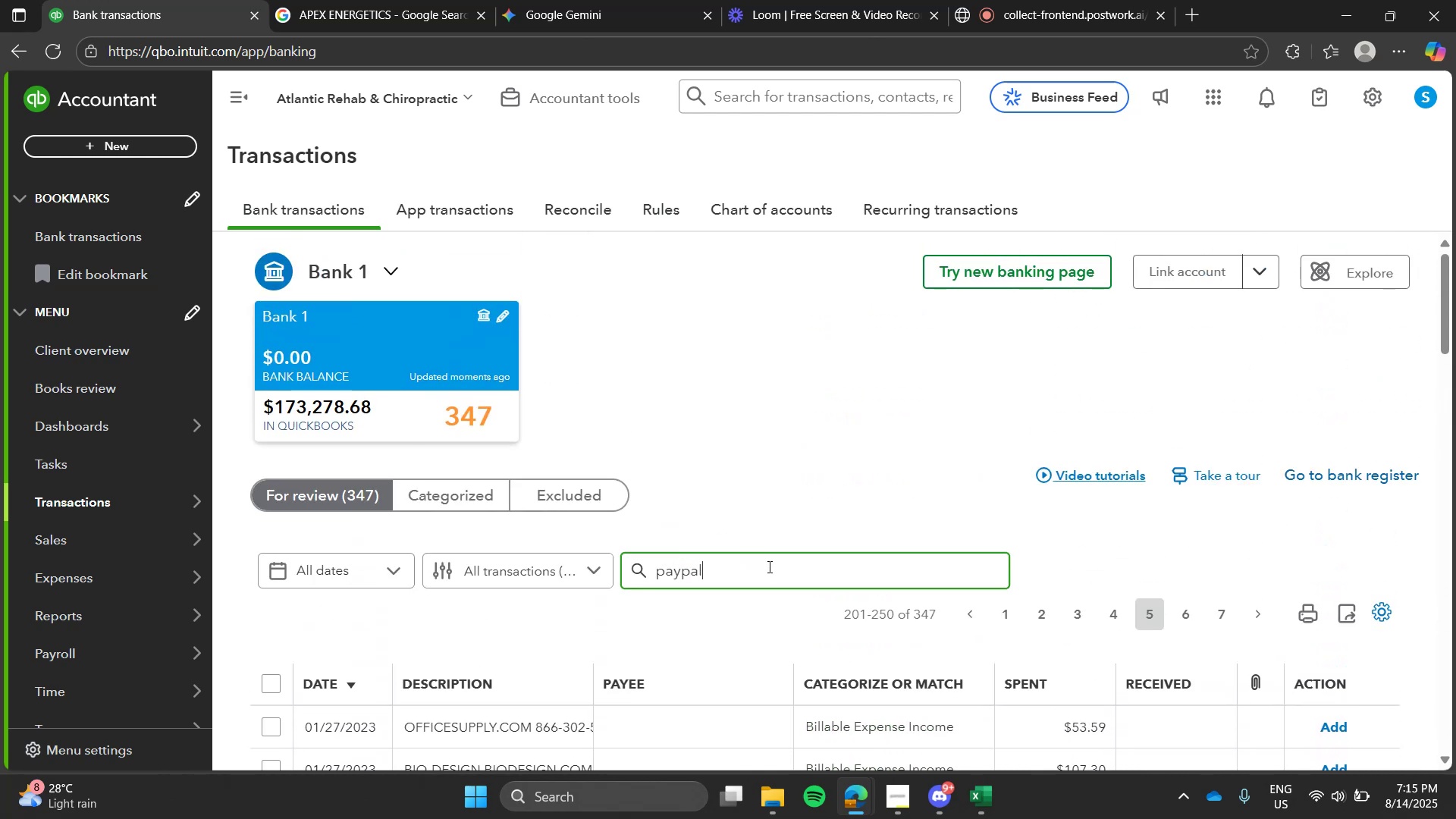 
key(Enter)
 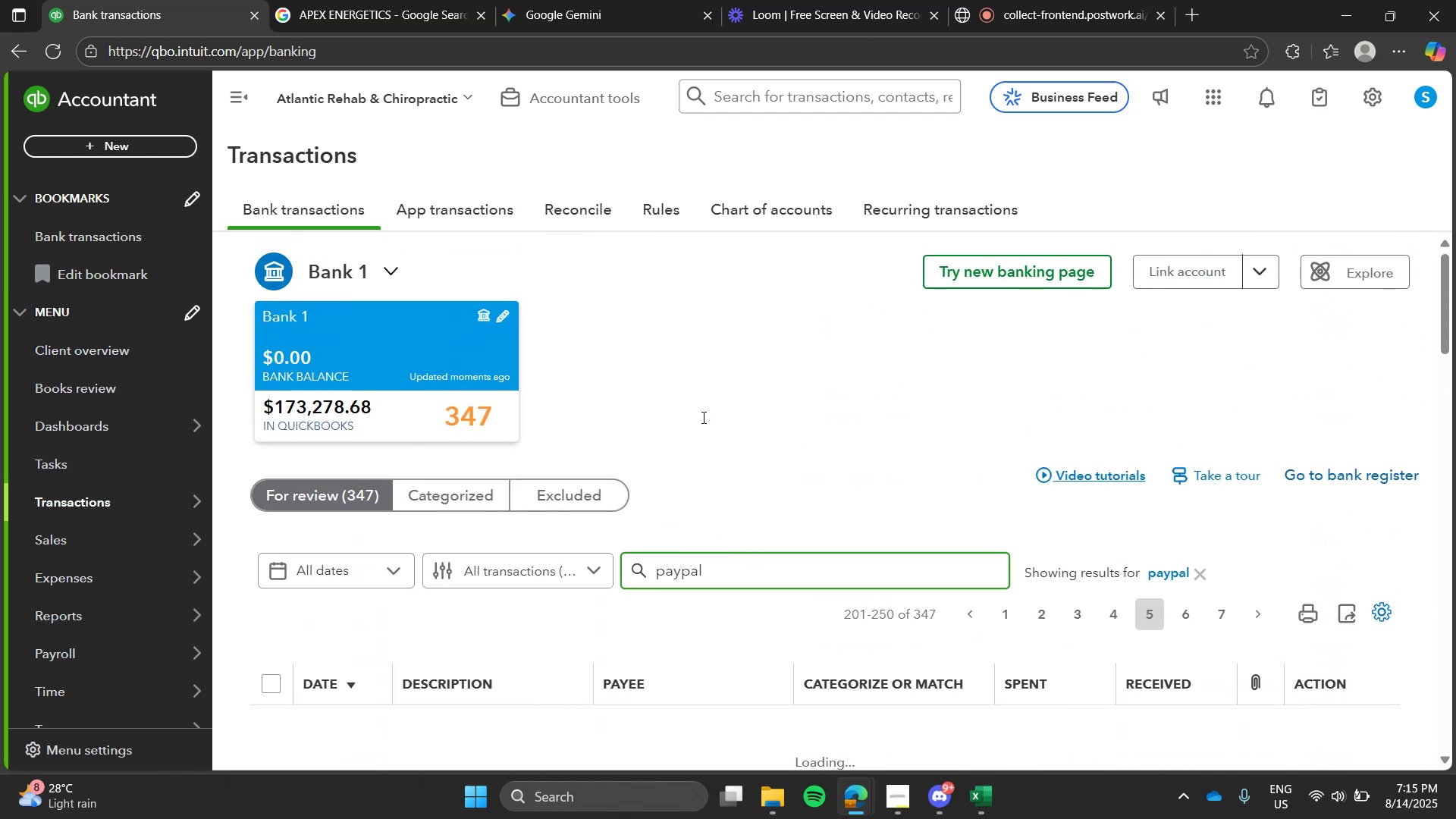 
left_click([702, 417])
 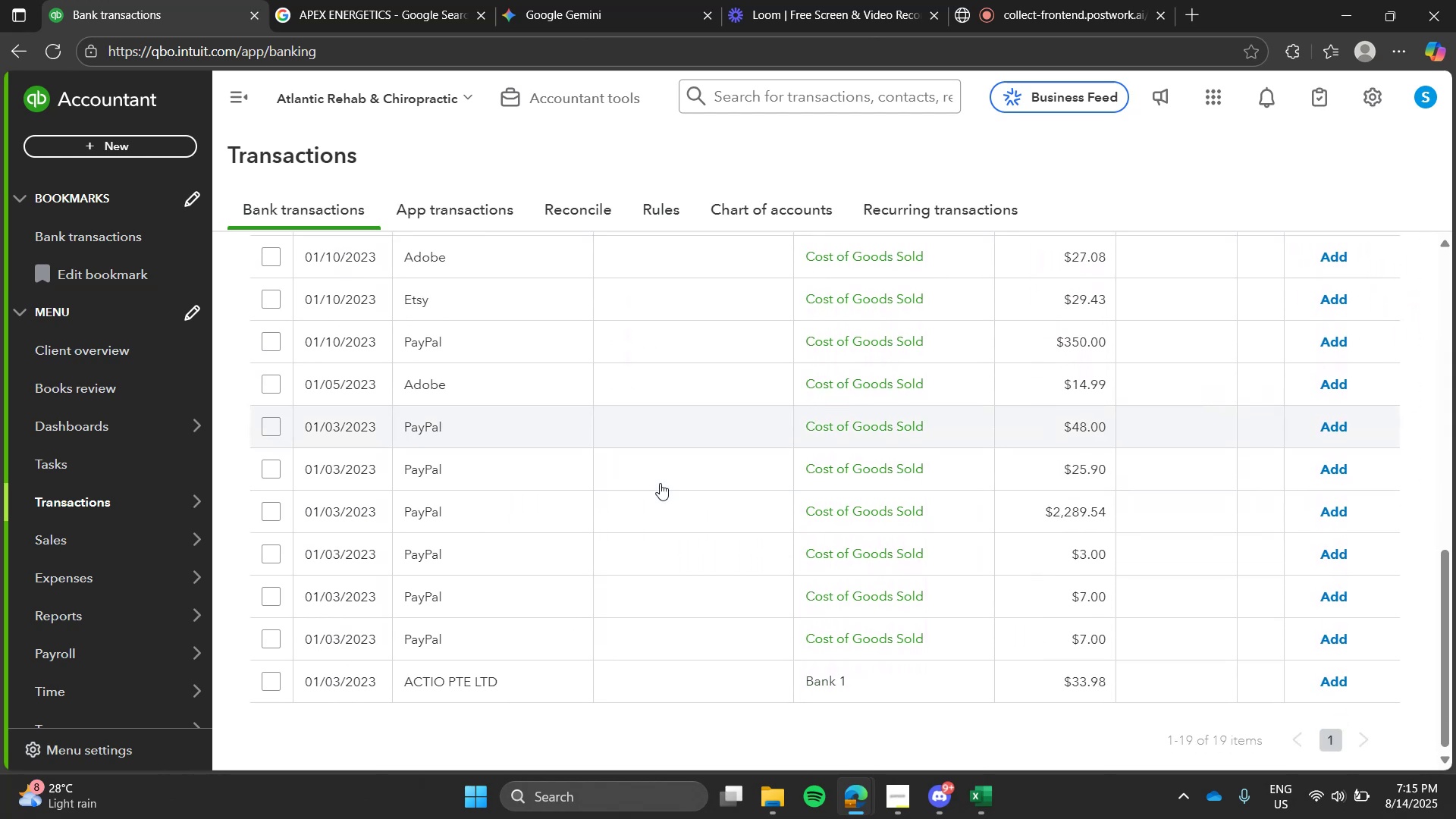 
left_click([585, 486])
 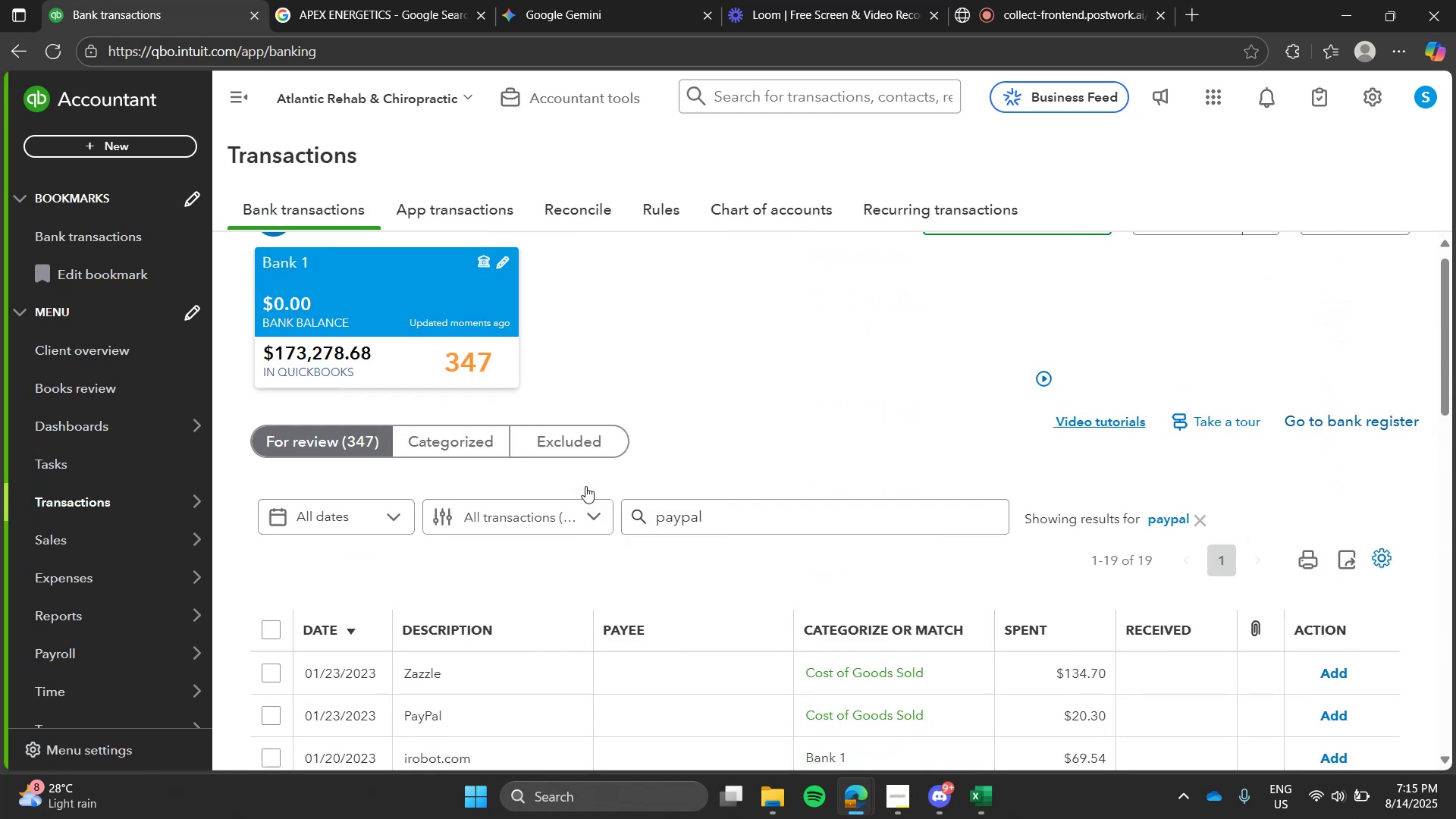 
left_click([267, 679])
 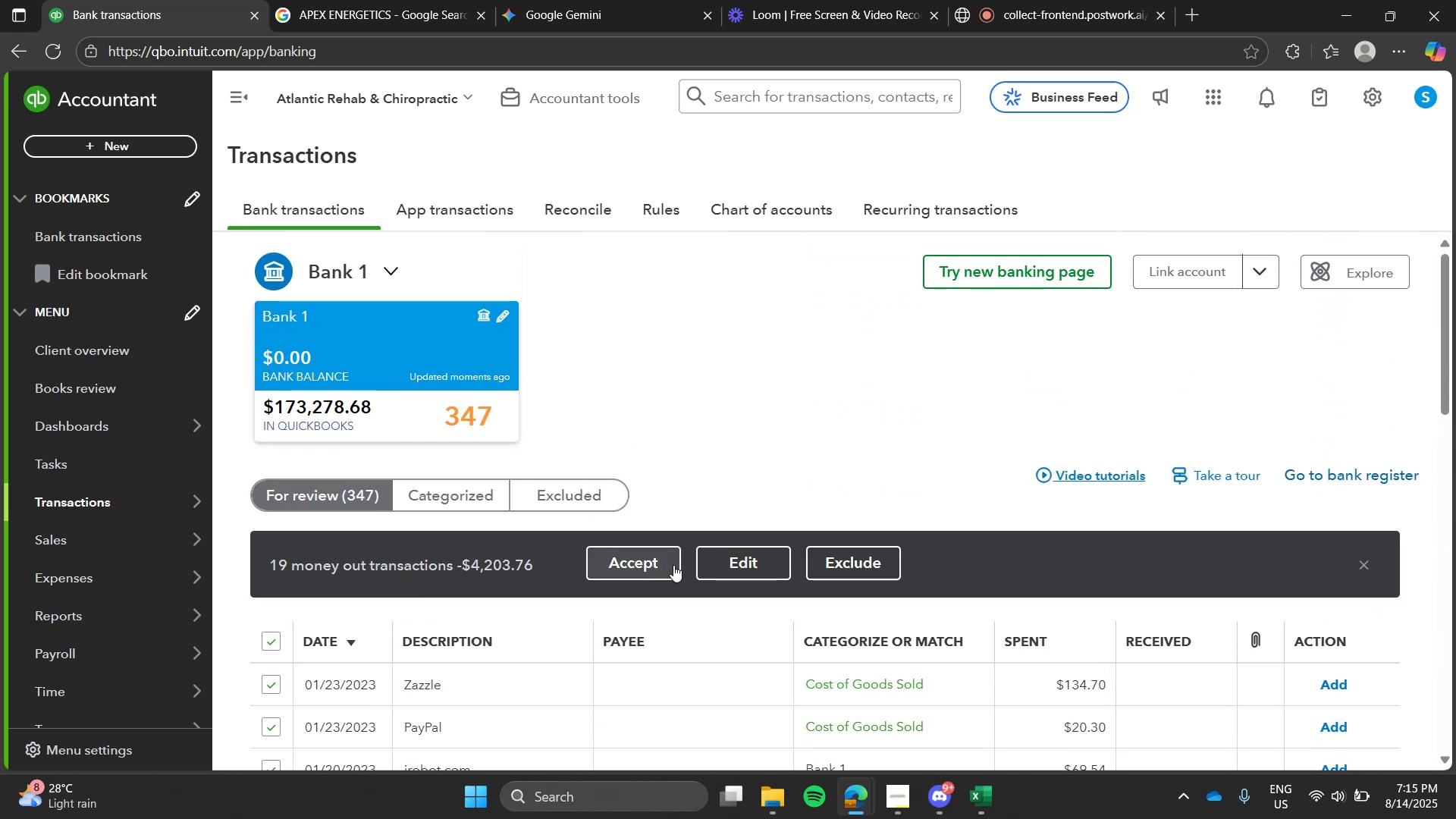 
left_click([716, 563])
 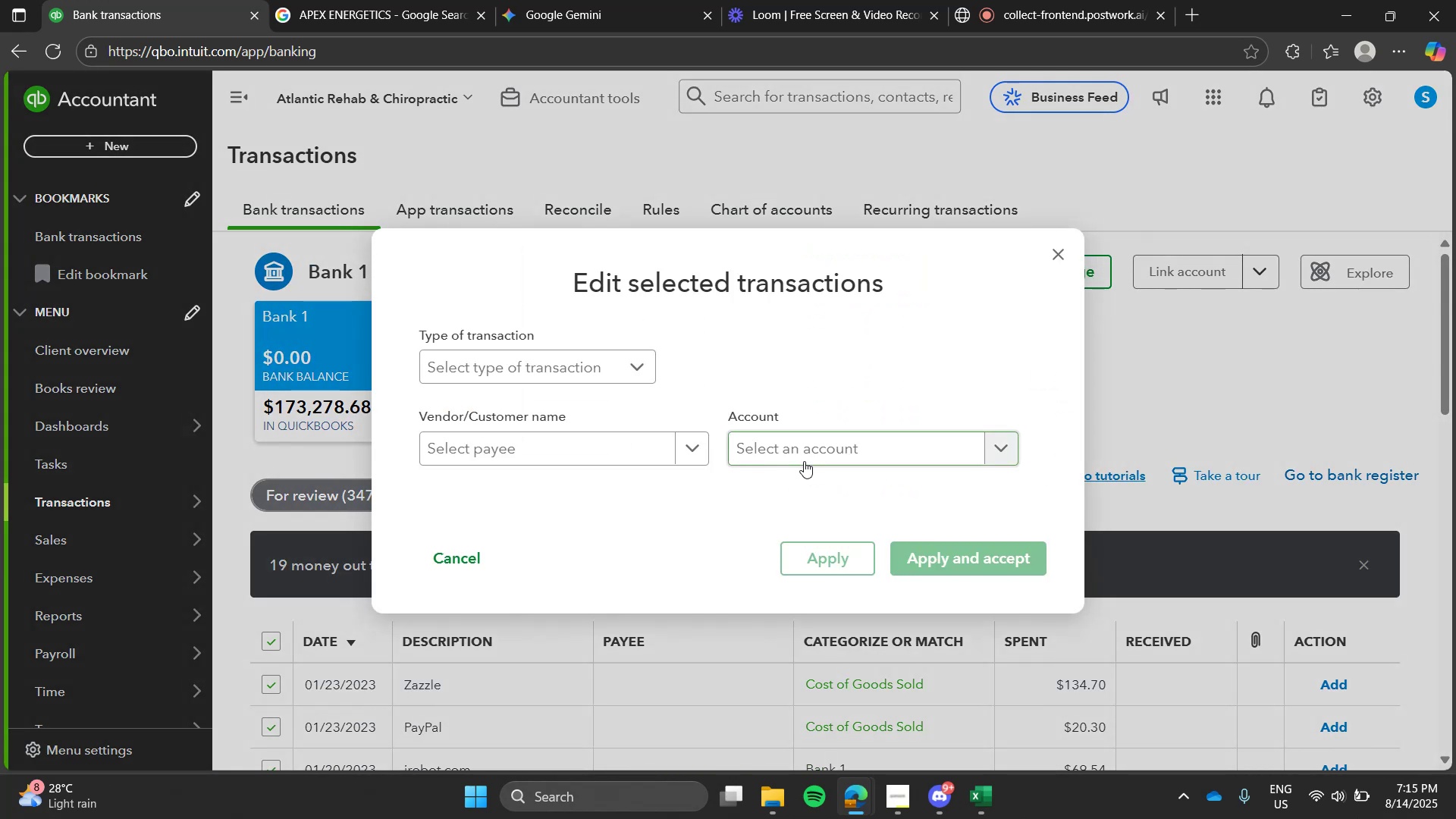 
left_click([804, 461])
 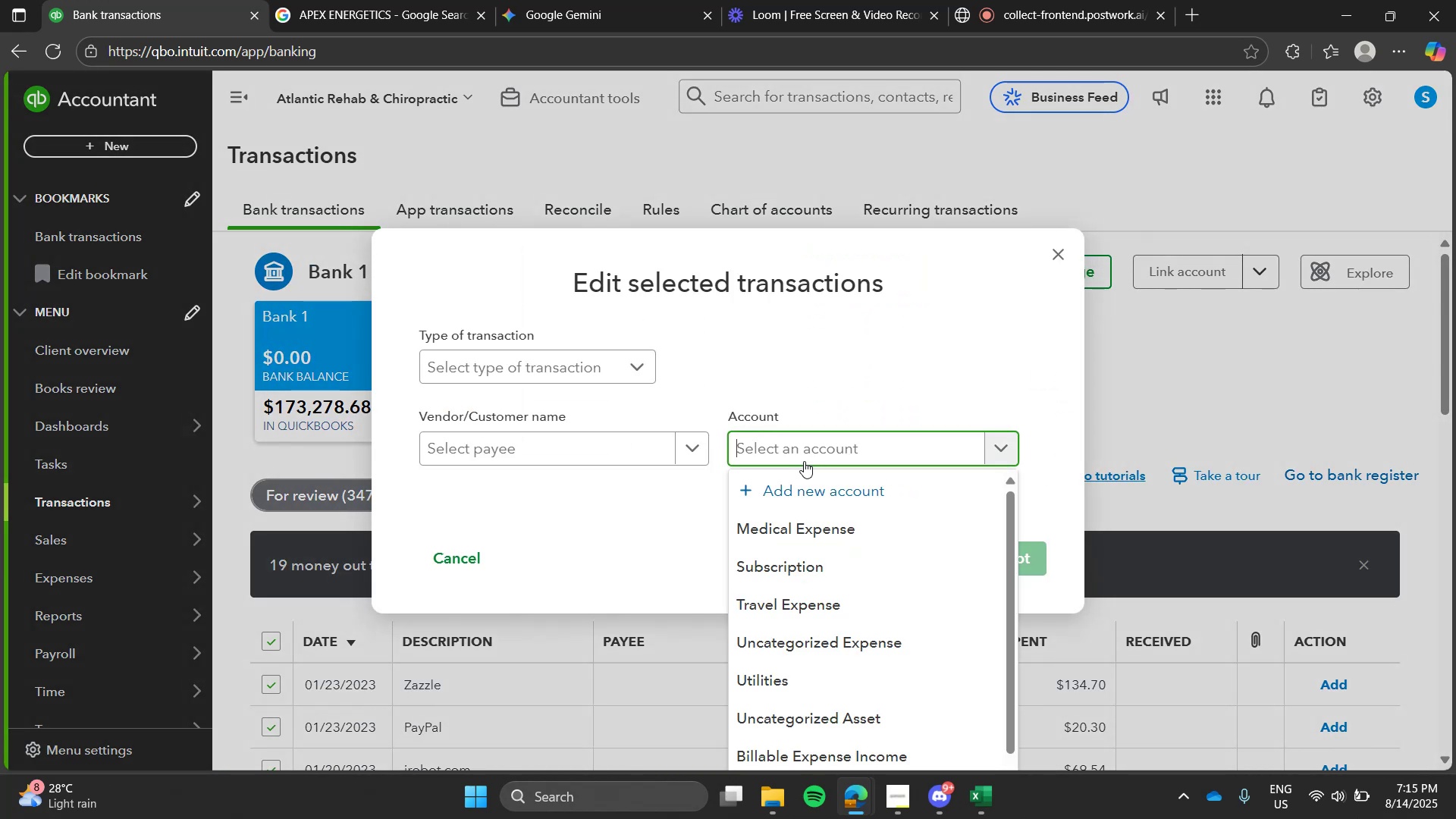 
type(cost)
 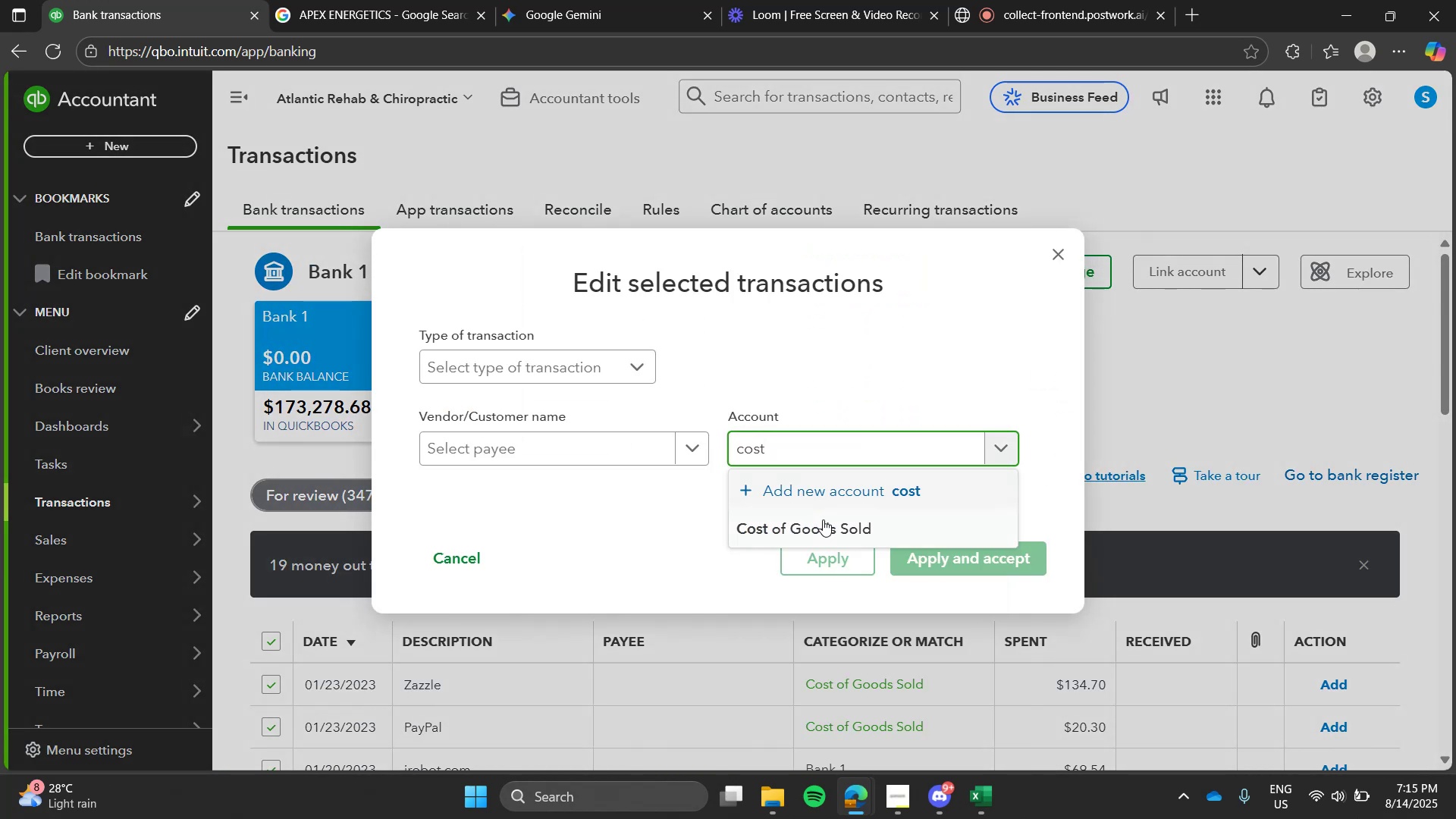 
left_click([823, 519])
 